 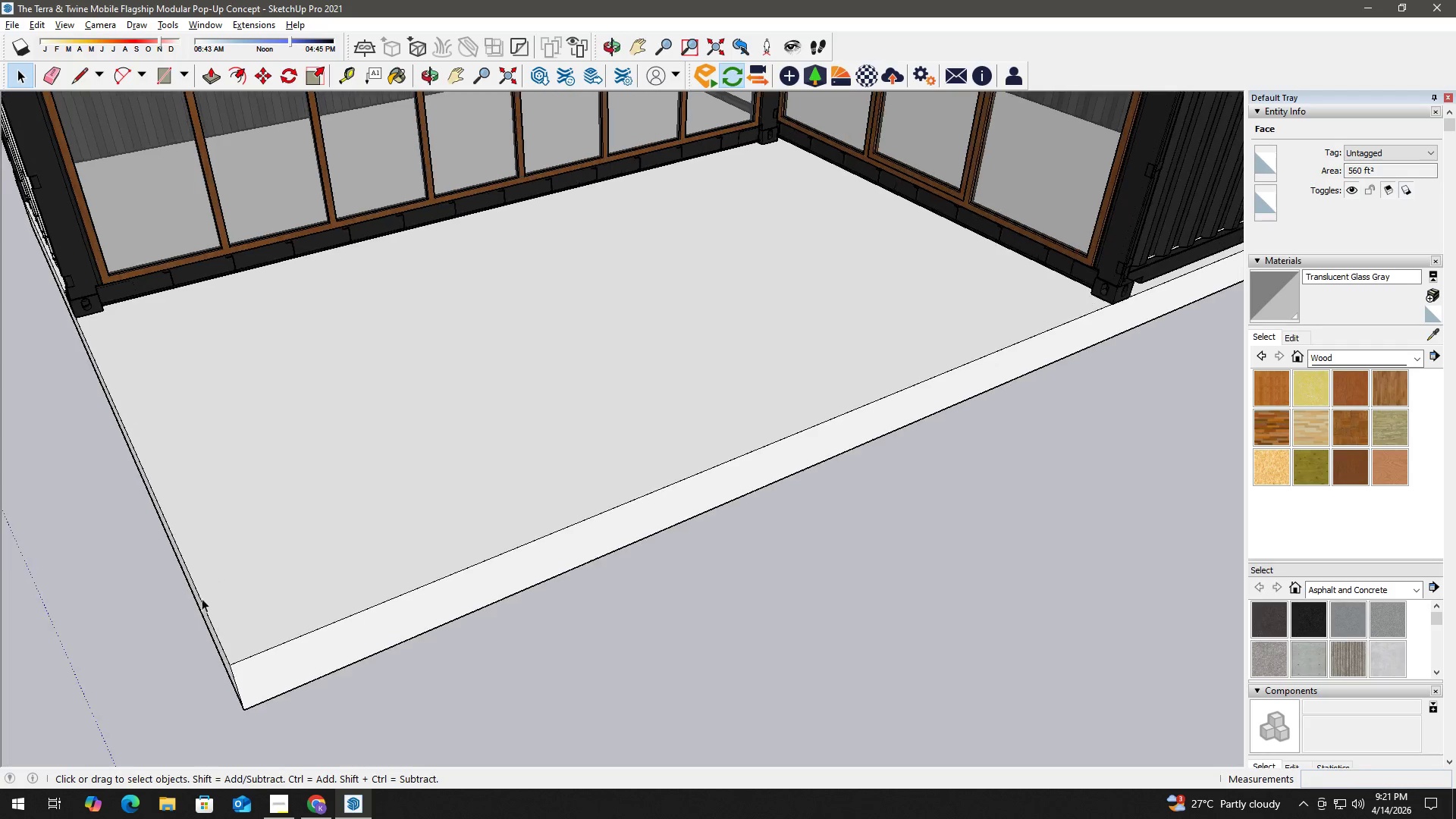 
key(T)
 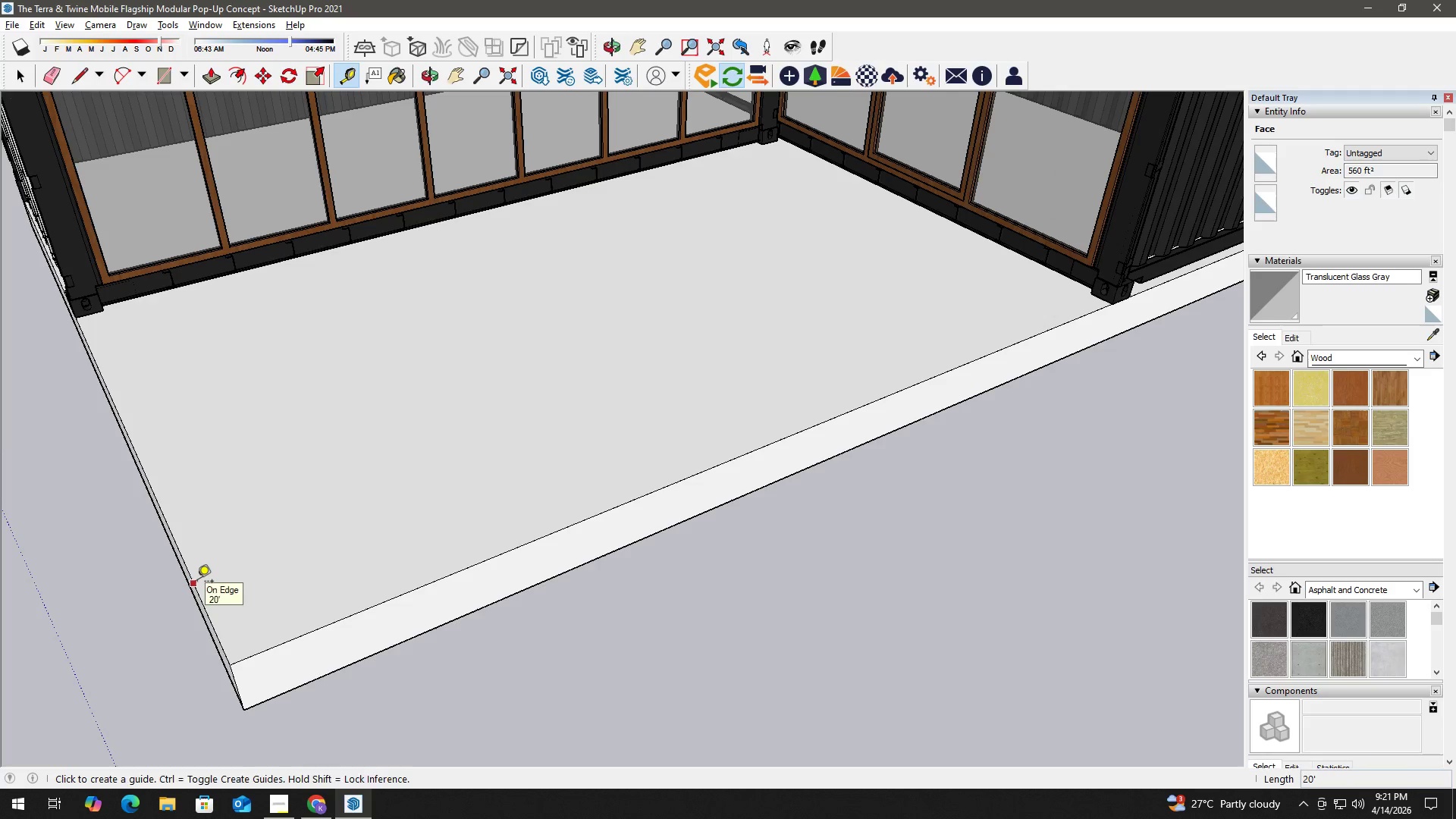 
scroll: coordinate [212, 604], scroll_direction: up, amount: 5.0
 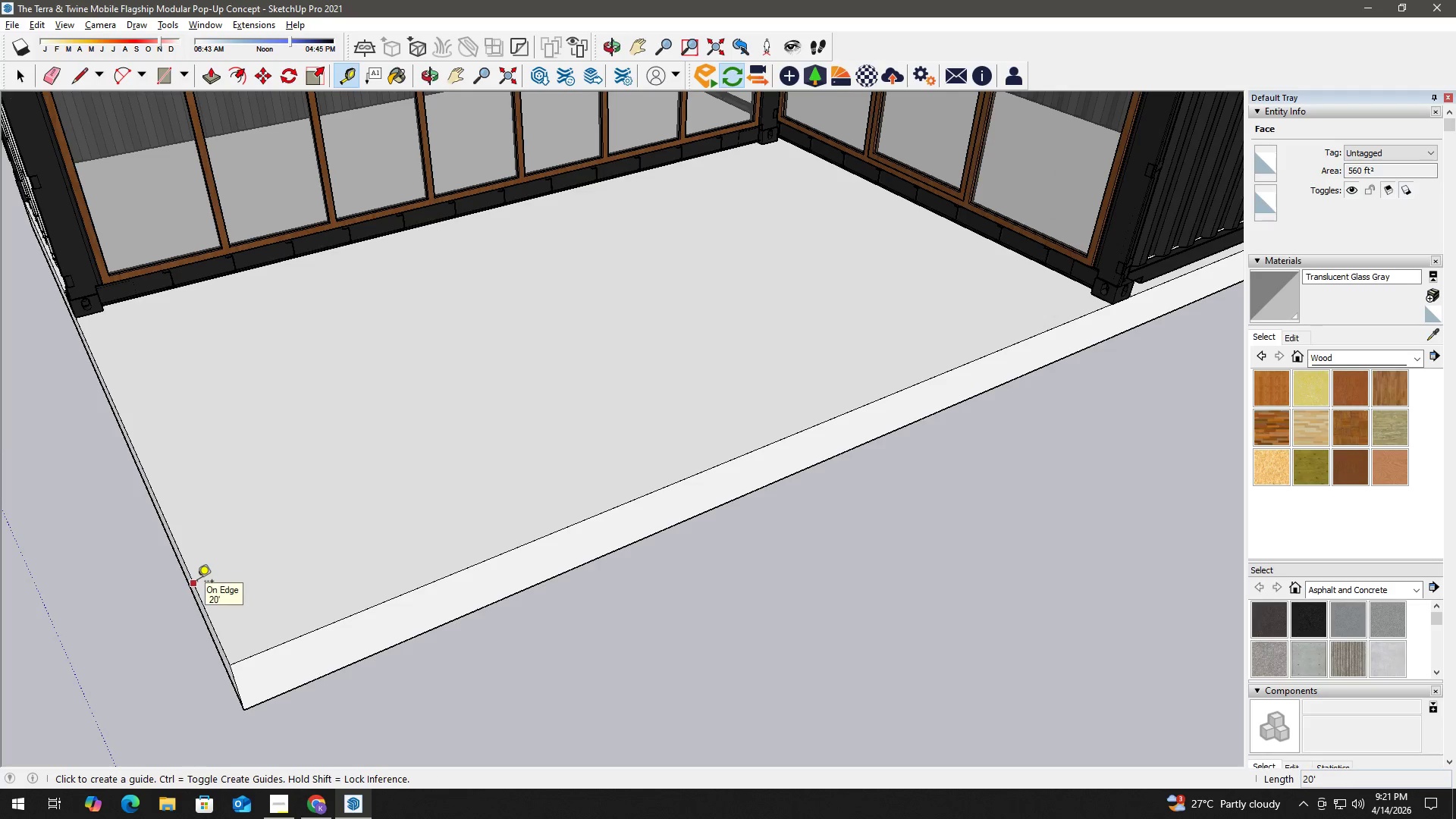 
left_click([197, 582])
 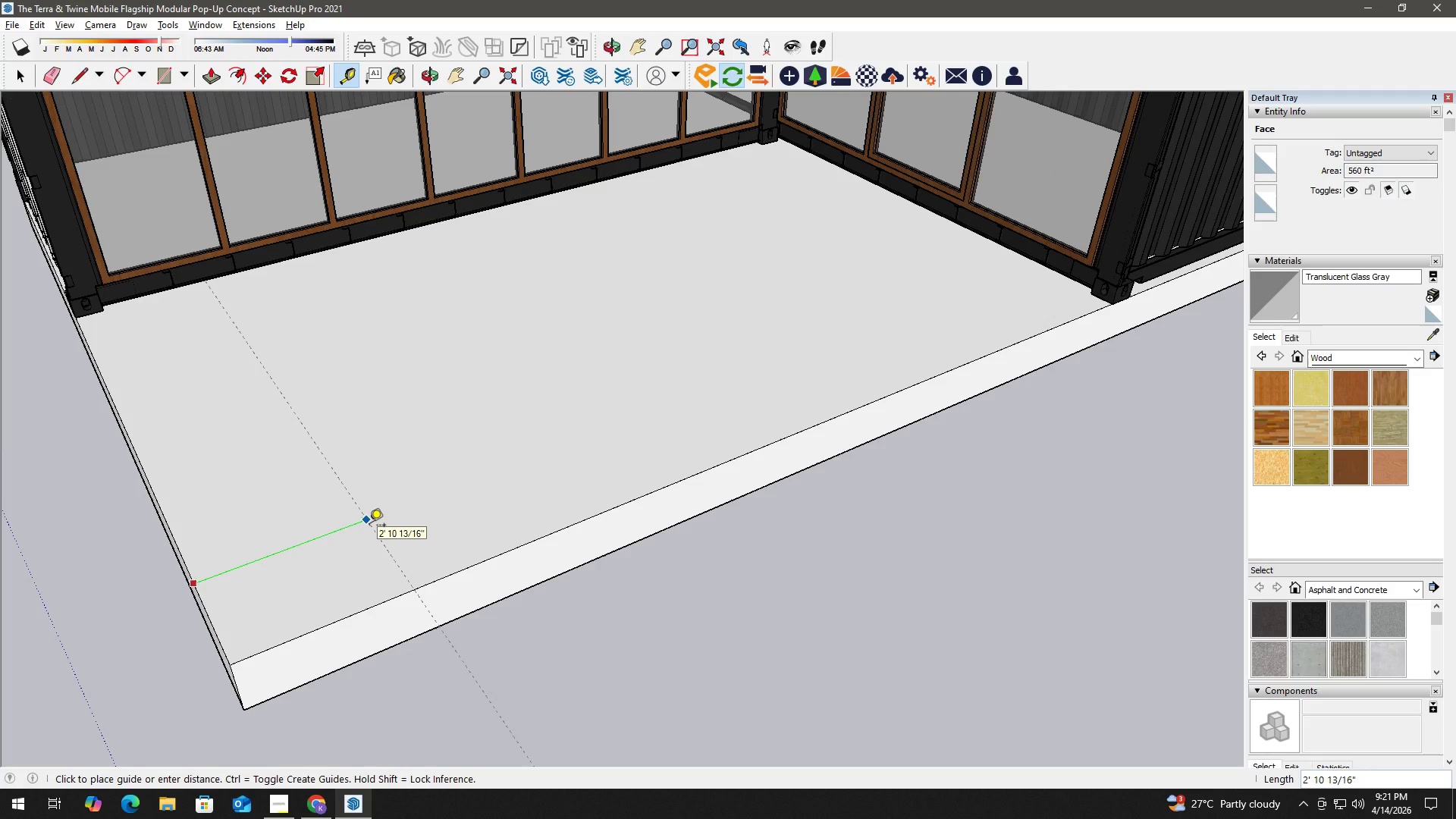 
wait(9.66)
 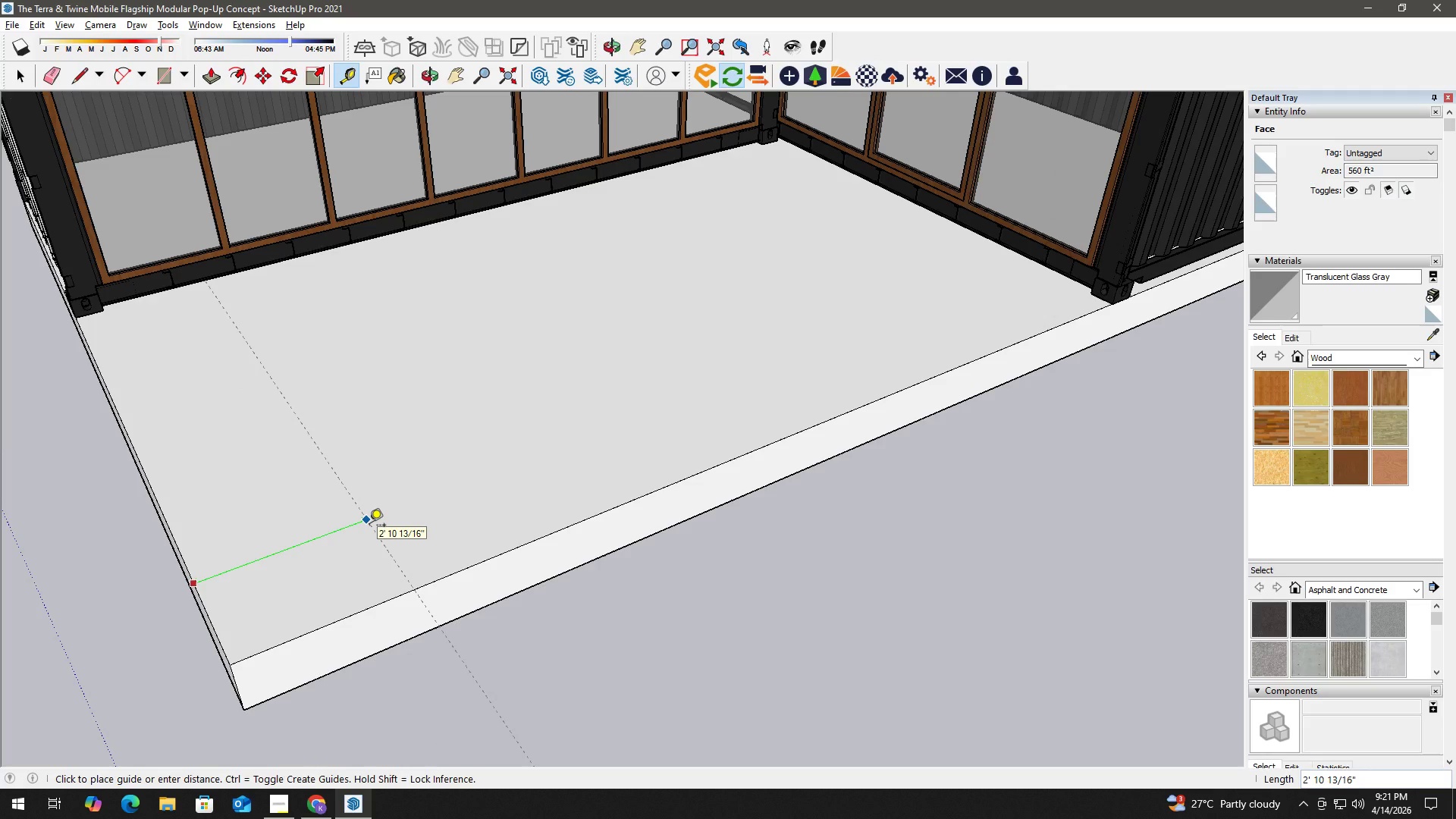 
key(Numpad3)
 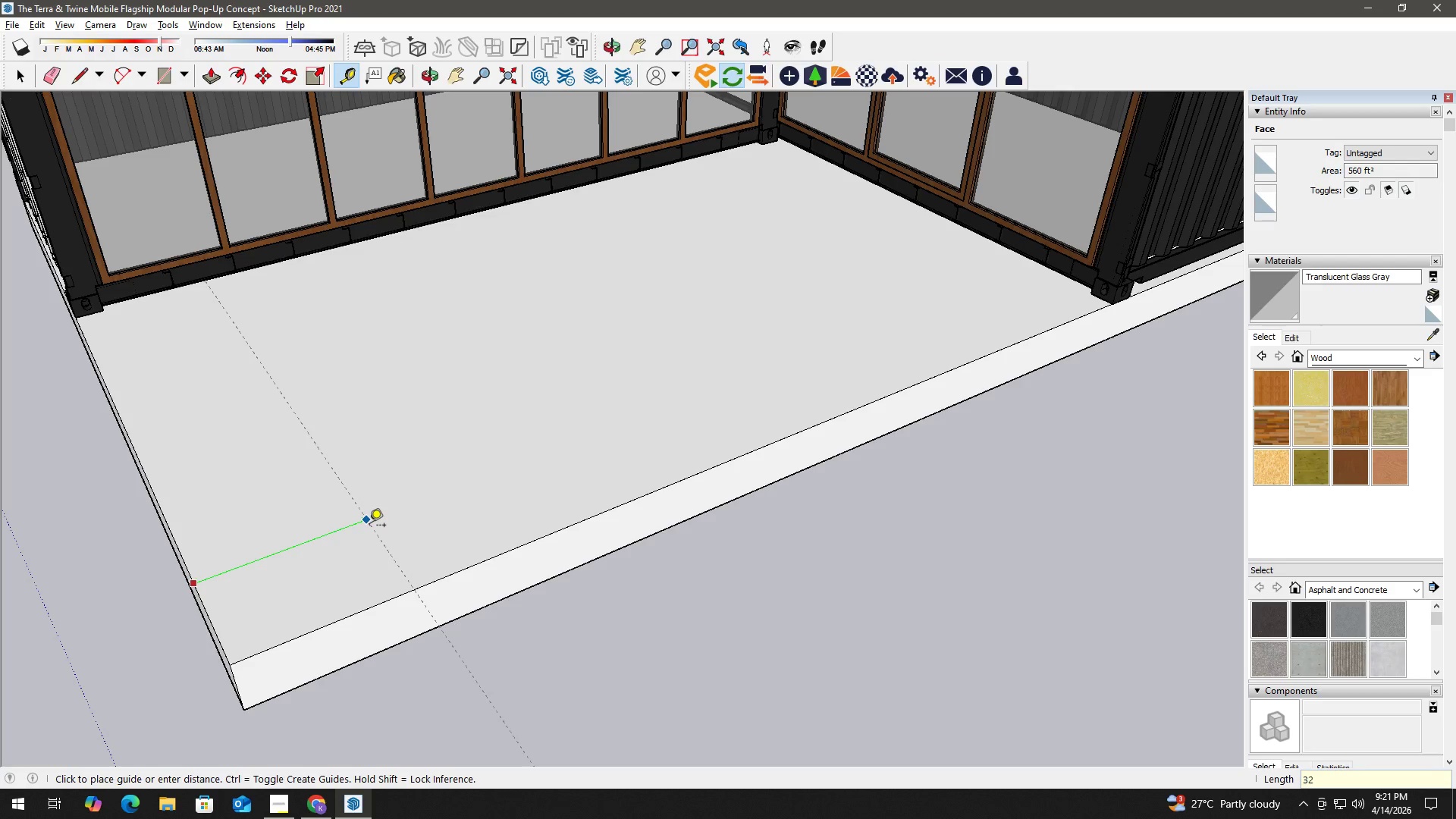 
key(Numpad2)
 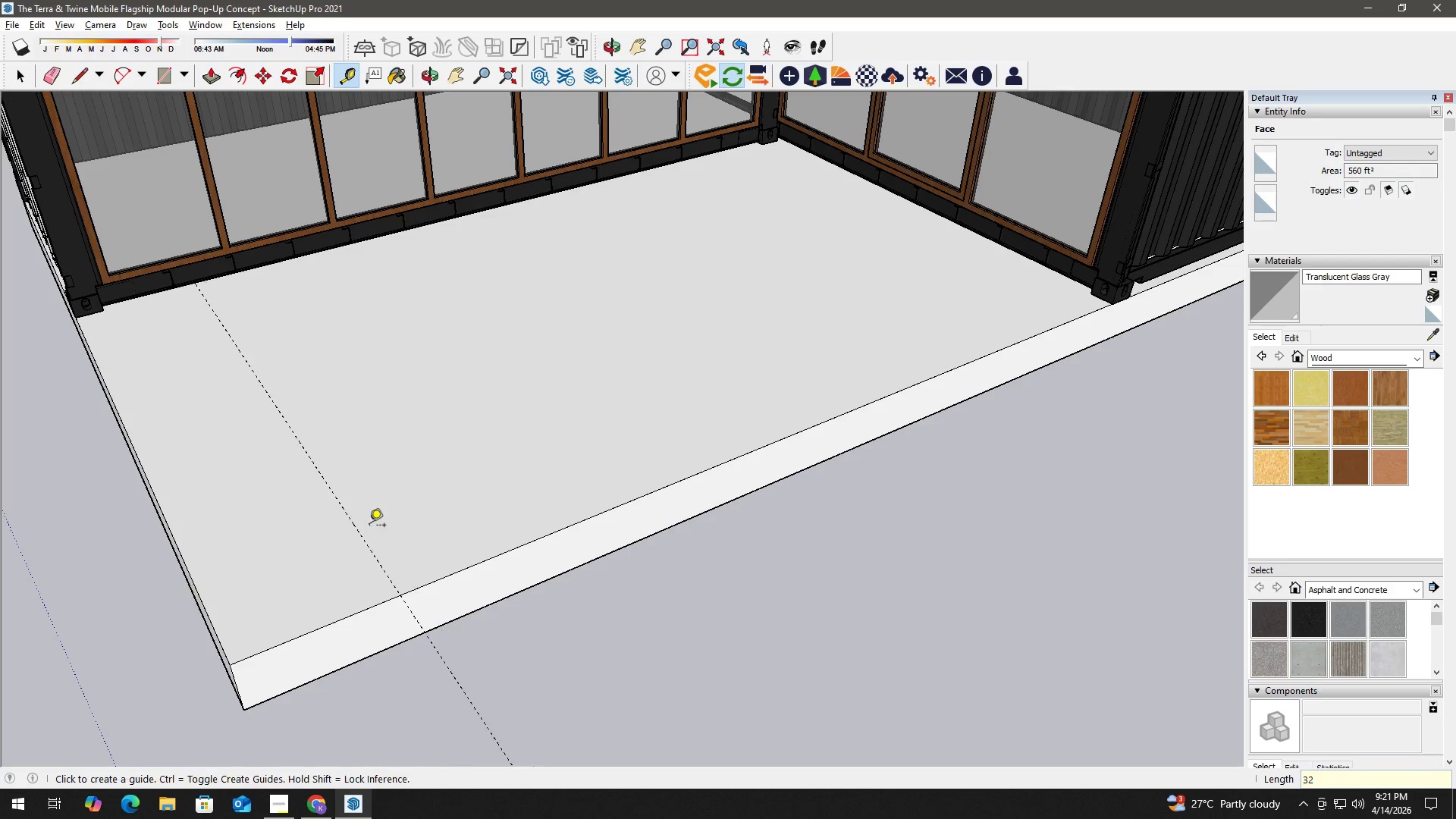 
key(NumpadEnter)
 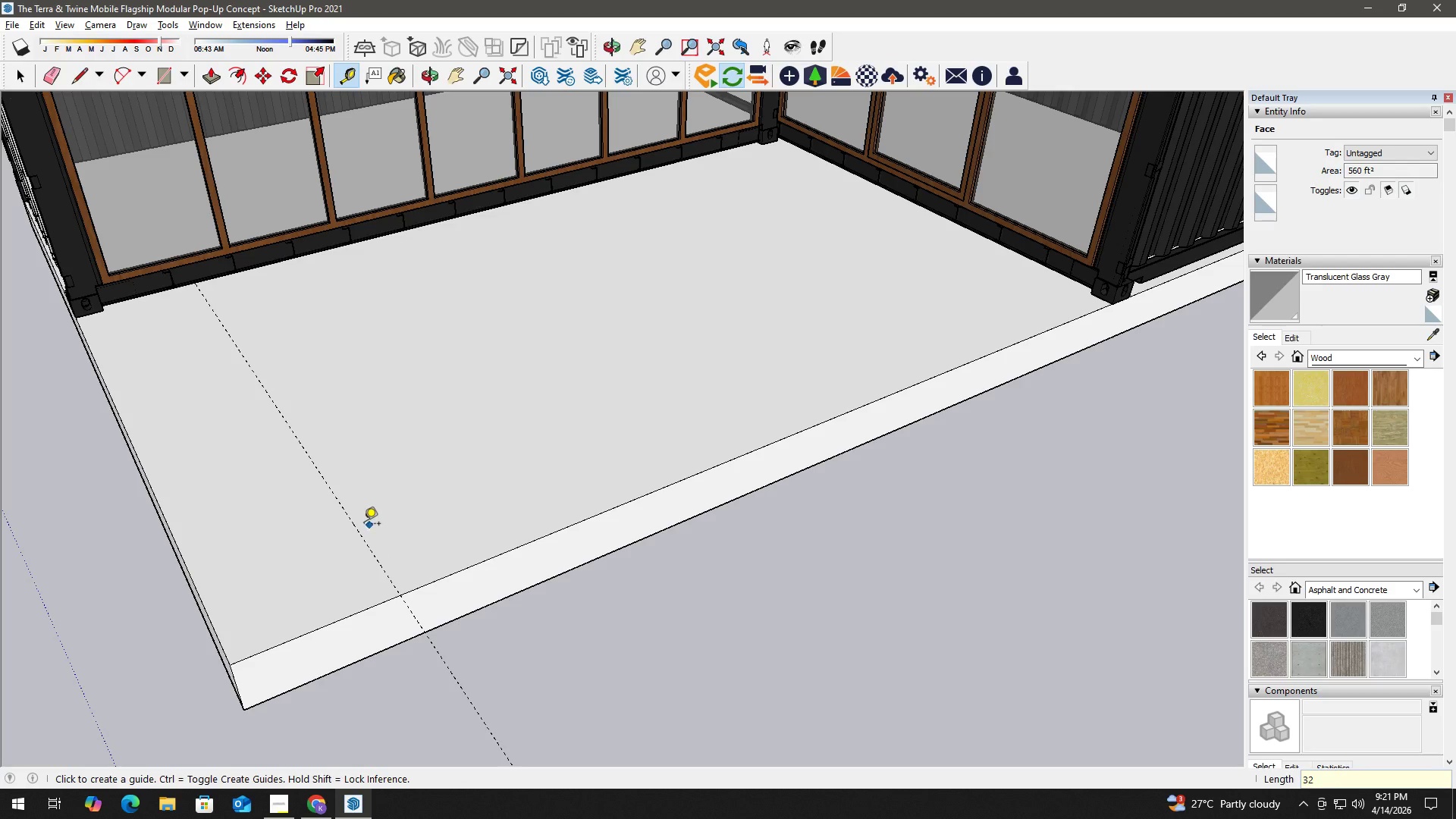 
key(Space)
 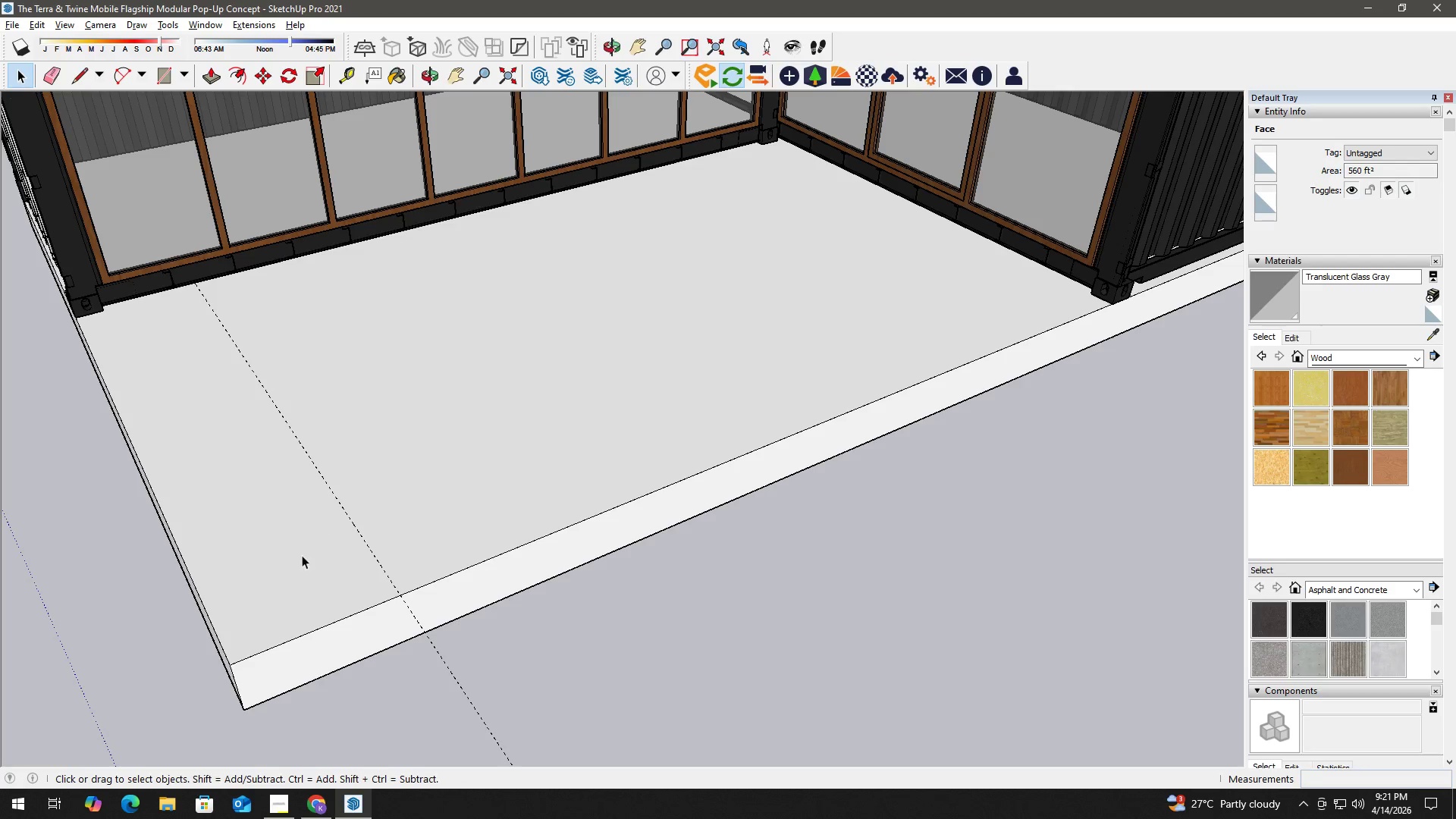 
key(T)
 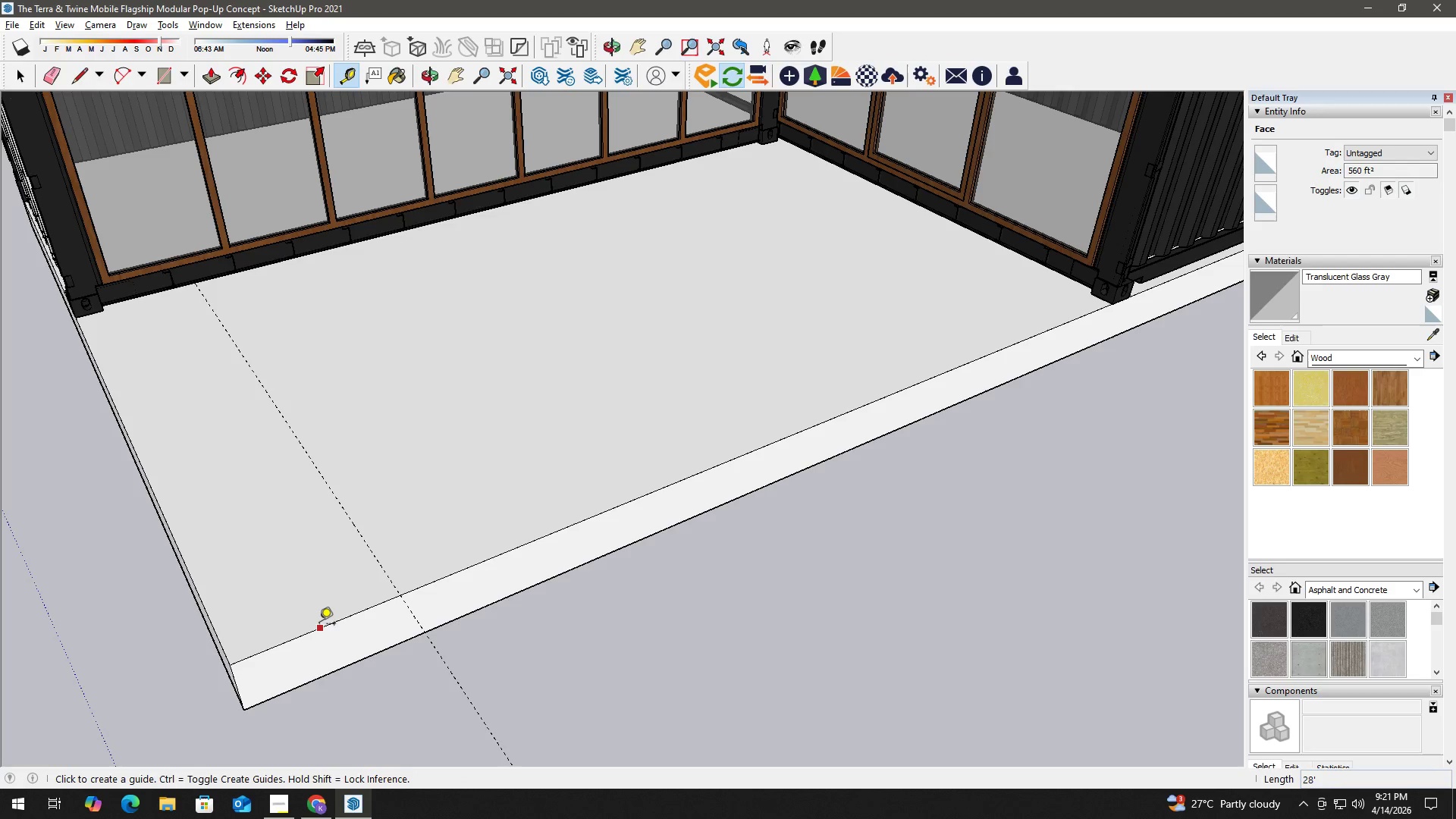 
left_click_drag(start_coordinate=[319, 625], to_coordinate=[318, 621])
 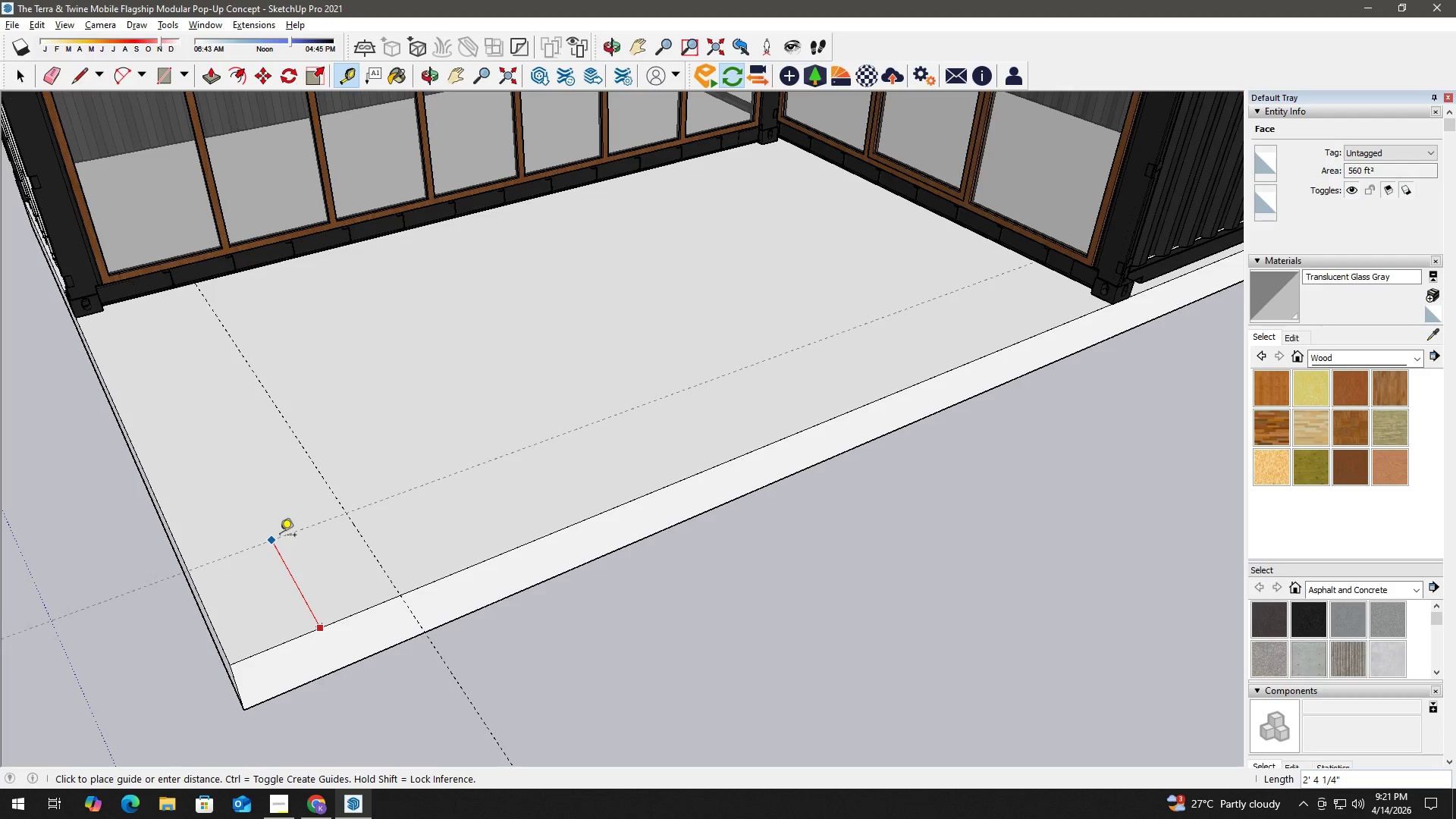 
key(Numpad3)
 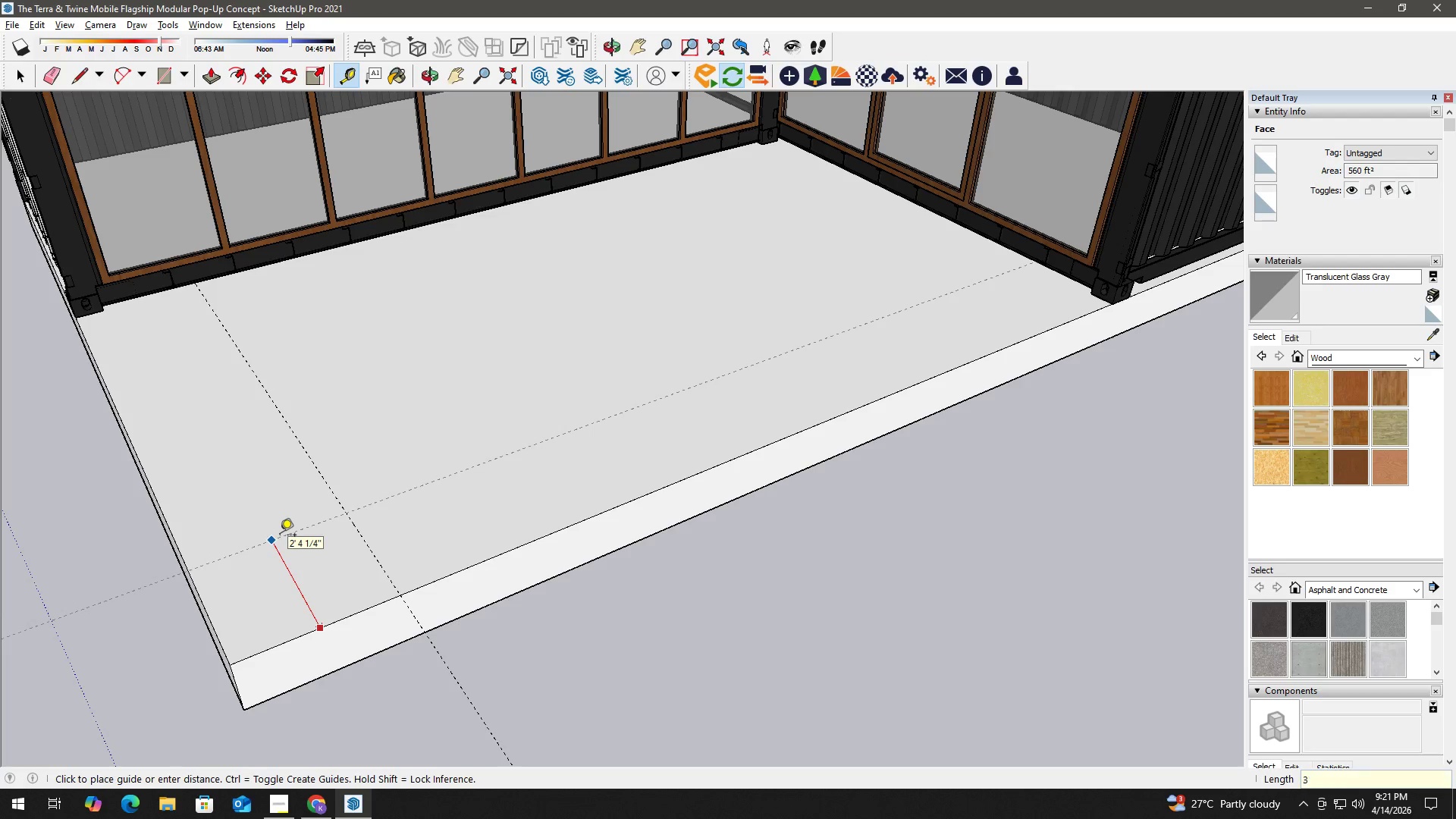 
key(Numpad2)
 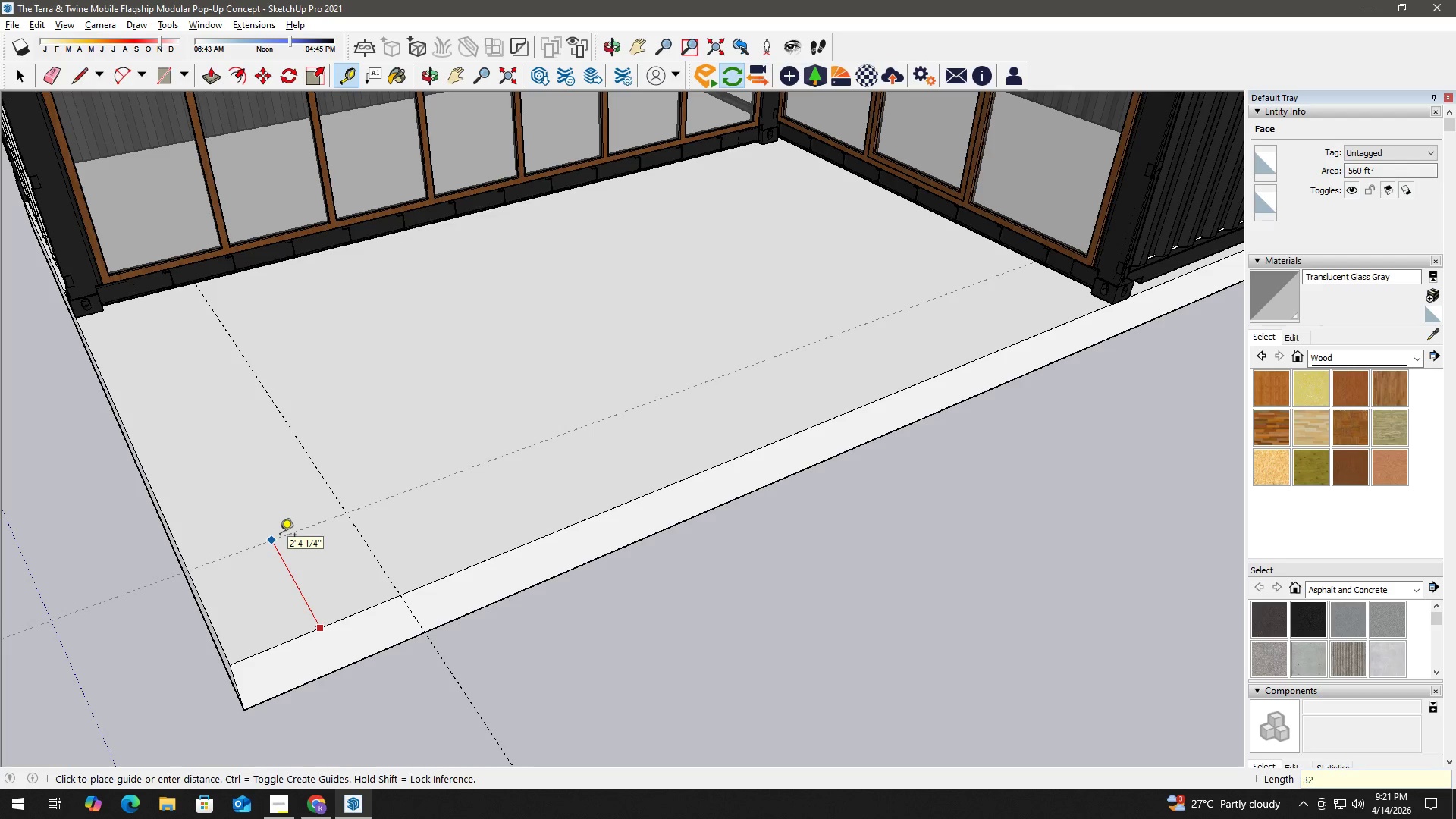 
key(NumpadEnter)
 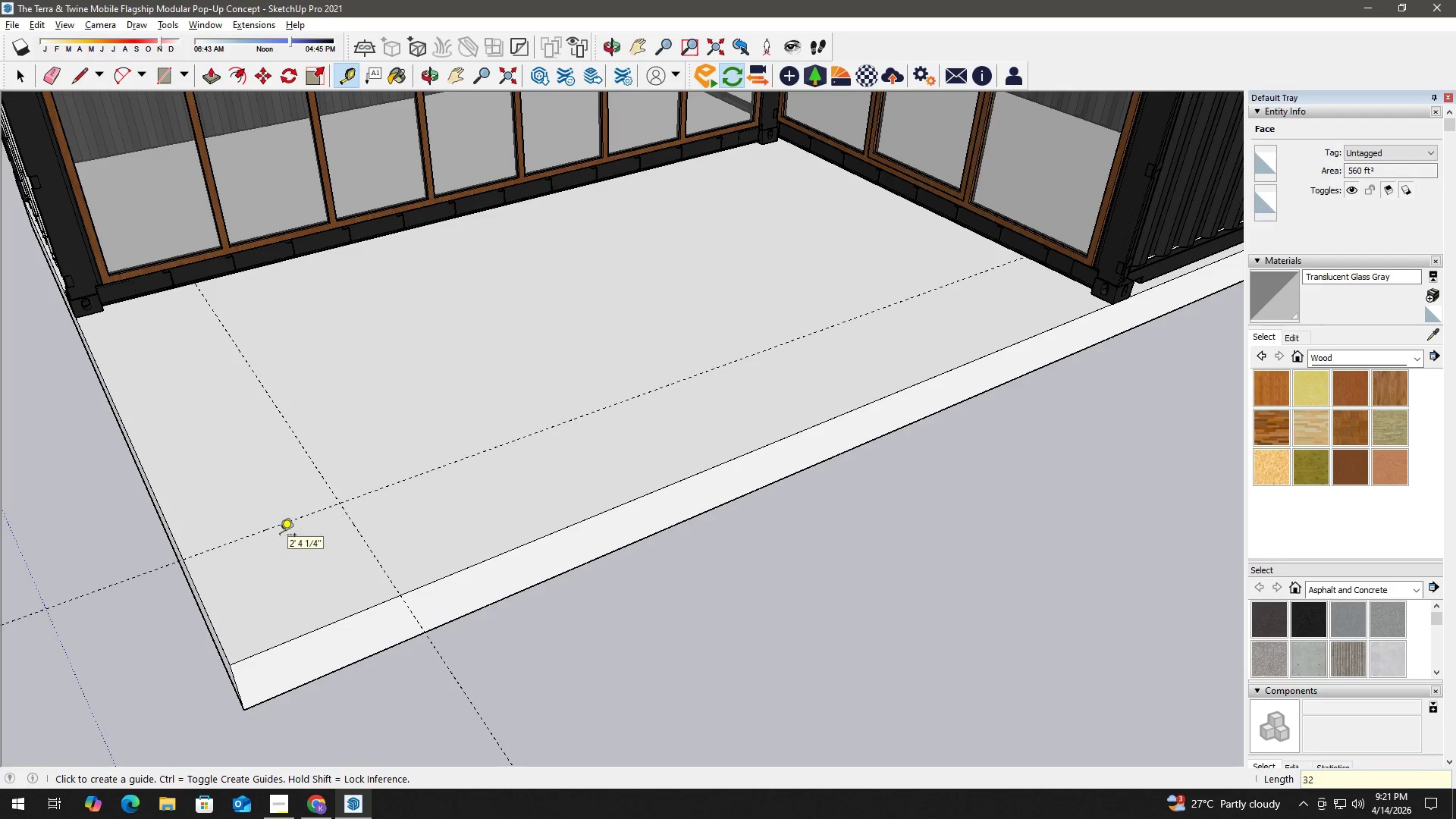 
key(Space)
 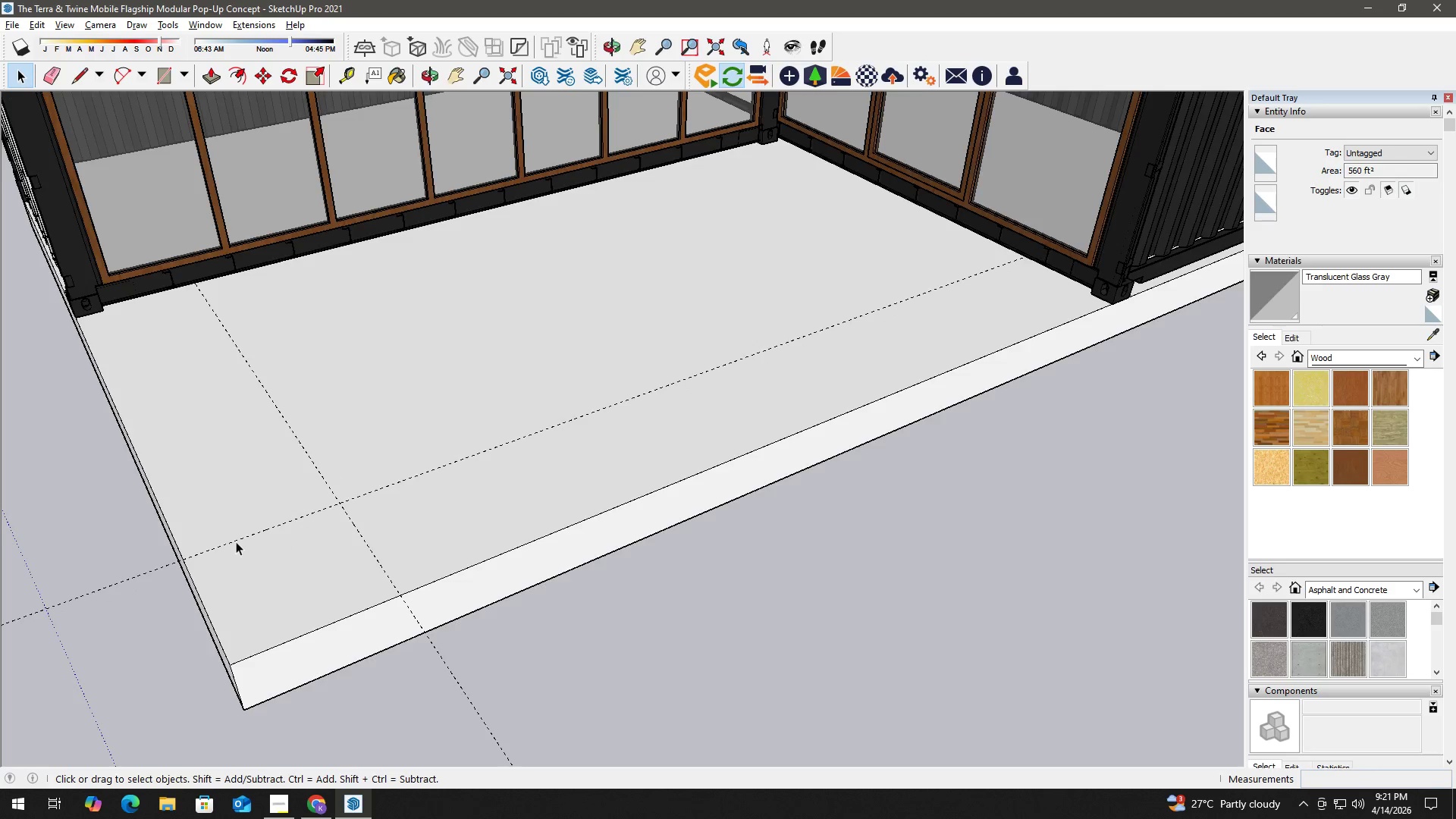 
key(R)
 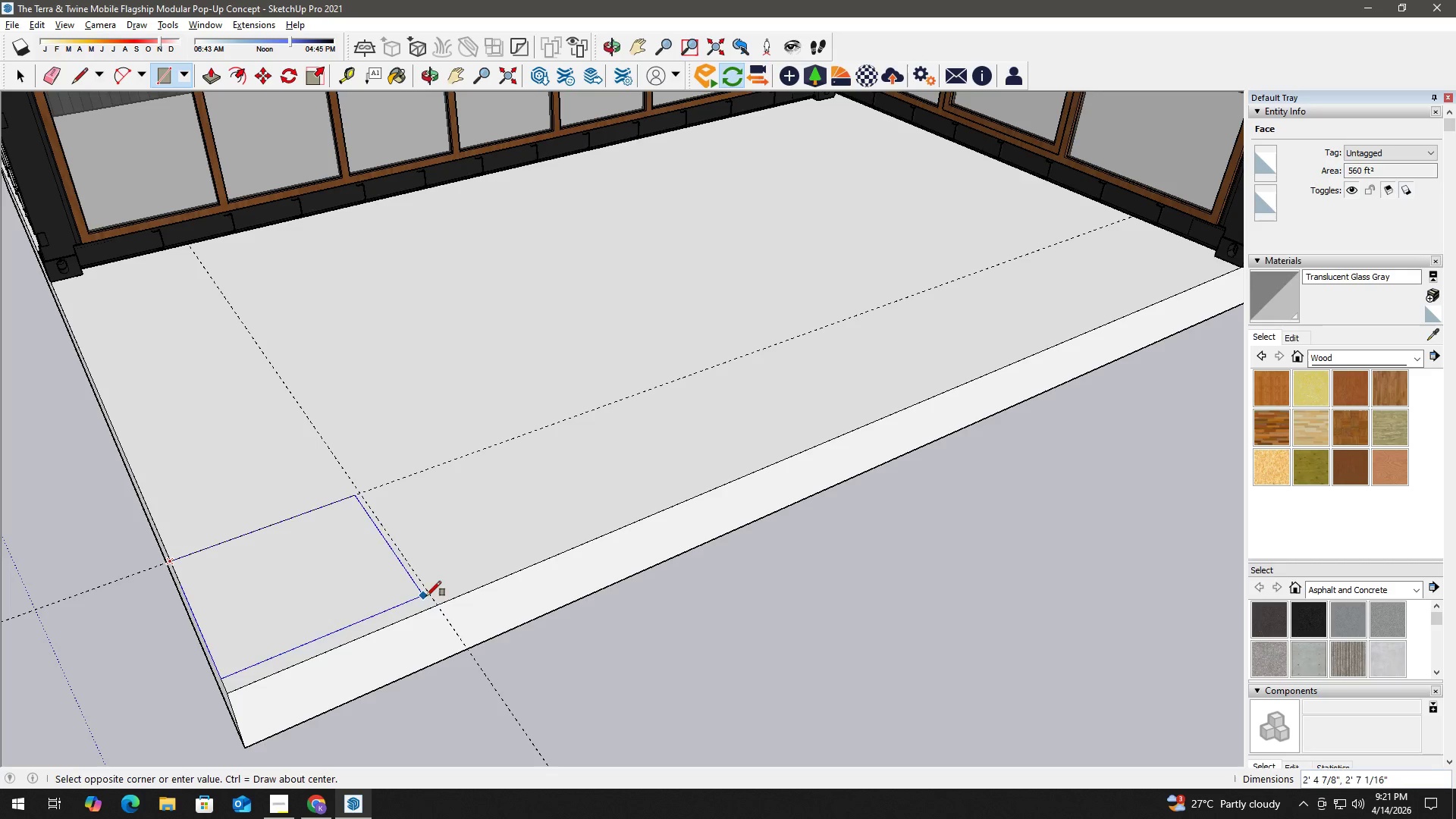 
scroll: coordinate [246, 563], scroll_direction: up, amount: 2.0
 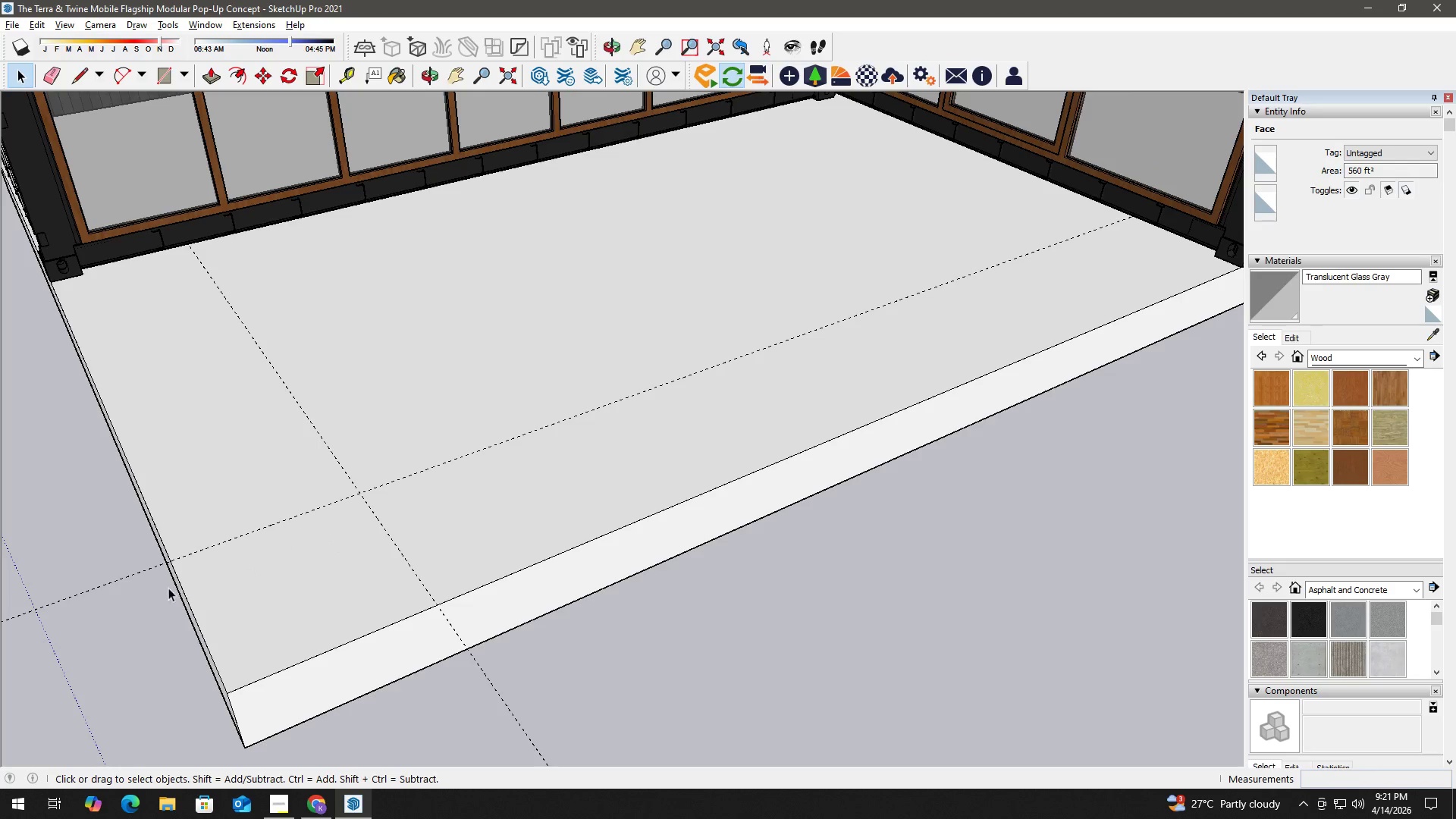 
left_click([435, 607])
 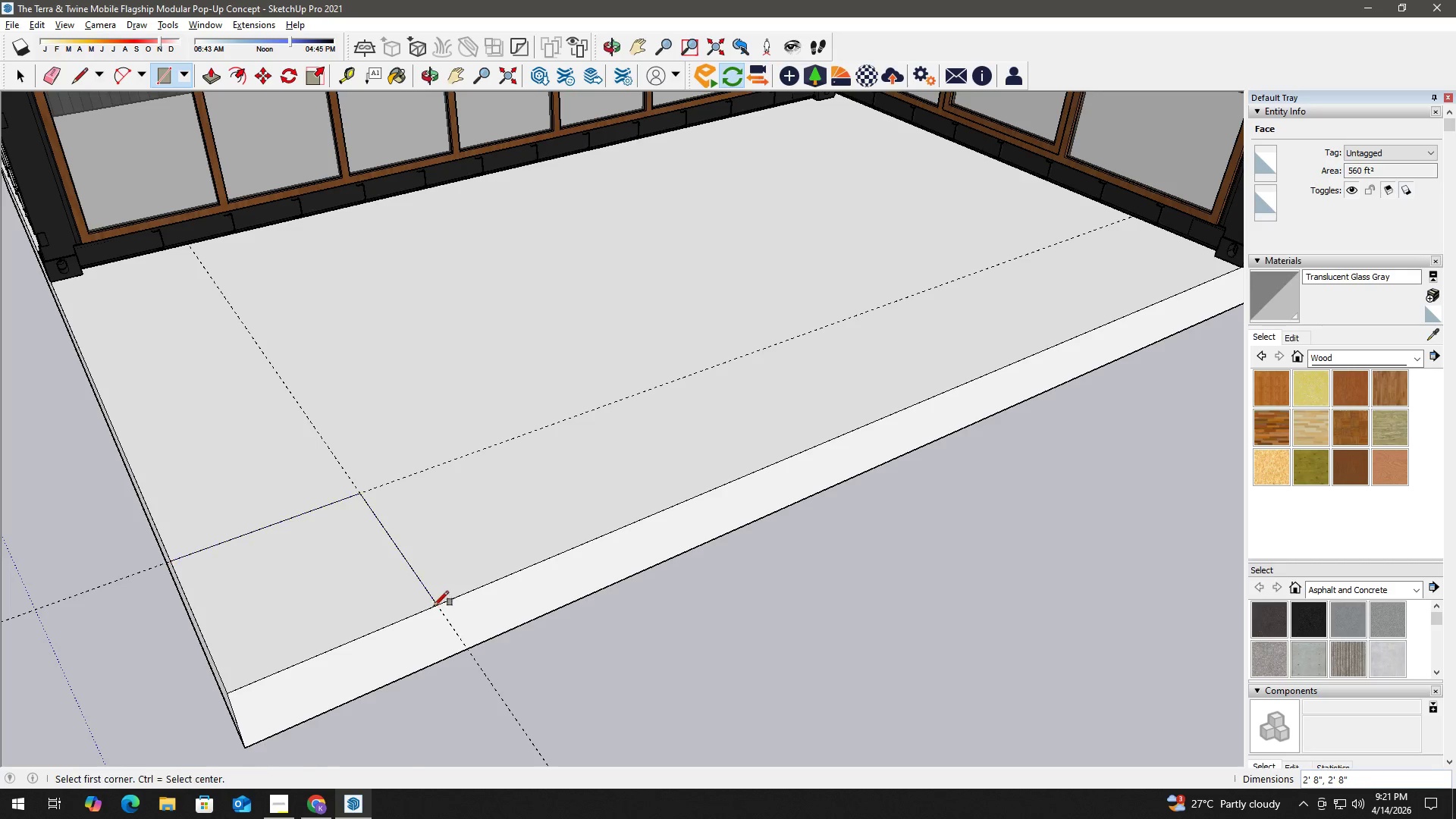 
key(Space)
 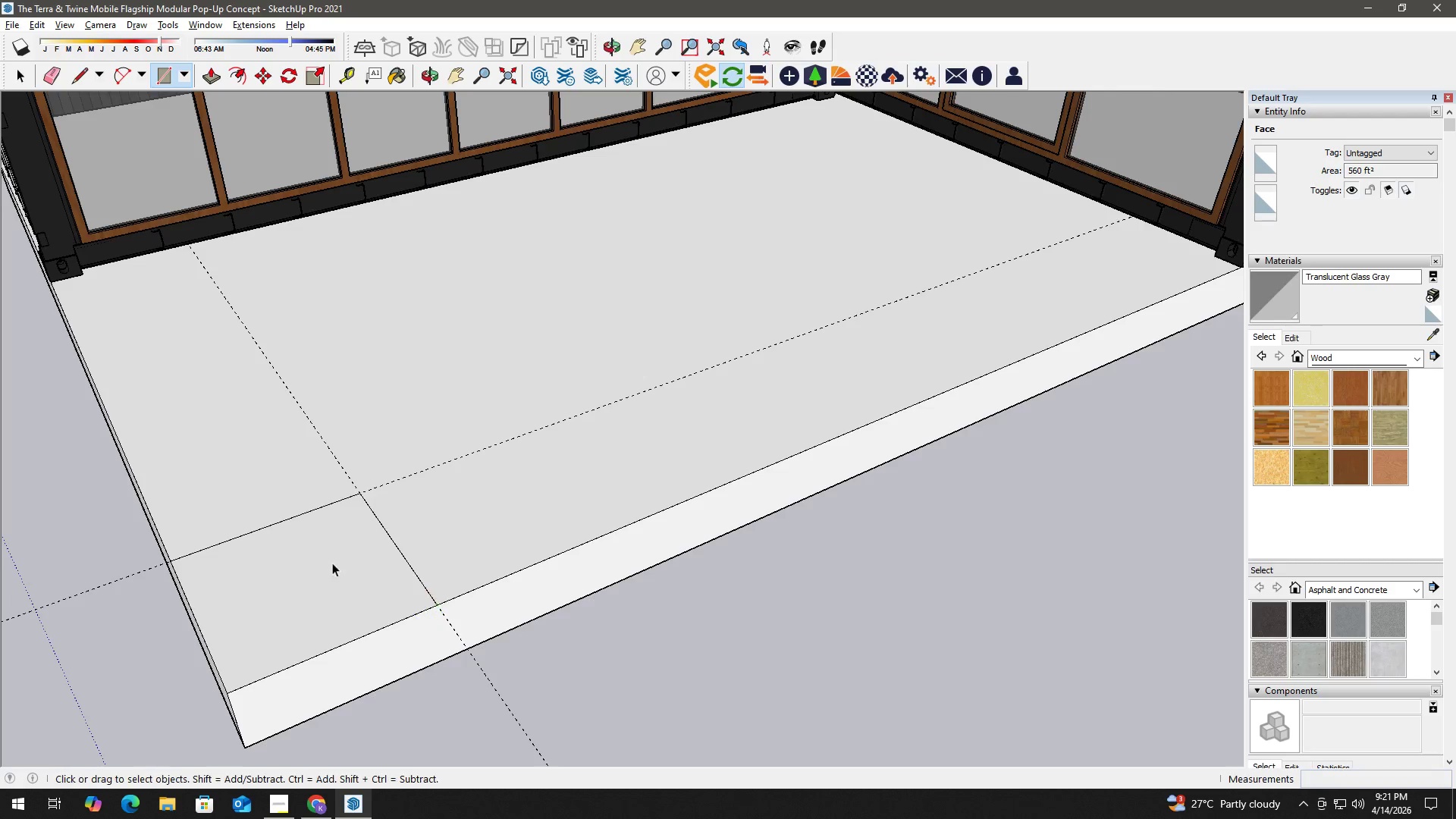 
scroll: coordinate [331, 561], scroll_direction: up, amount: 3.0
 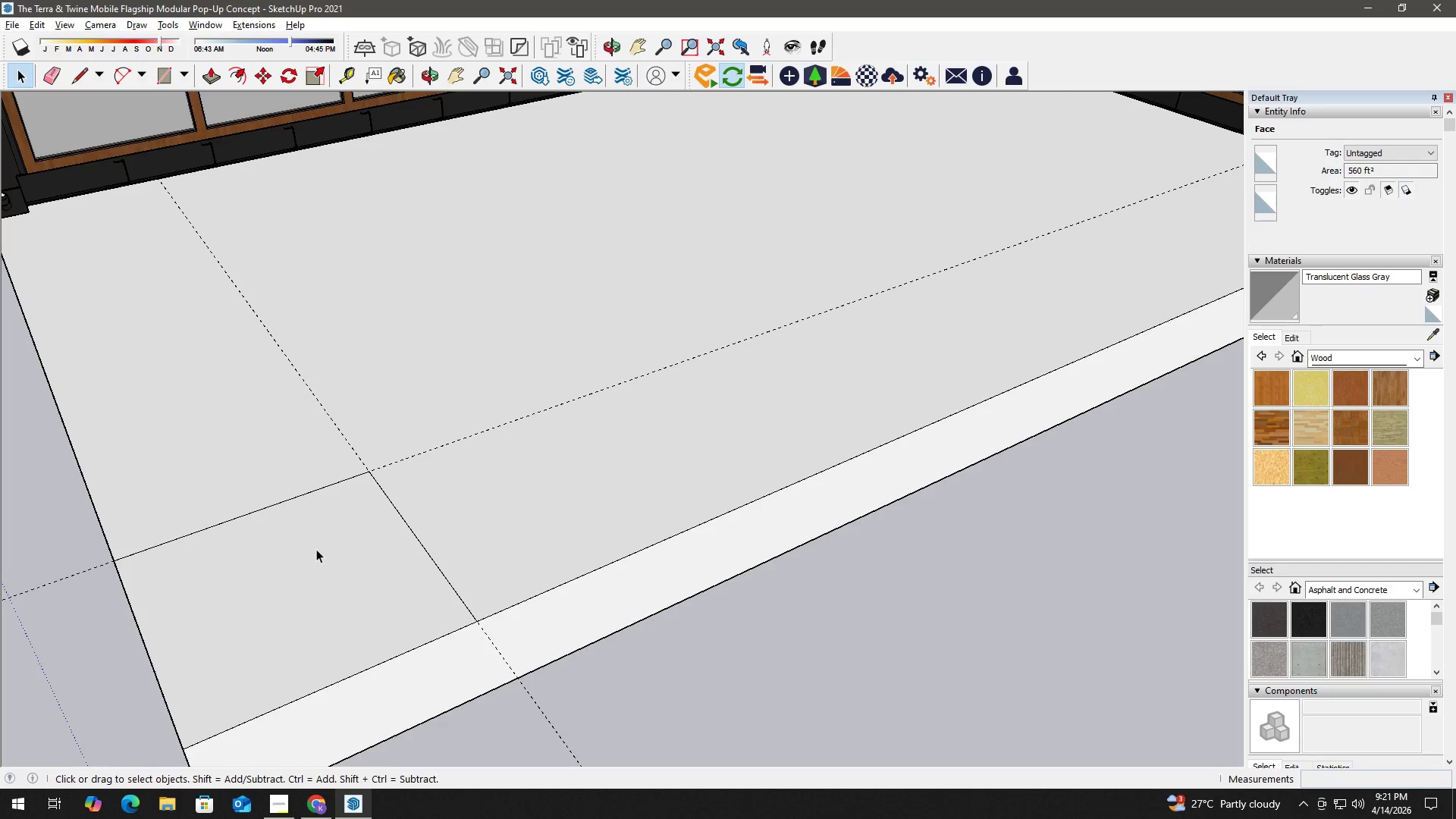 
key(F)
 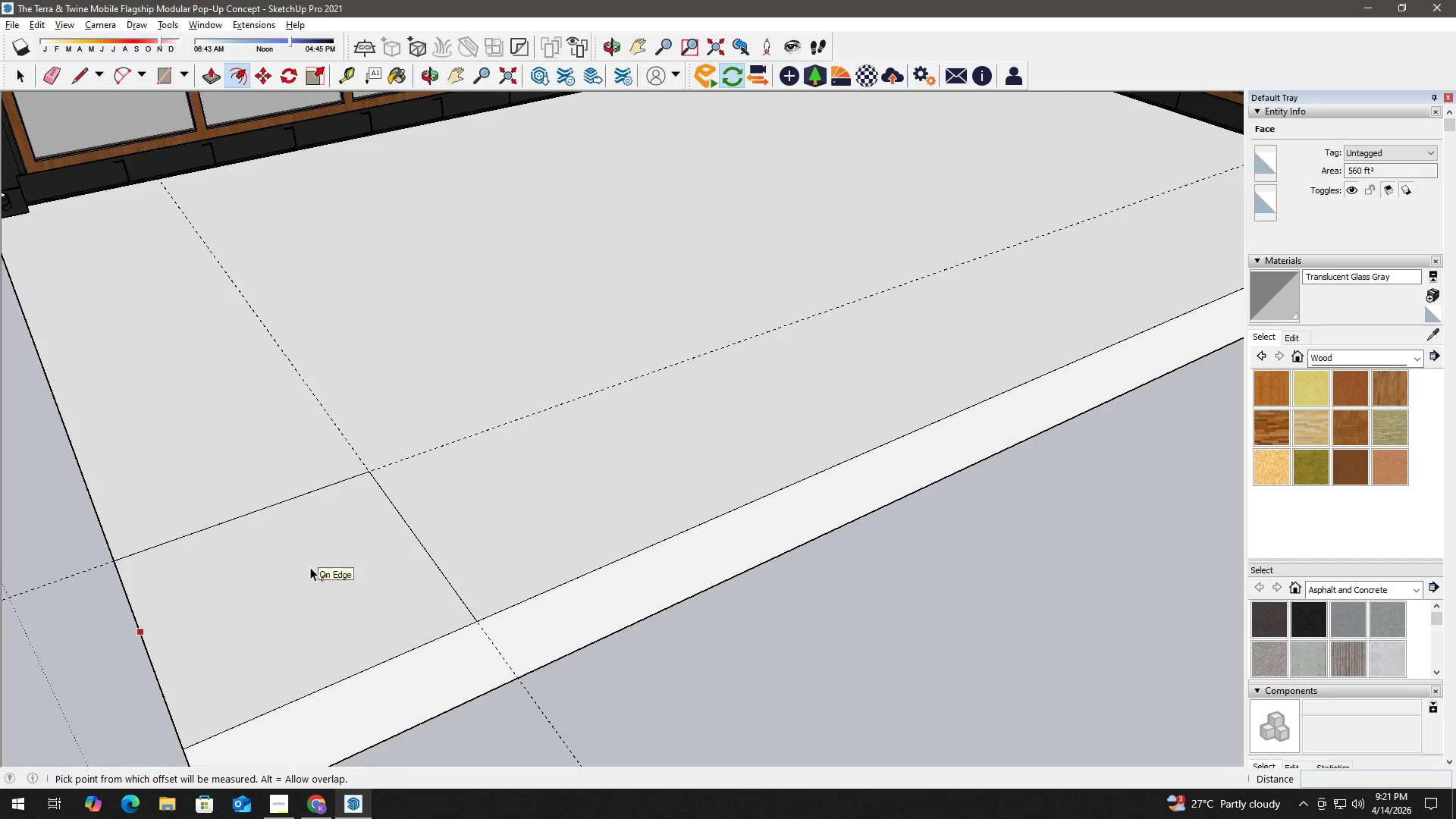 
key(Space)
 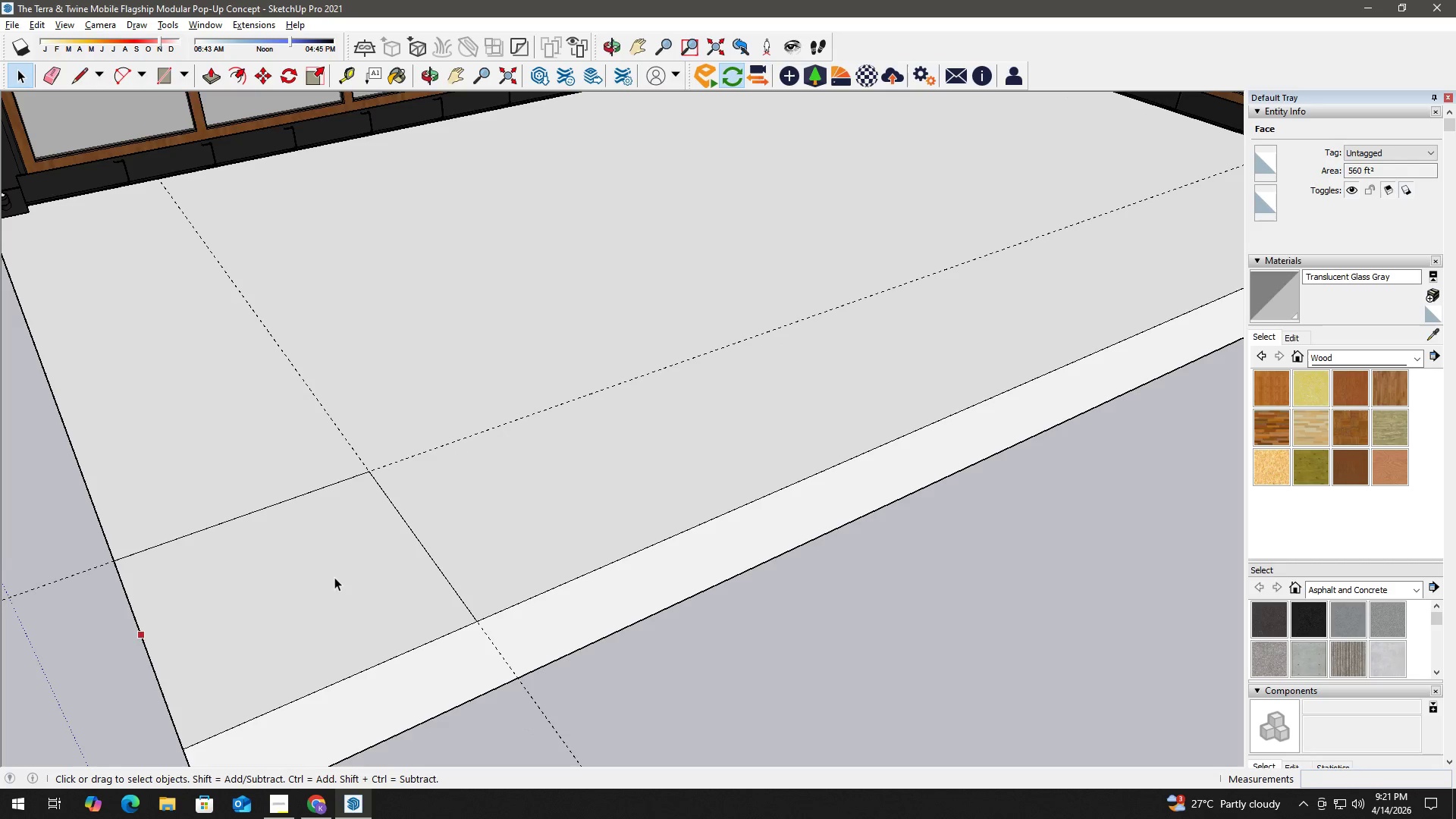 
left_click([337, 577])
 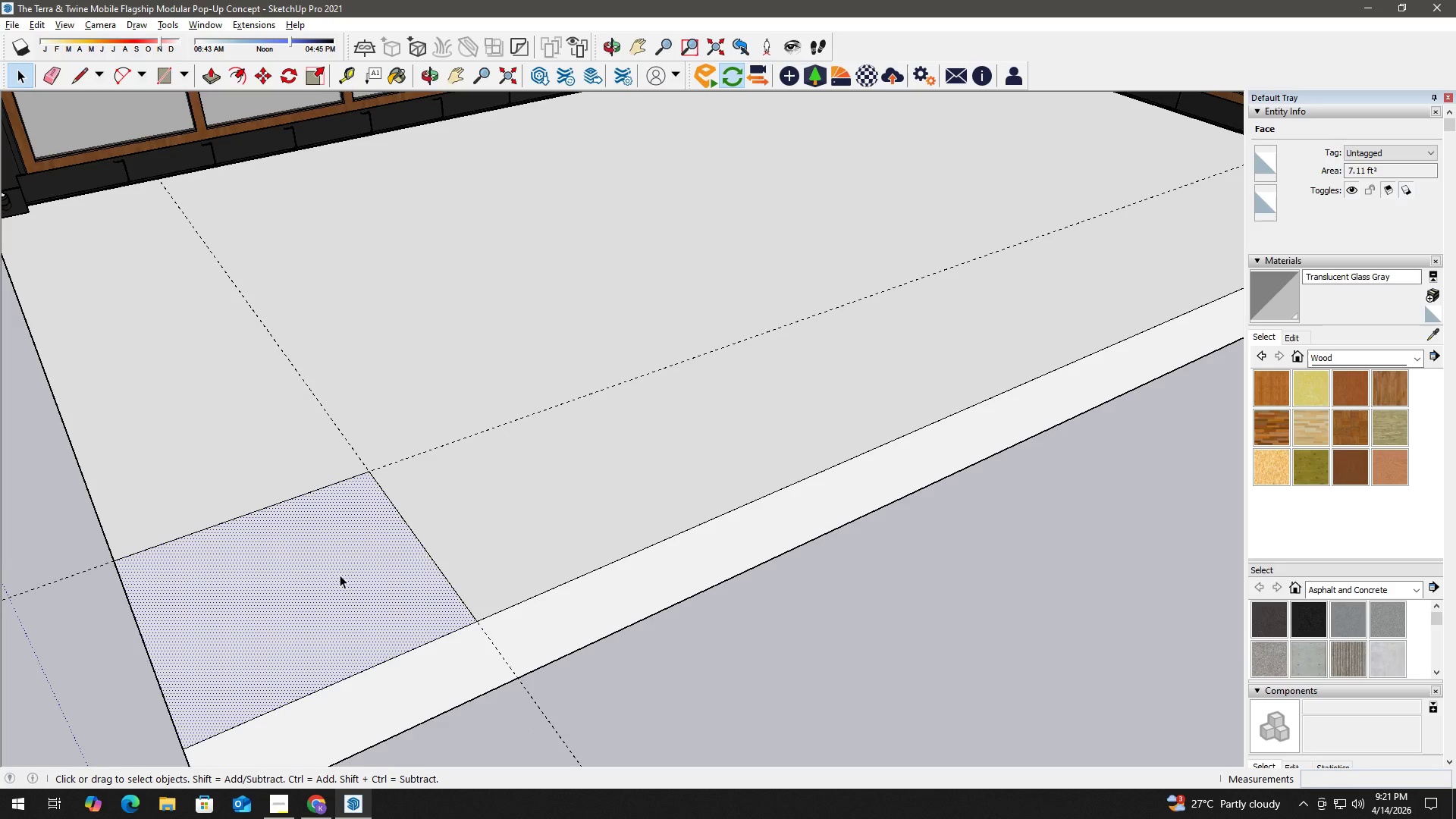 
key(P)
 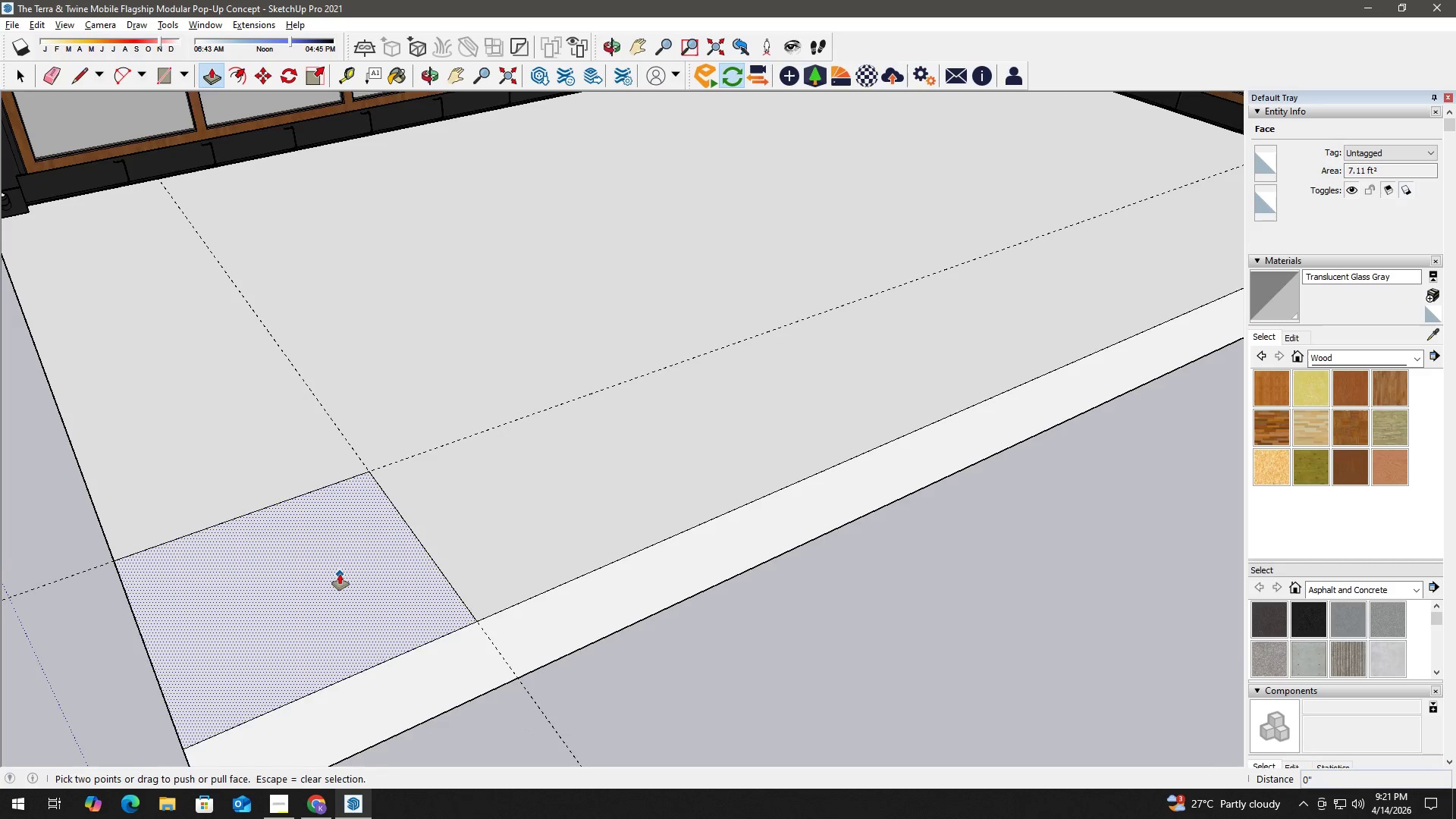 
left_click([340, 574])
 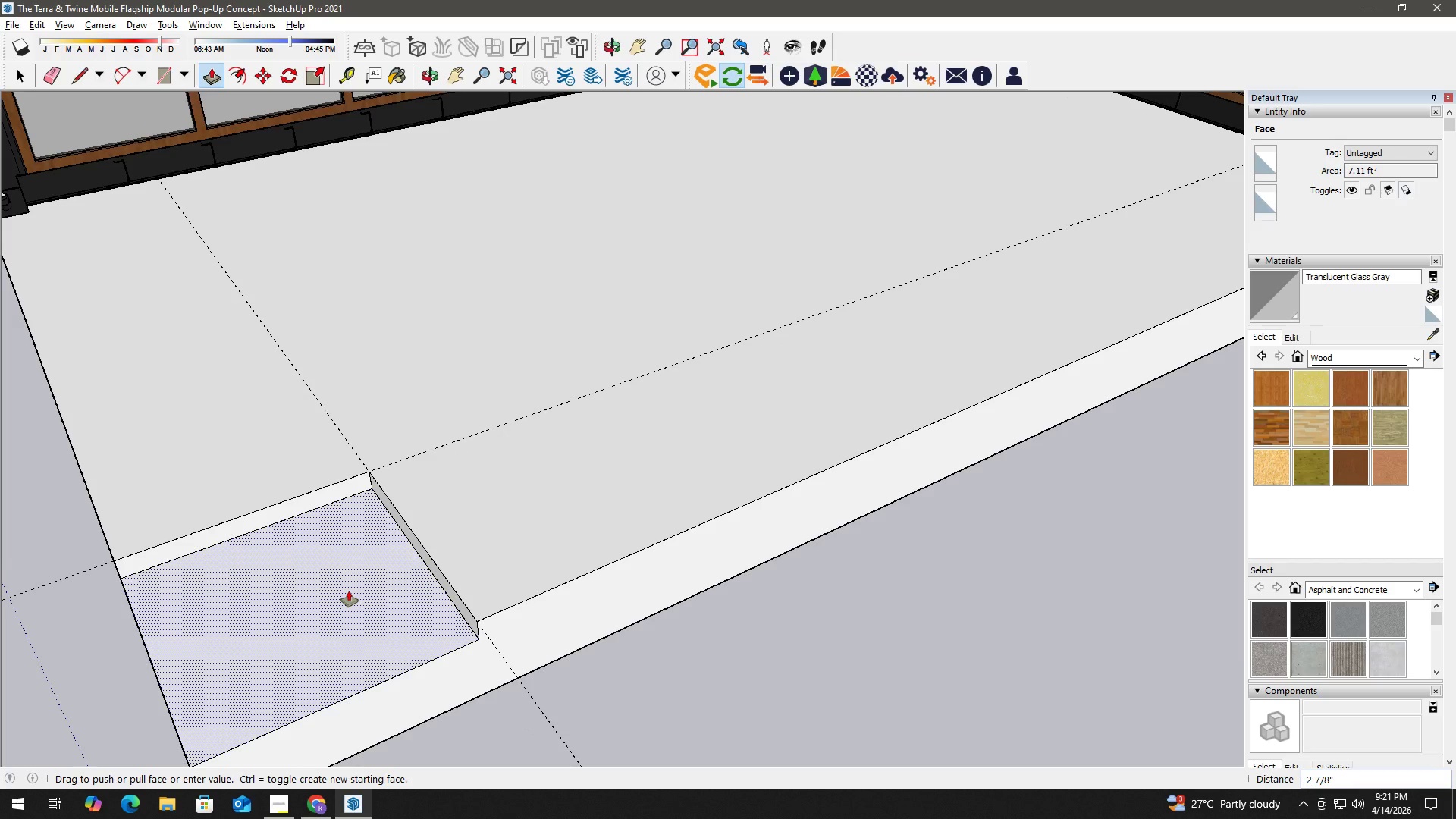 
key(Numpad6)
 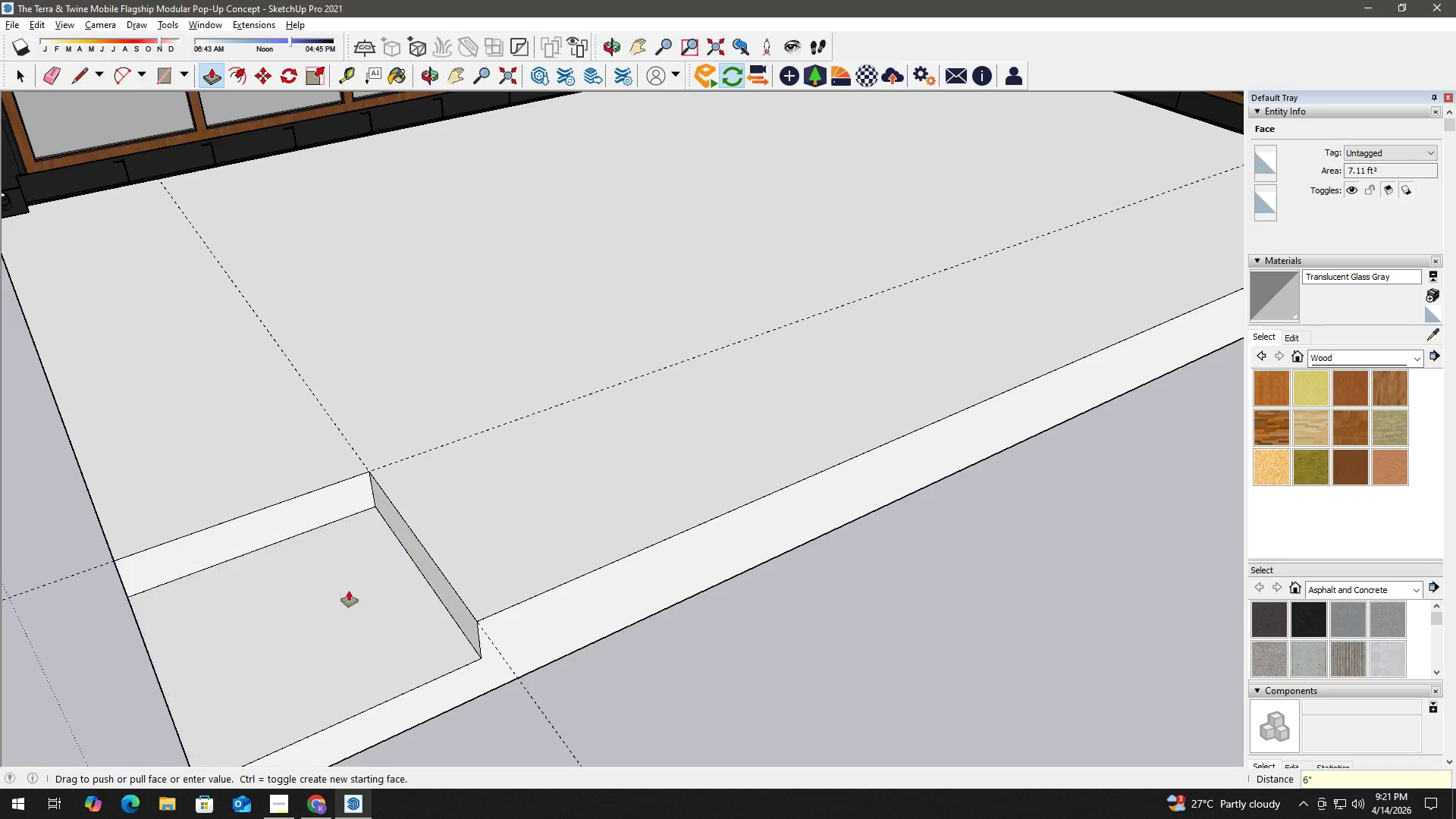 
key(NumpadEnter)
 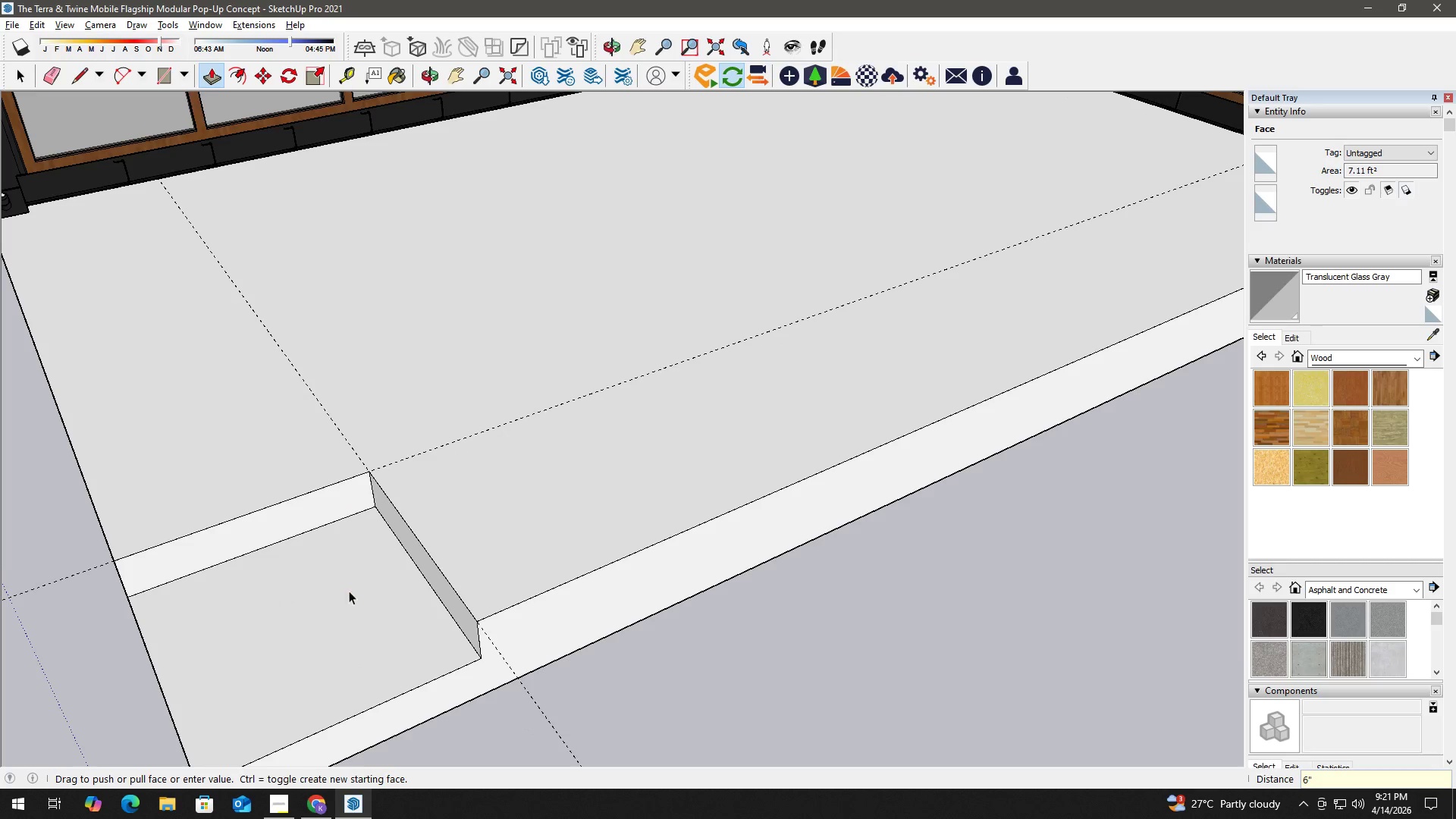 
key(Space)
 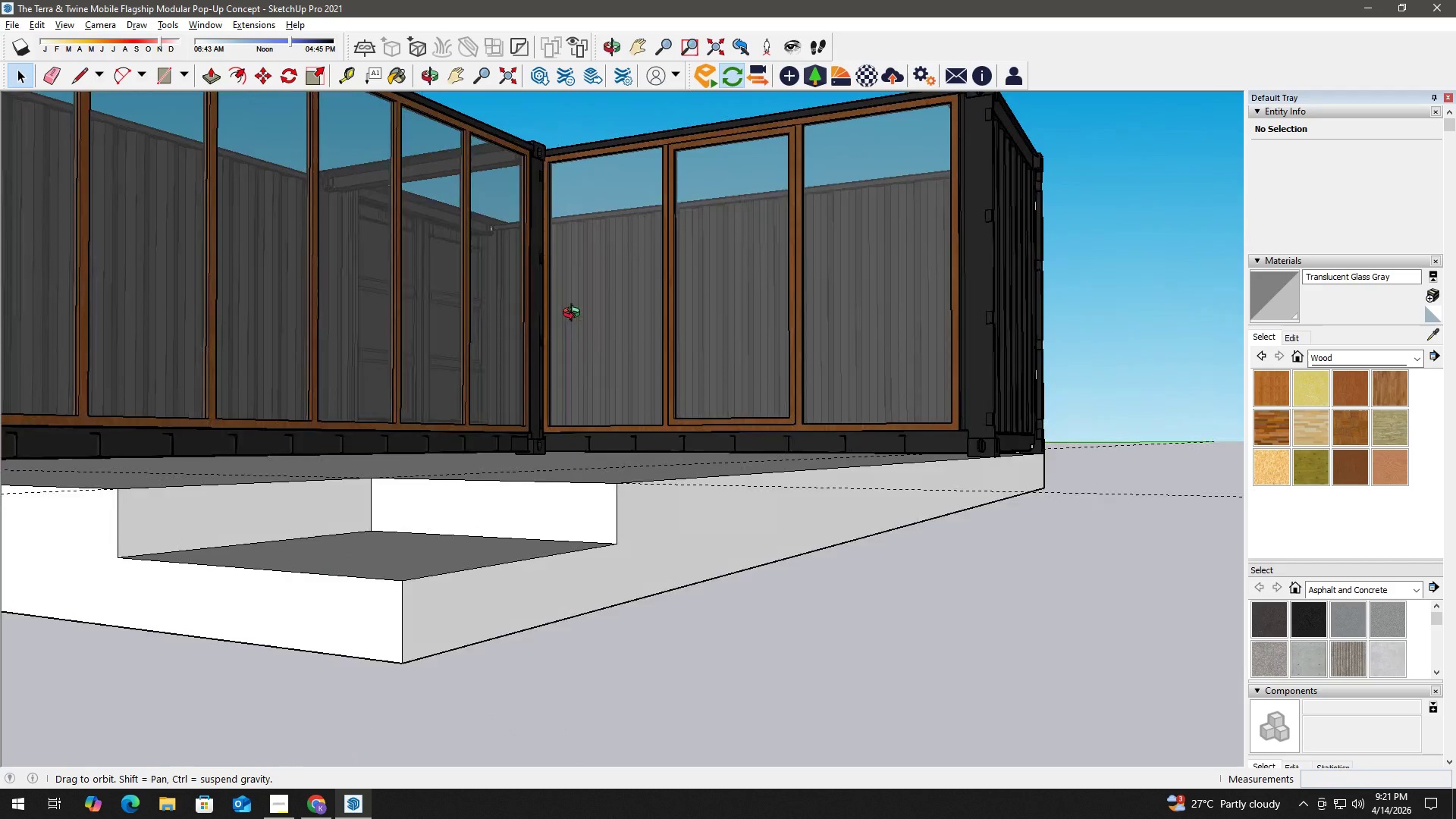 
key(T)
 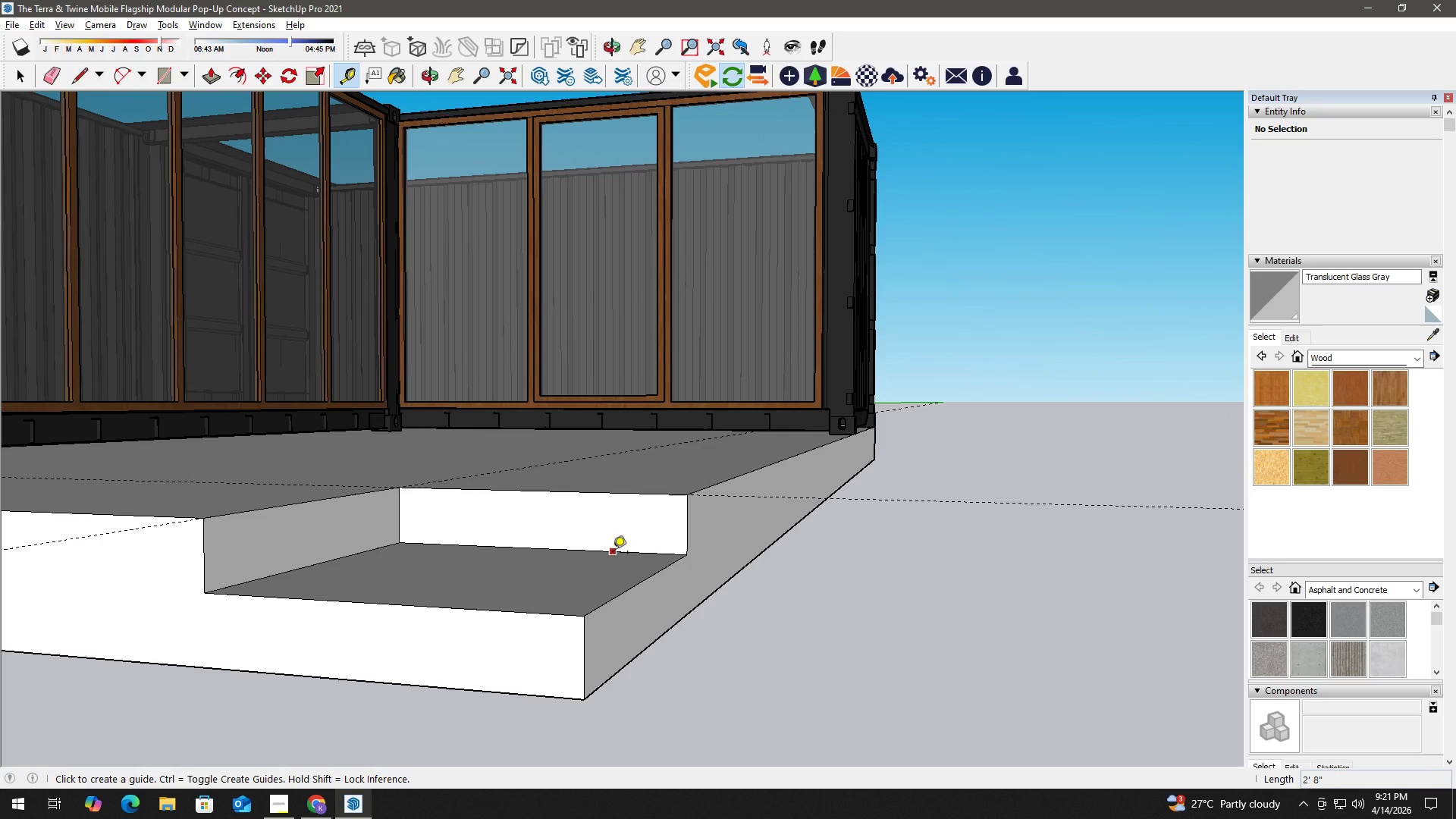 
left_click_drag(start_coordinate=[613, 554], to_coordinate=[615, 550])
 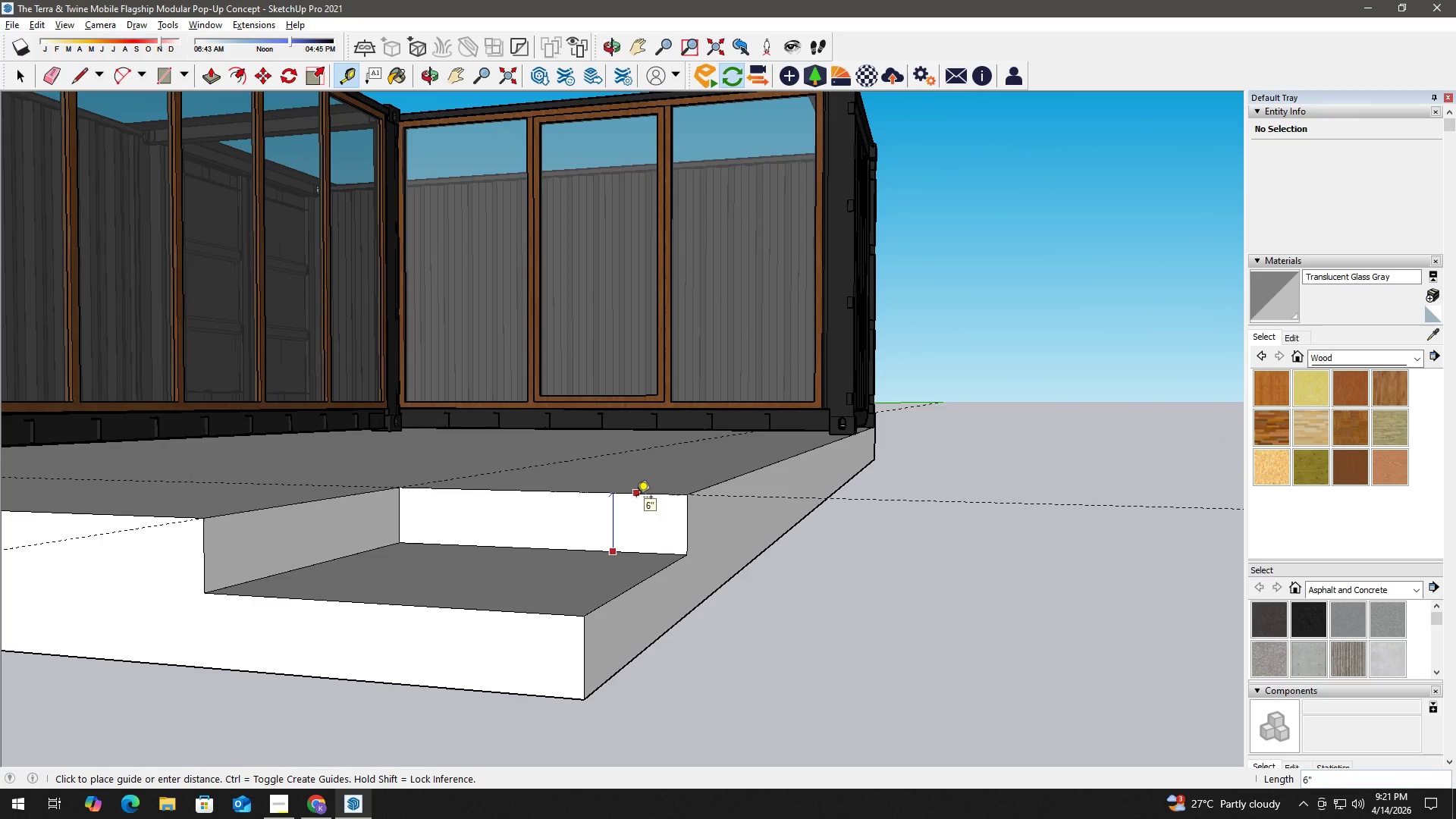 
key(Space)
 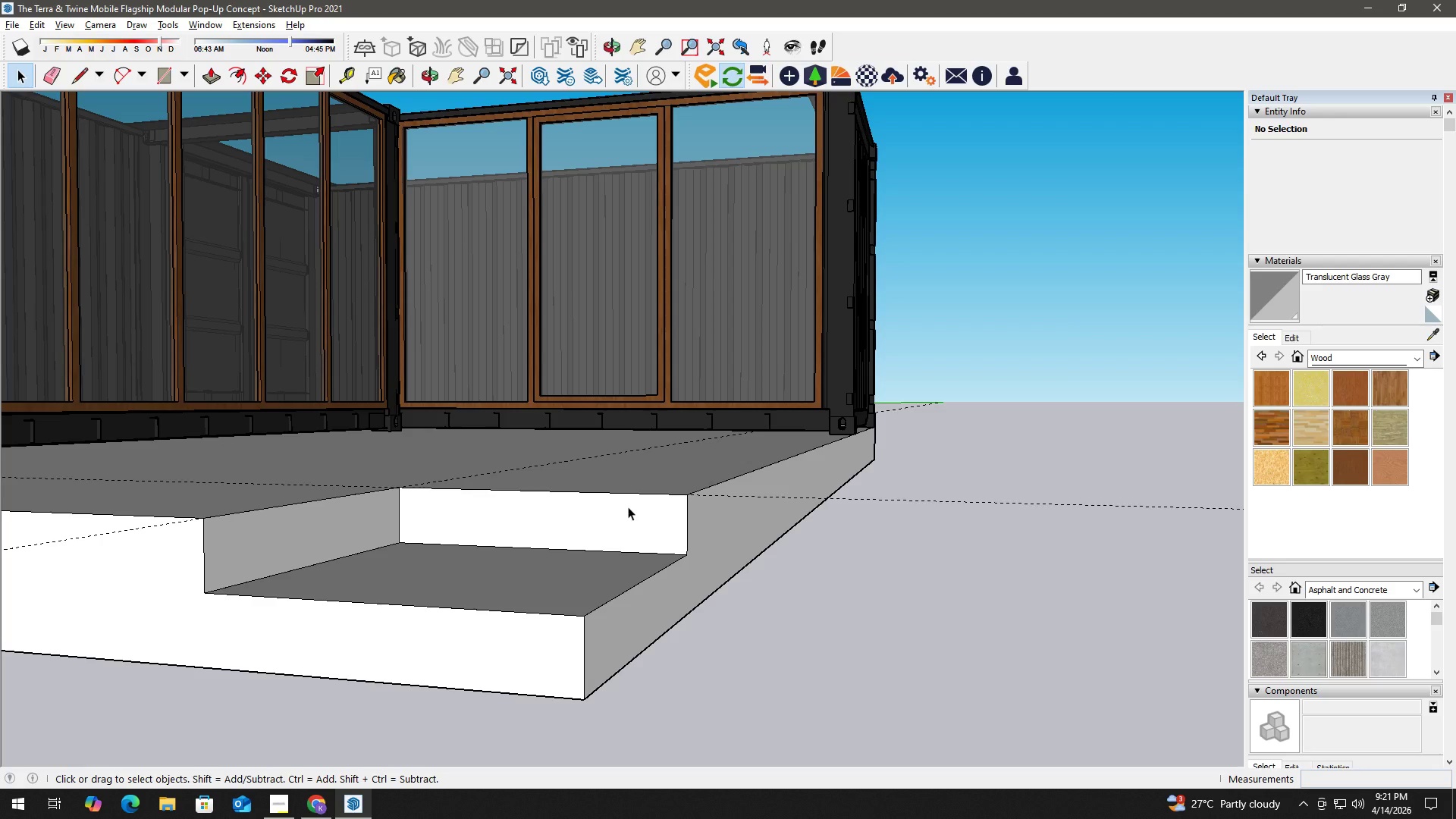 
wait(14.47)
 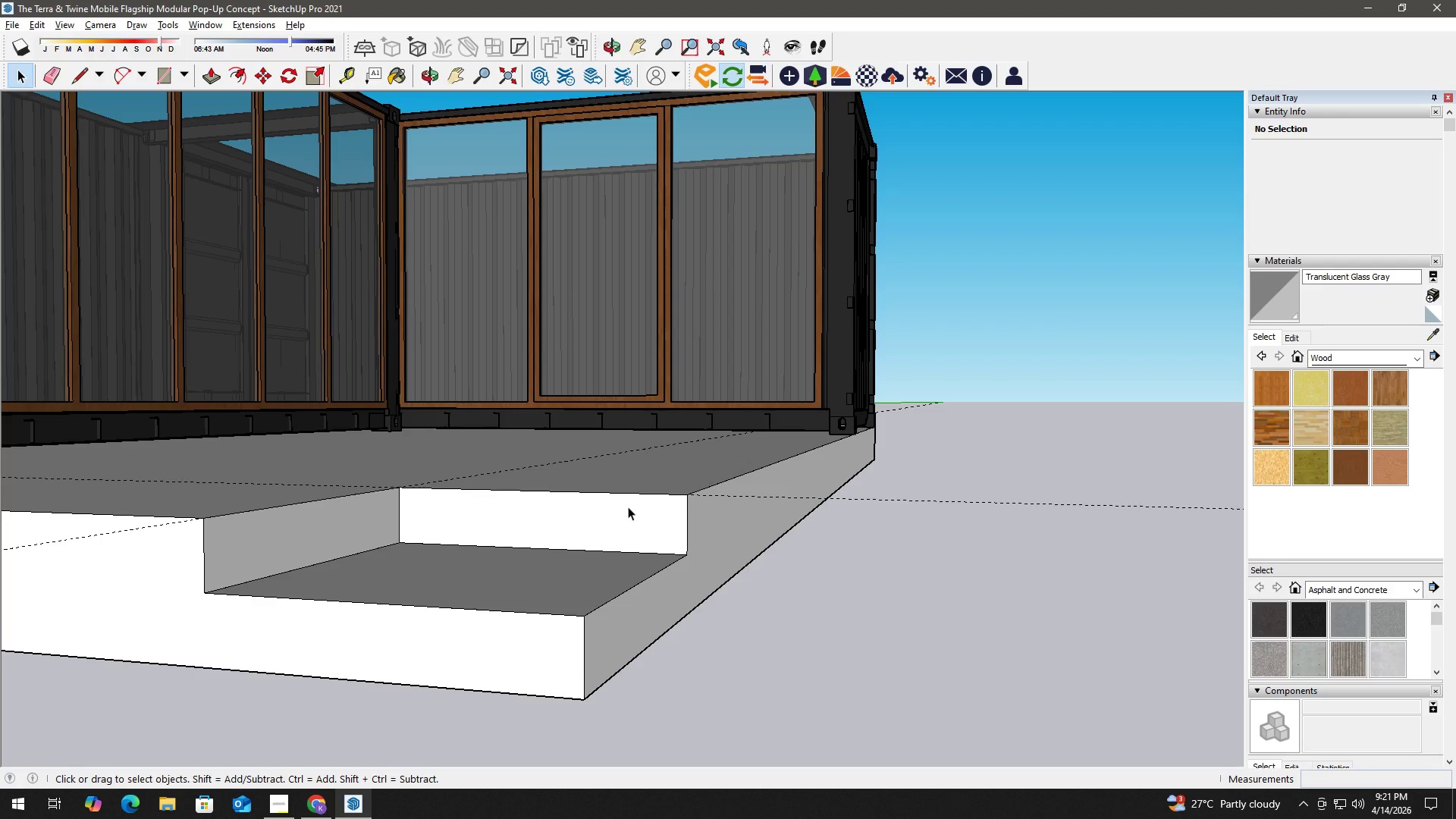 
key(Space)
 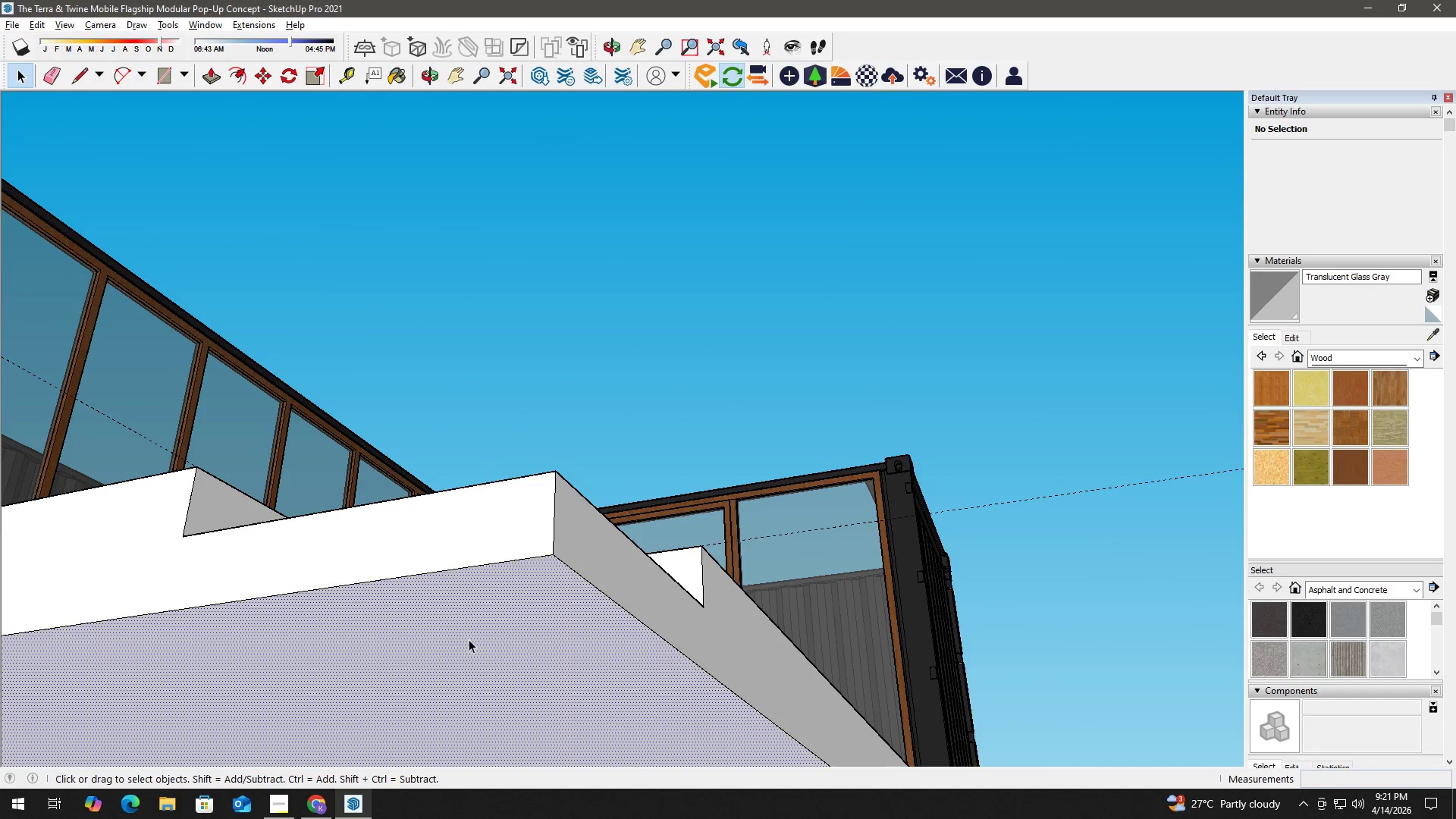 
key(P)
 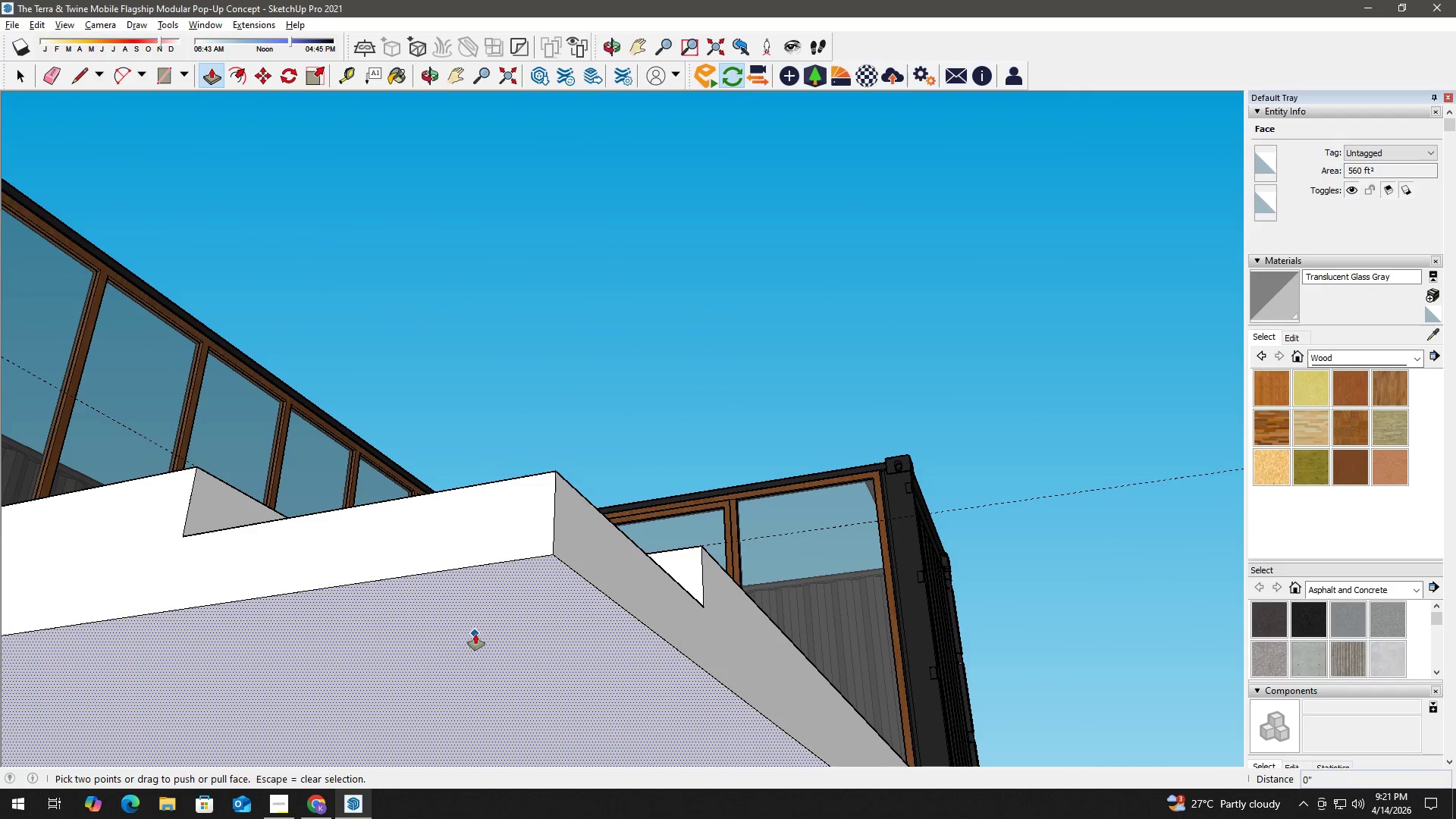 
left_click([475, 634])
 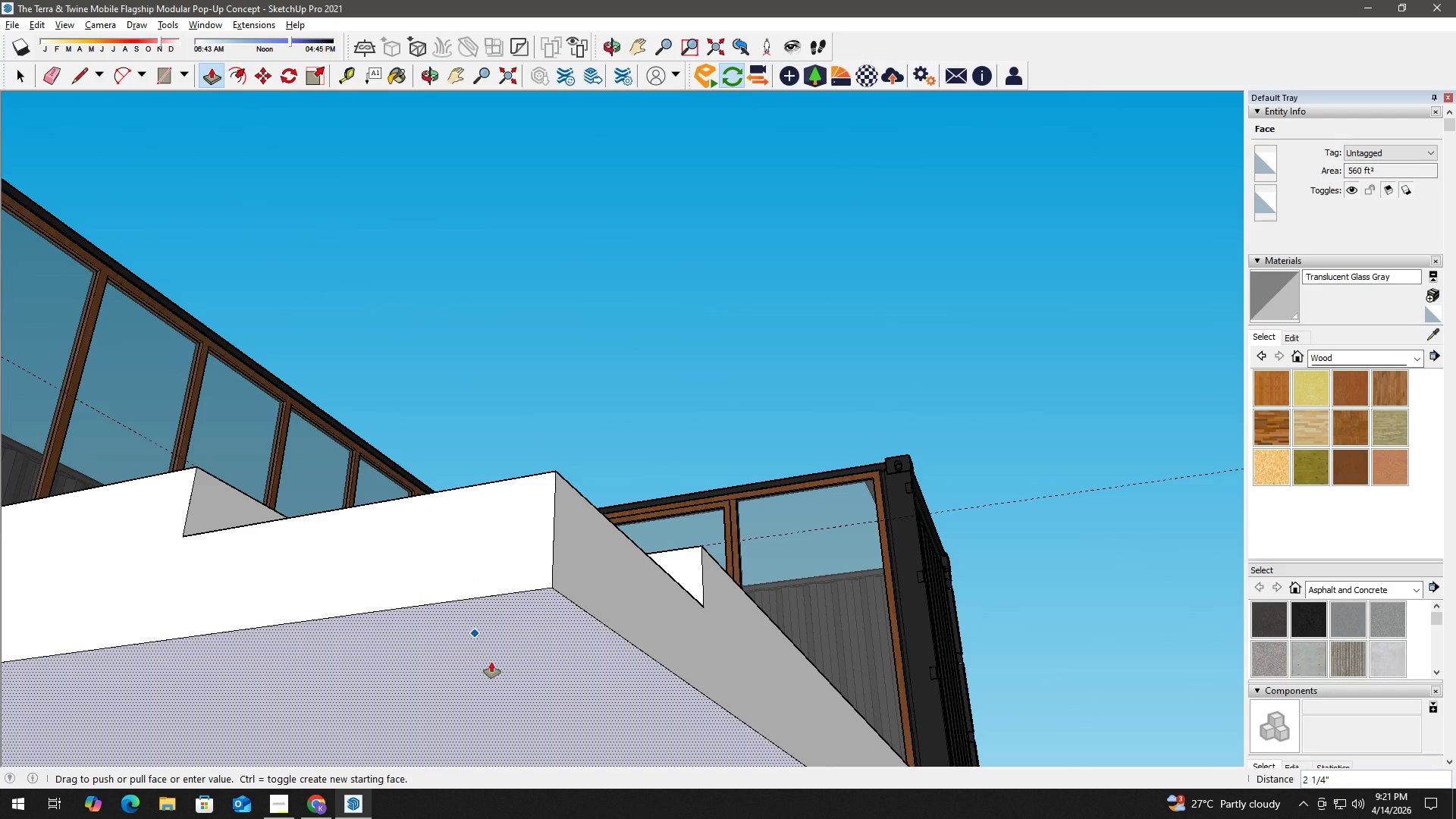 
key(Numpad6)
 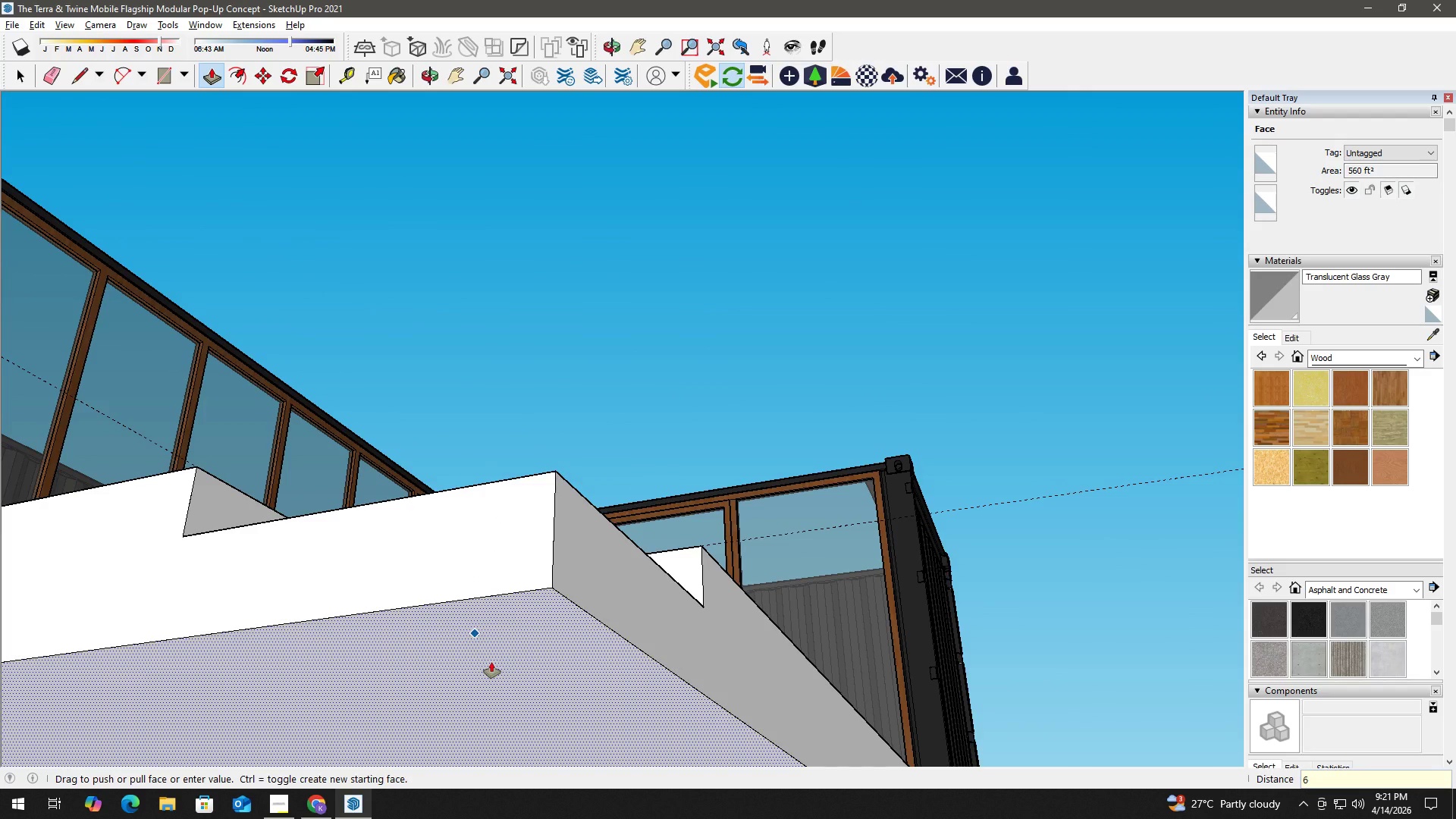 
key(Enter)
 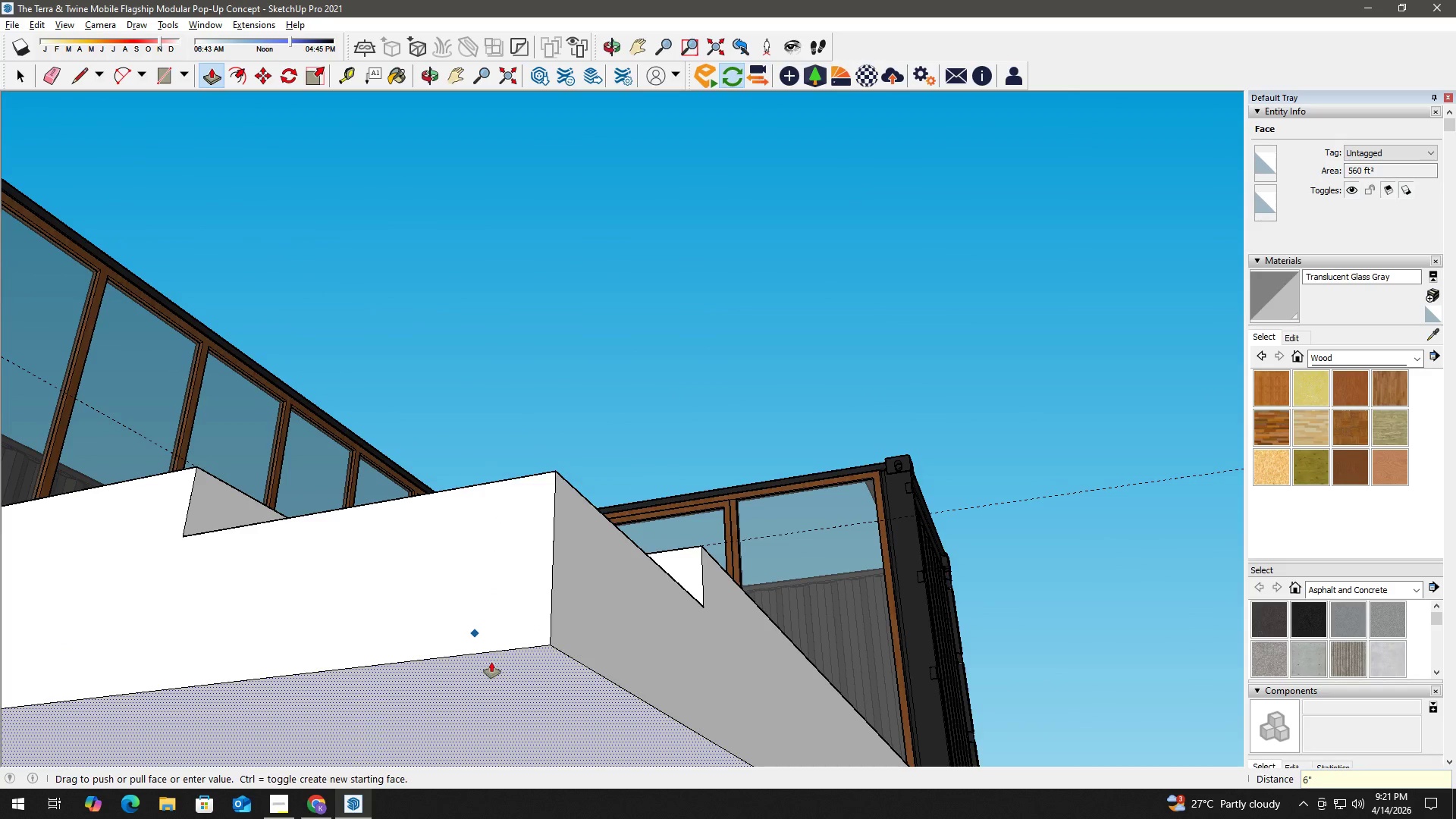 
key(Space)
 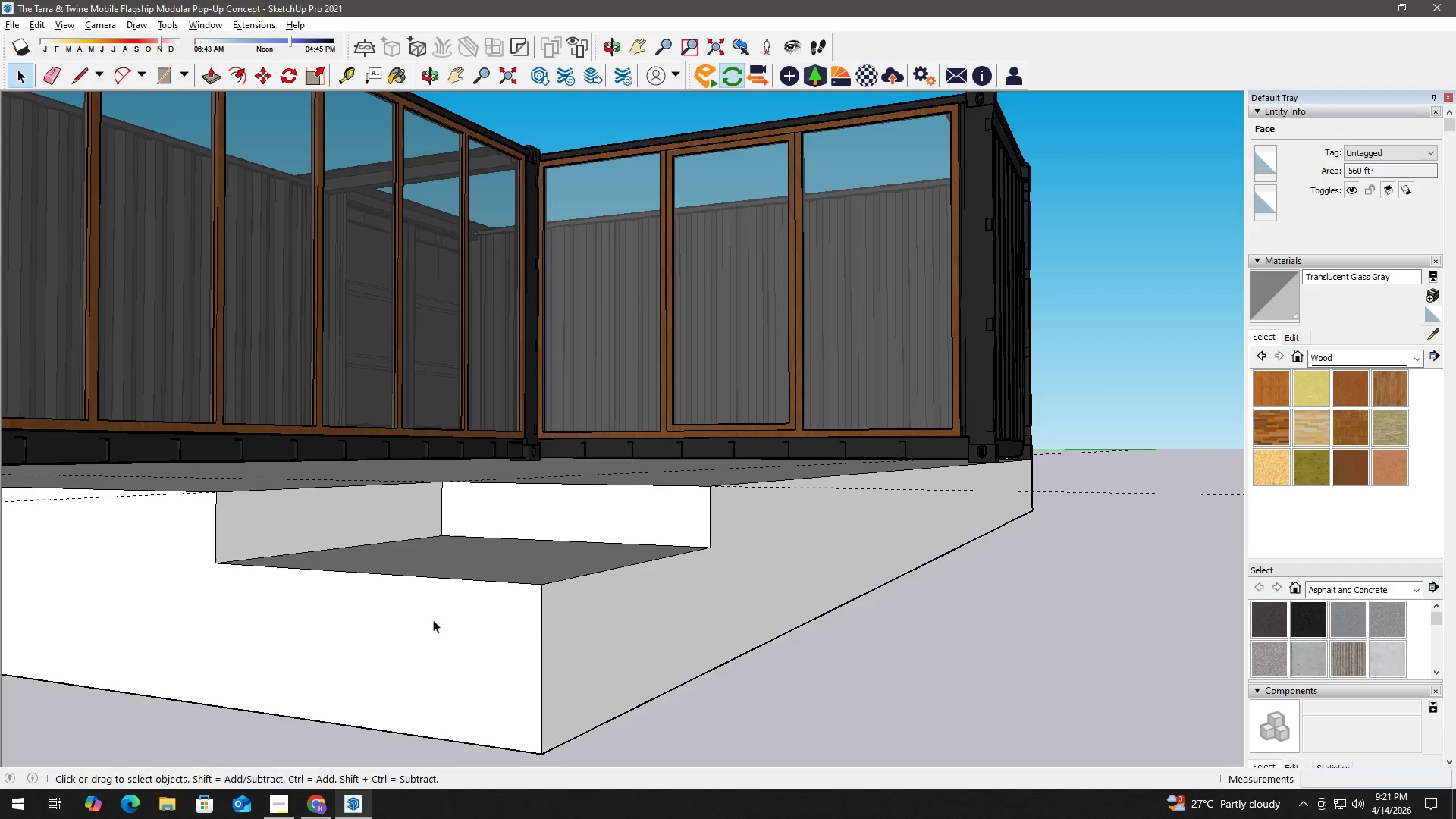 
key(Space)
 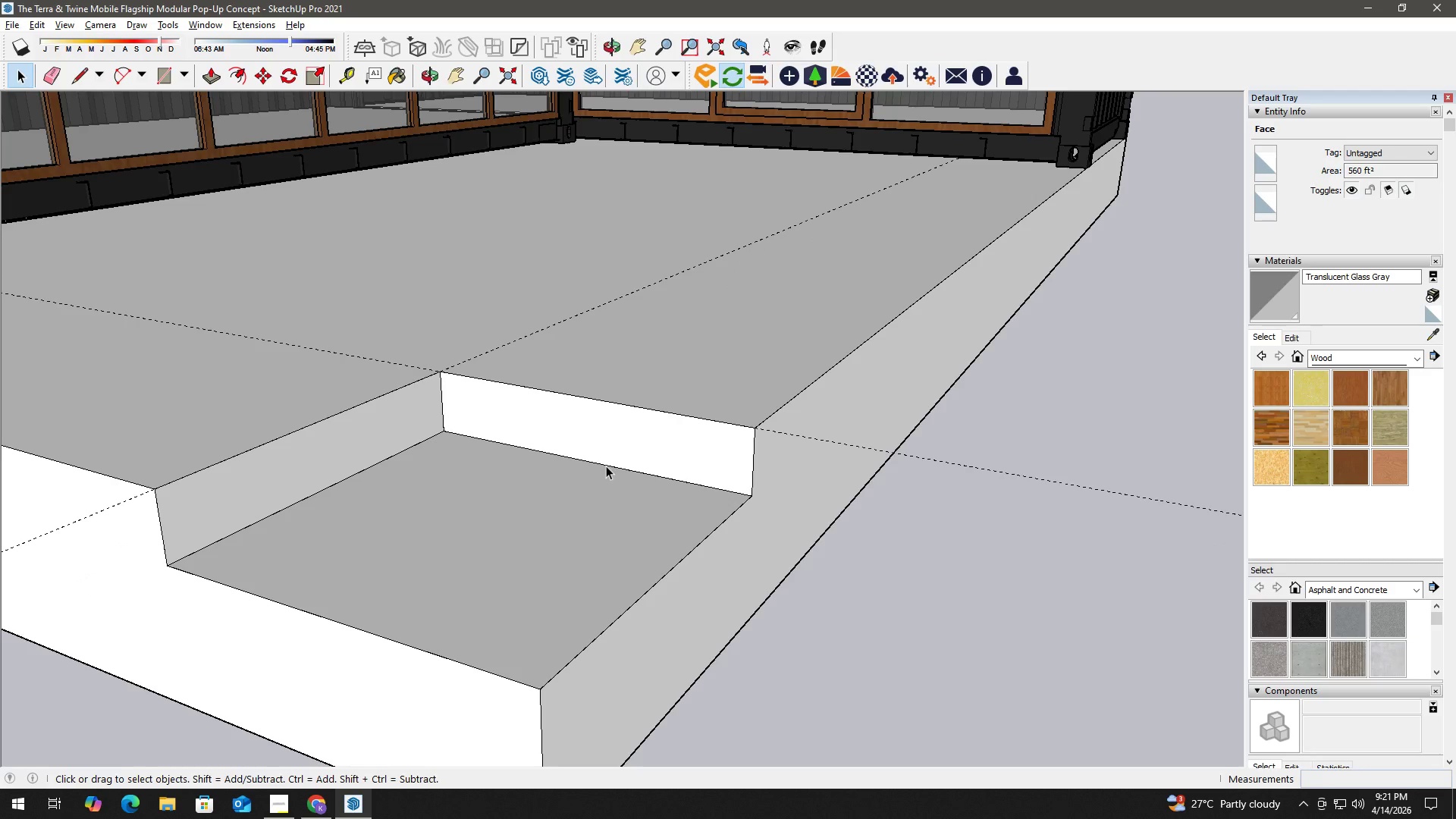 
key(T)
 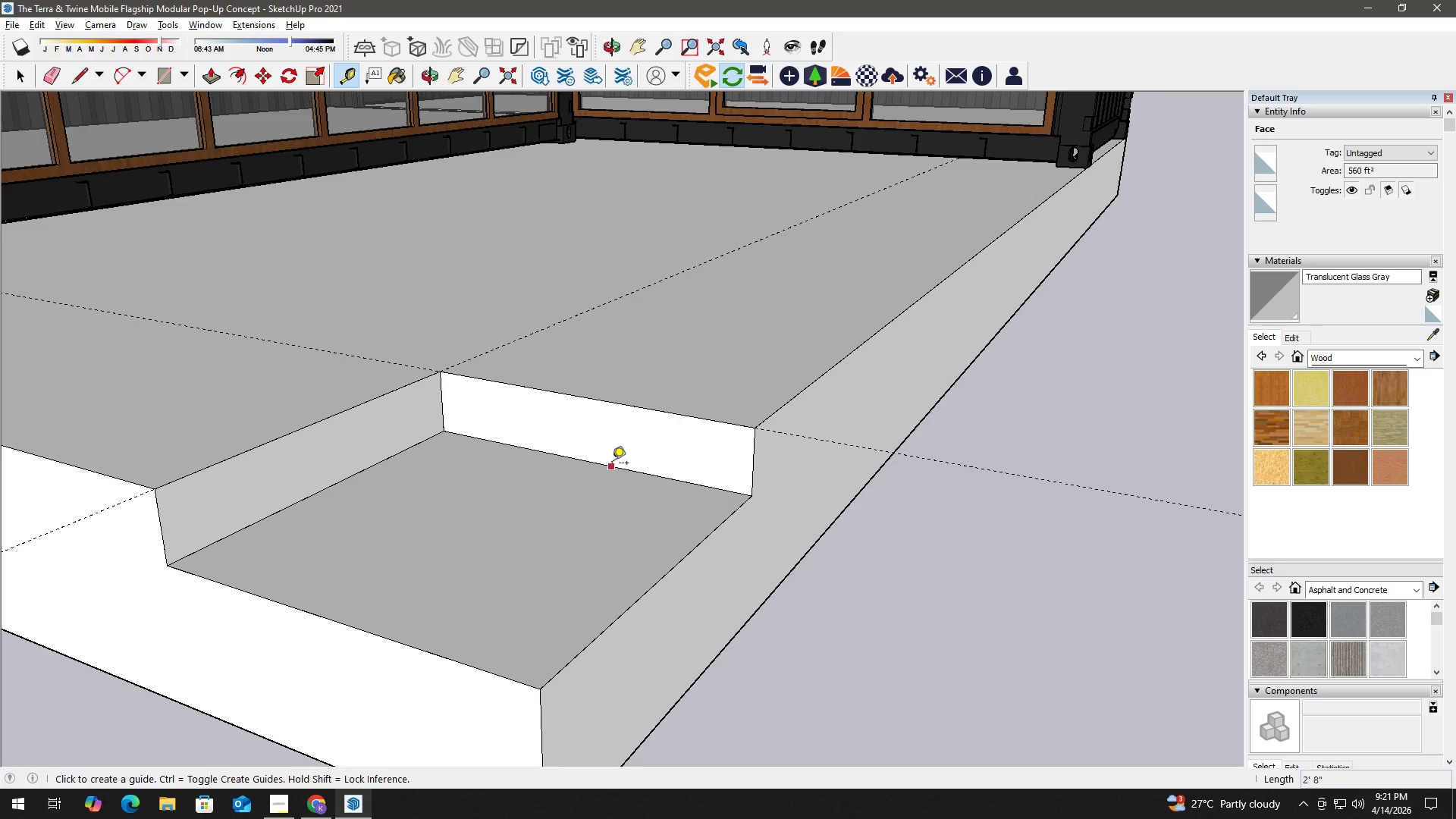 
scroll: coordinate [541, 516], scroll_direction: up, amount: 1.0
 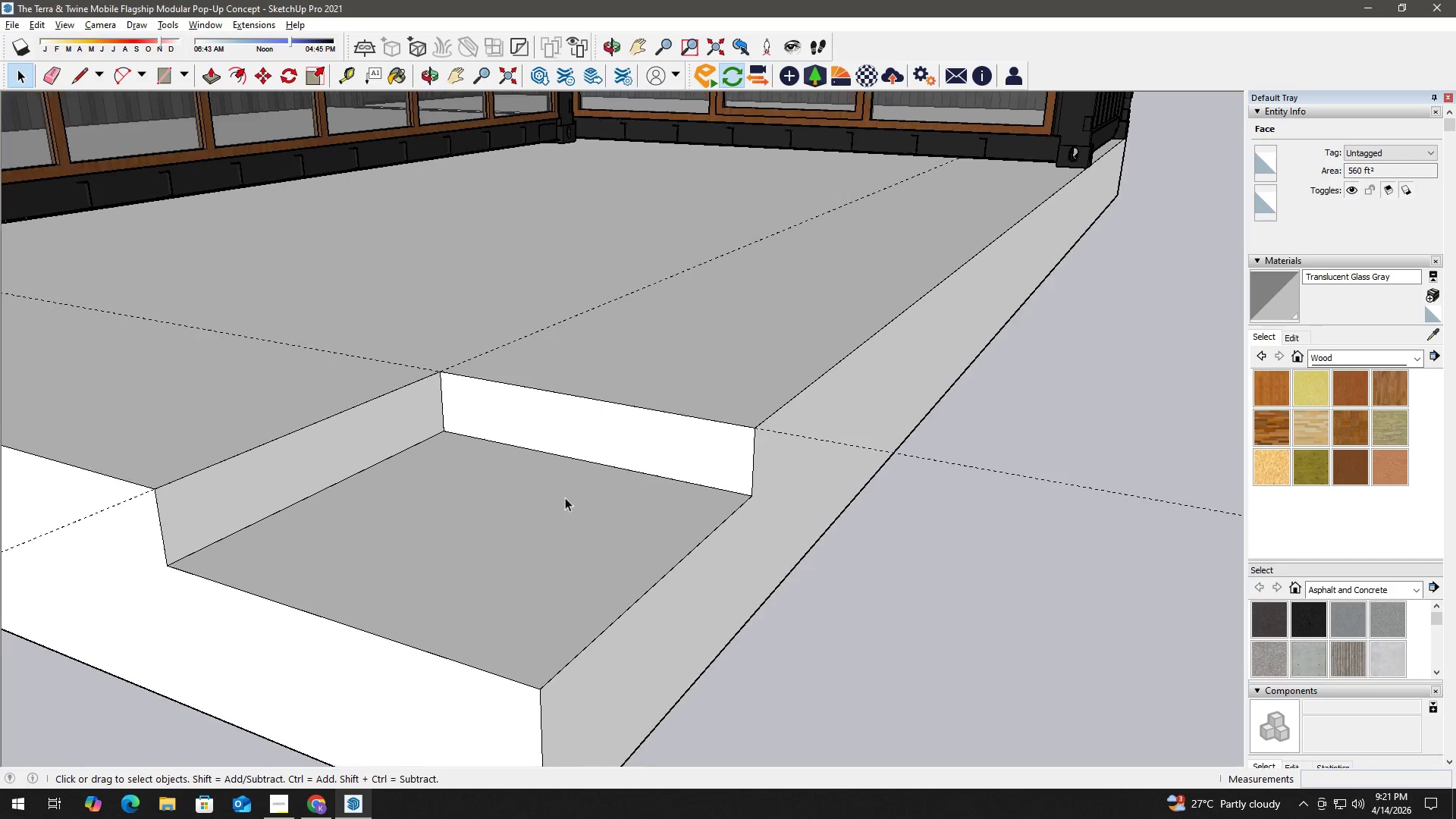 
left_click_drag(start_coordinate=[612, 464], to_coordinate=[607, 469])
 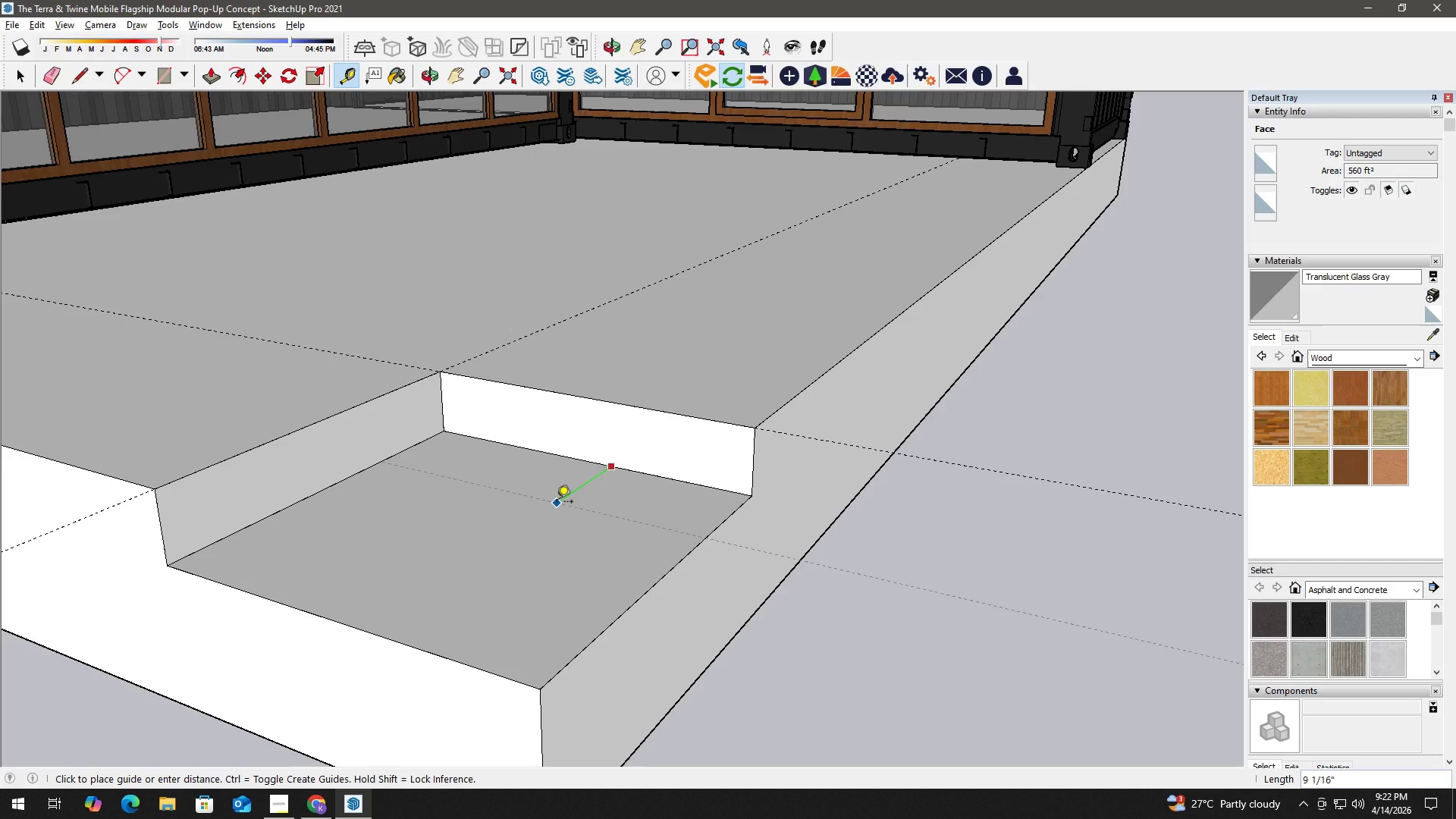 
wait(22.11)
 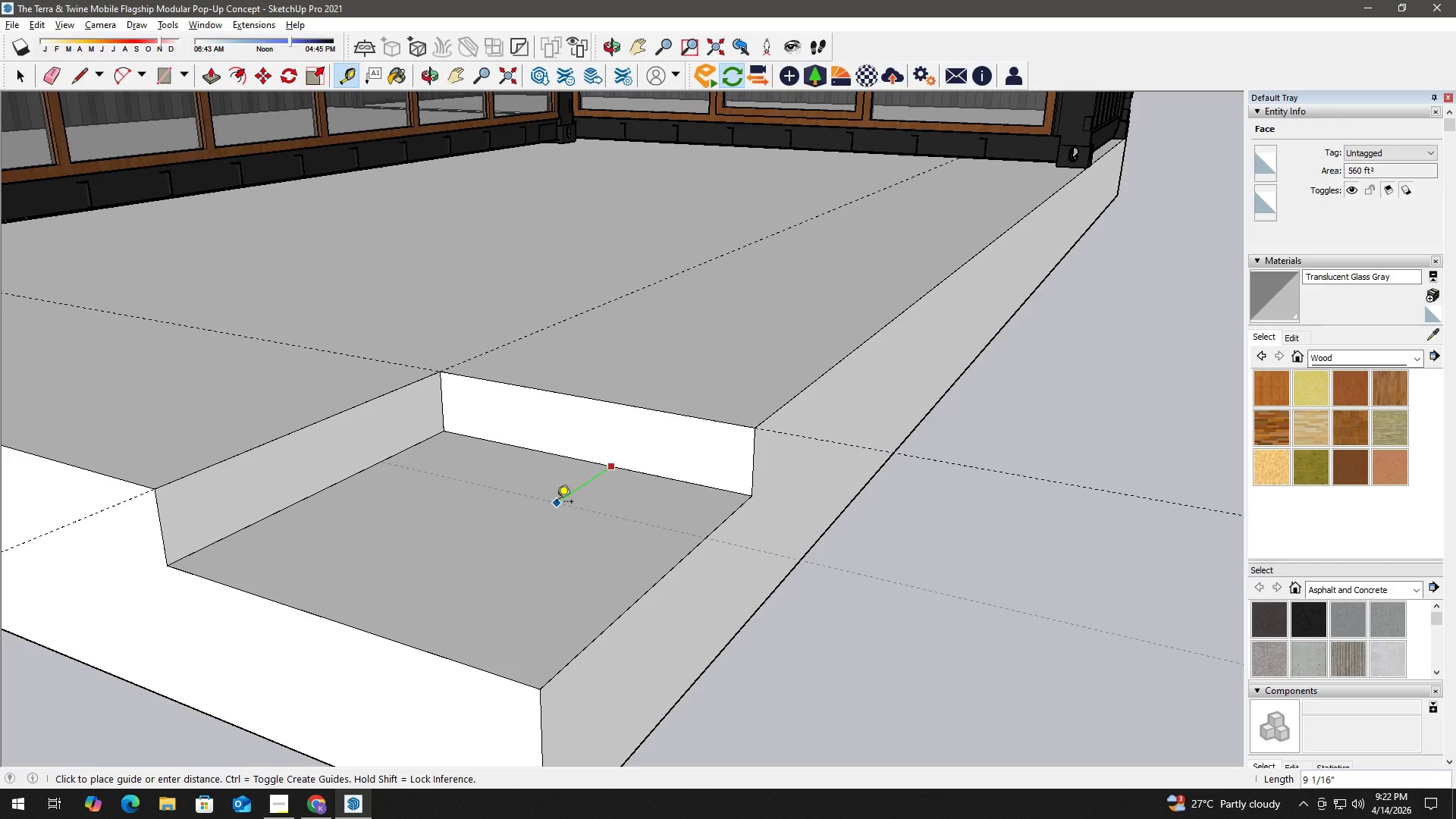 
key(Numpad1)
 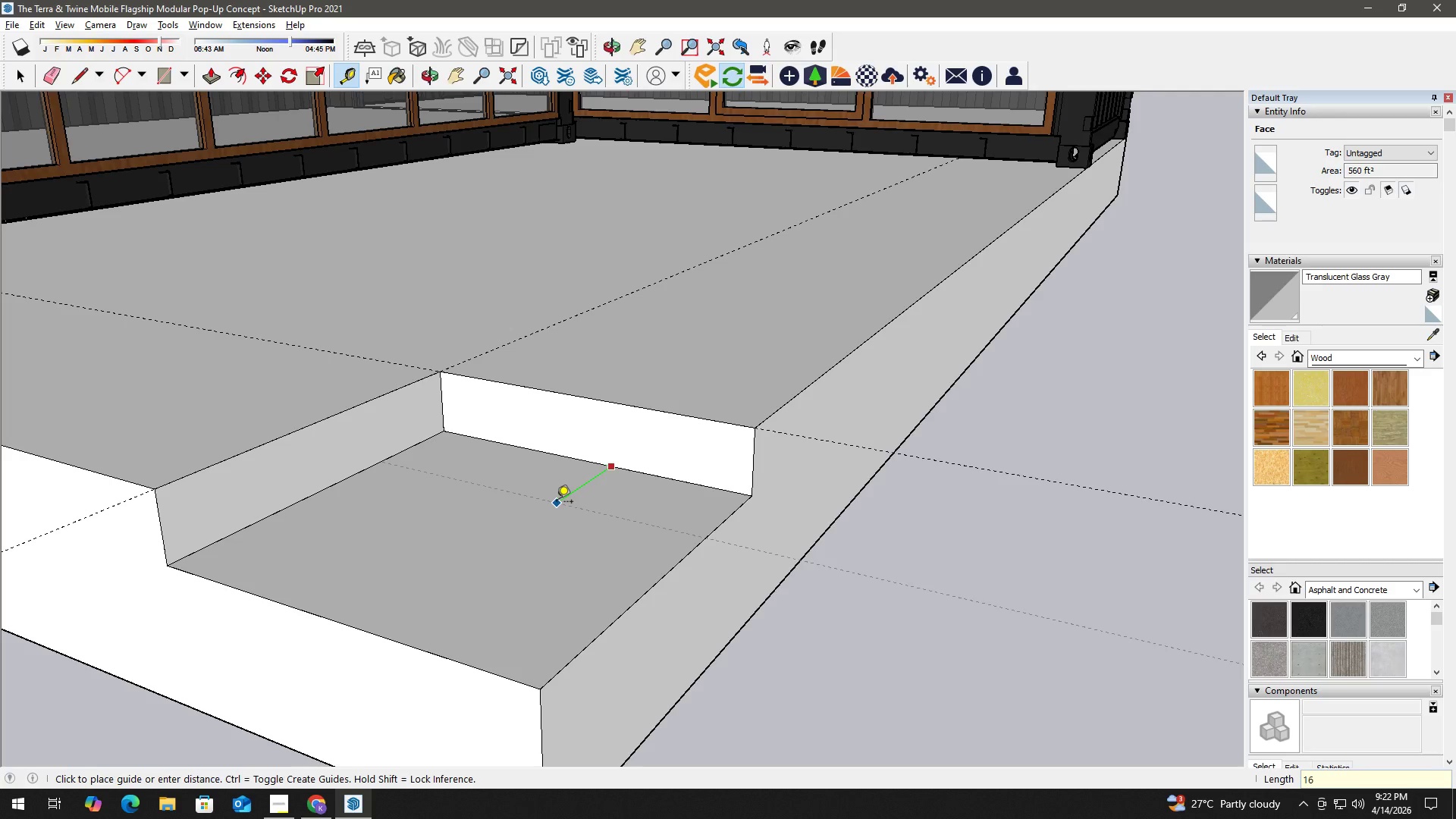 
key(Numpad6)
 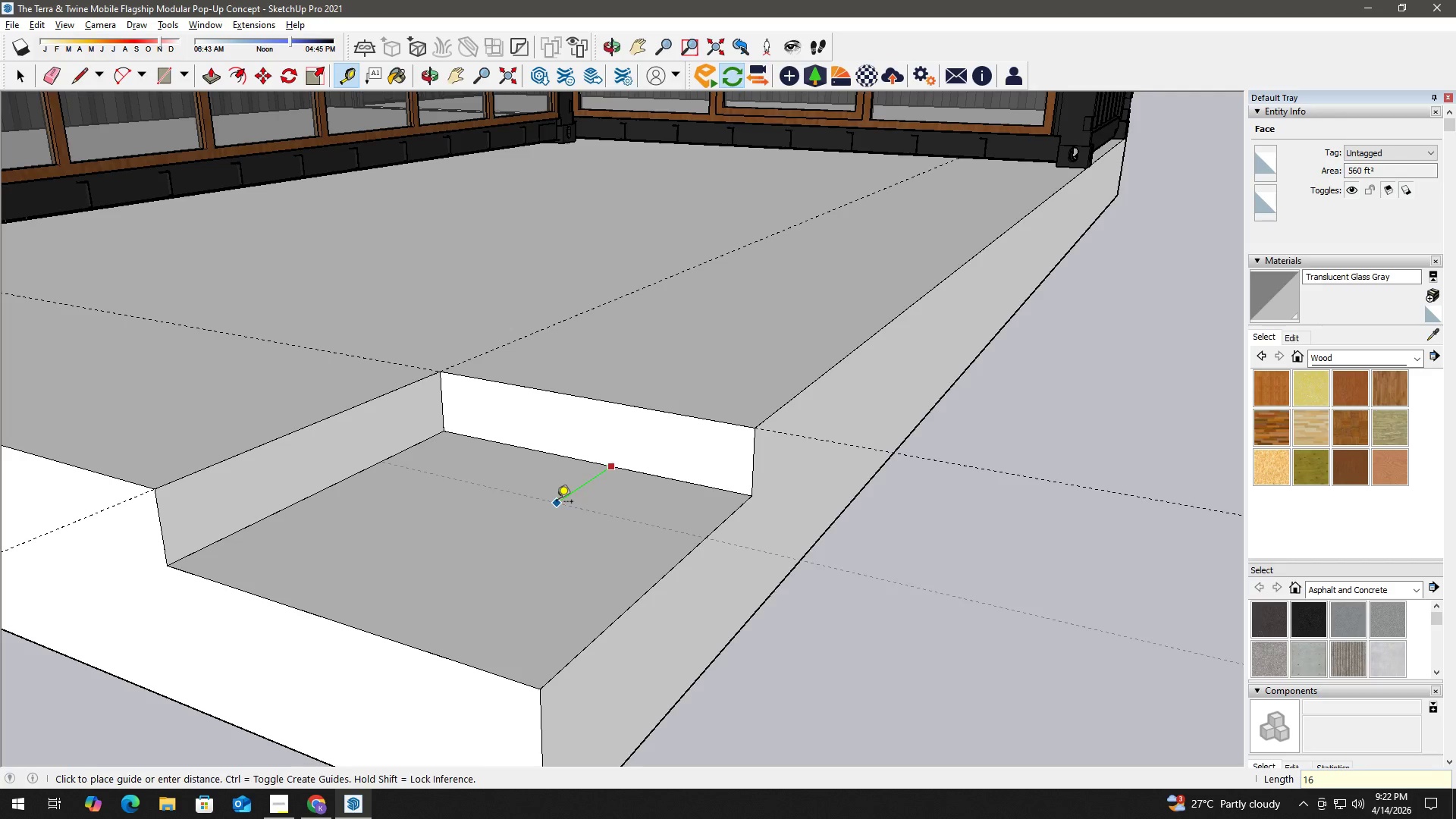 
key(NumpadEnter)
 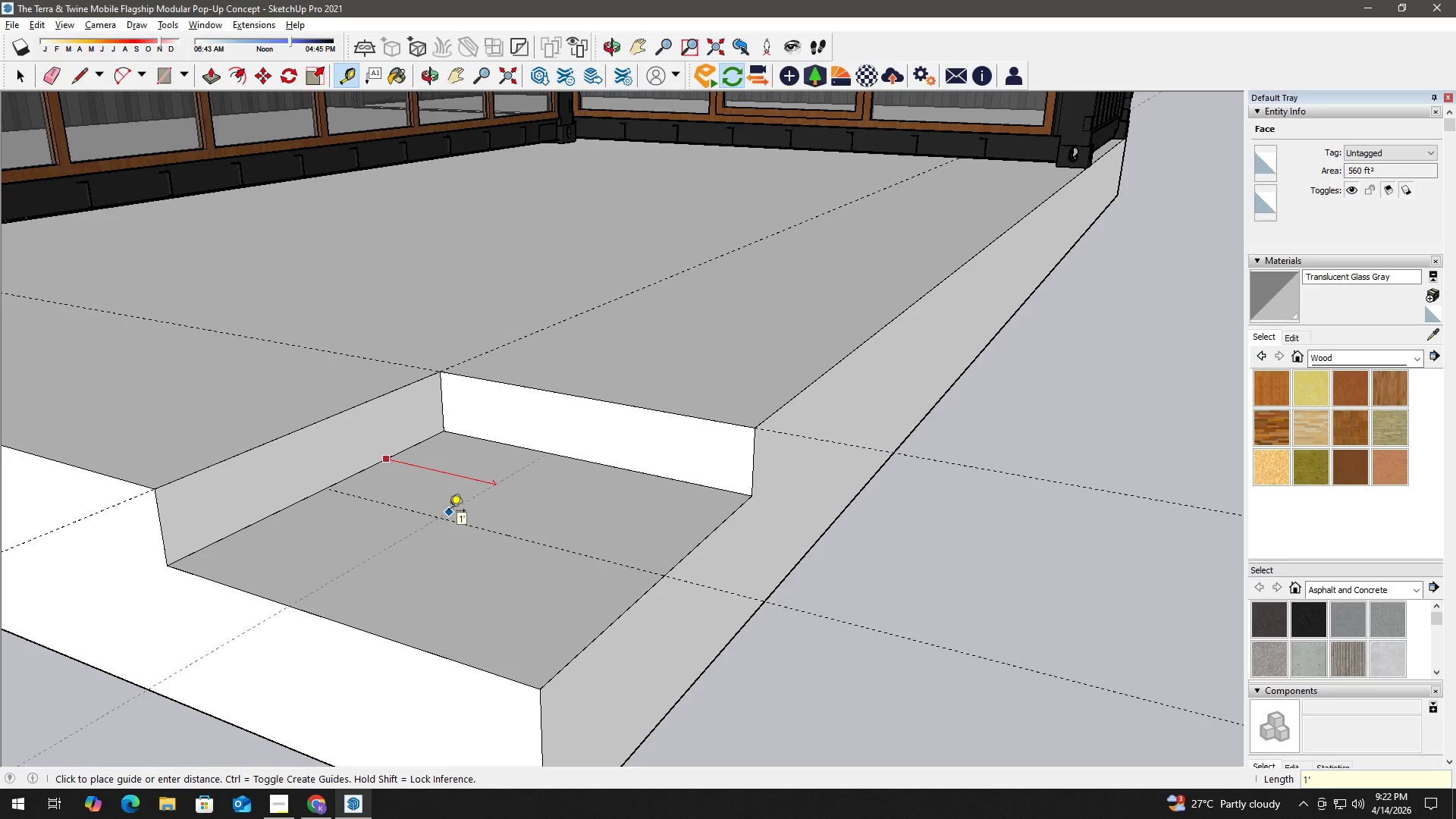 
key(Numpad1)
 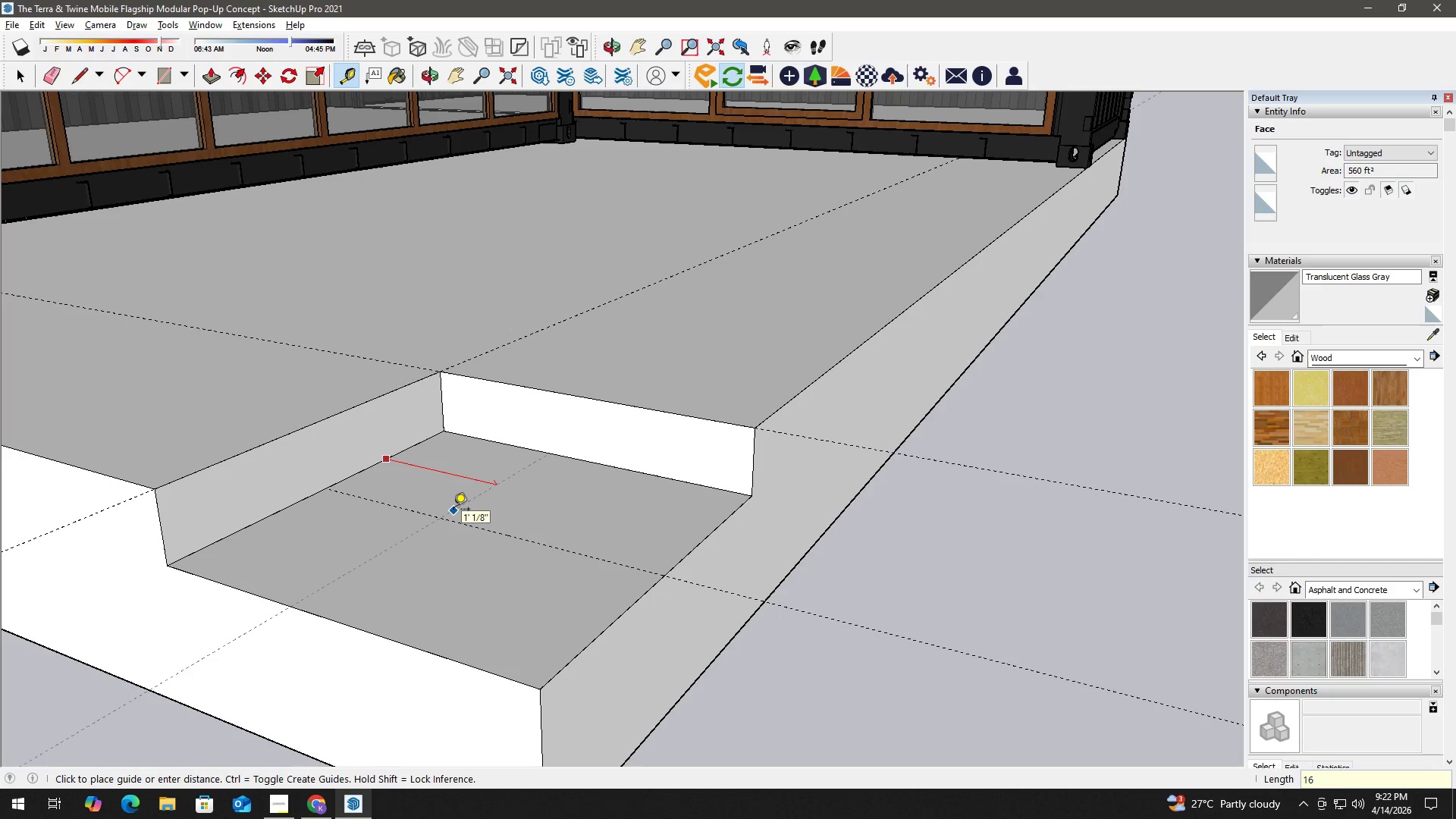 
key(Numpad6)
 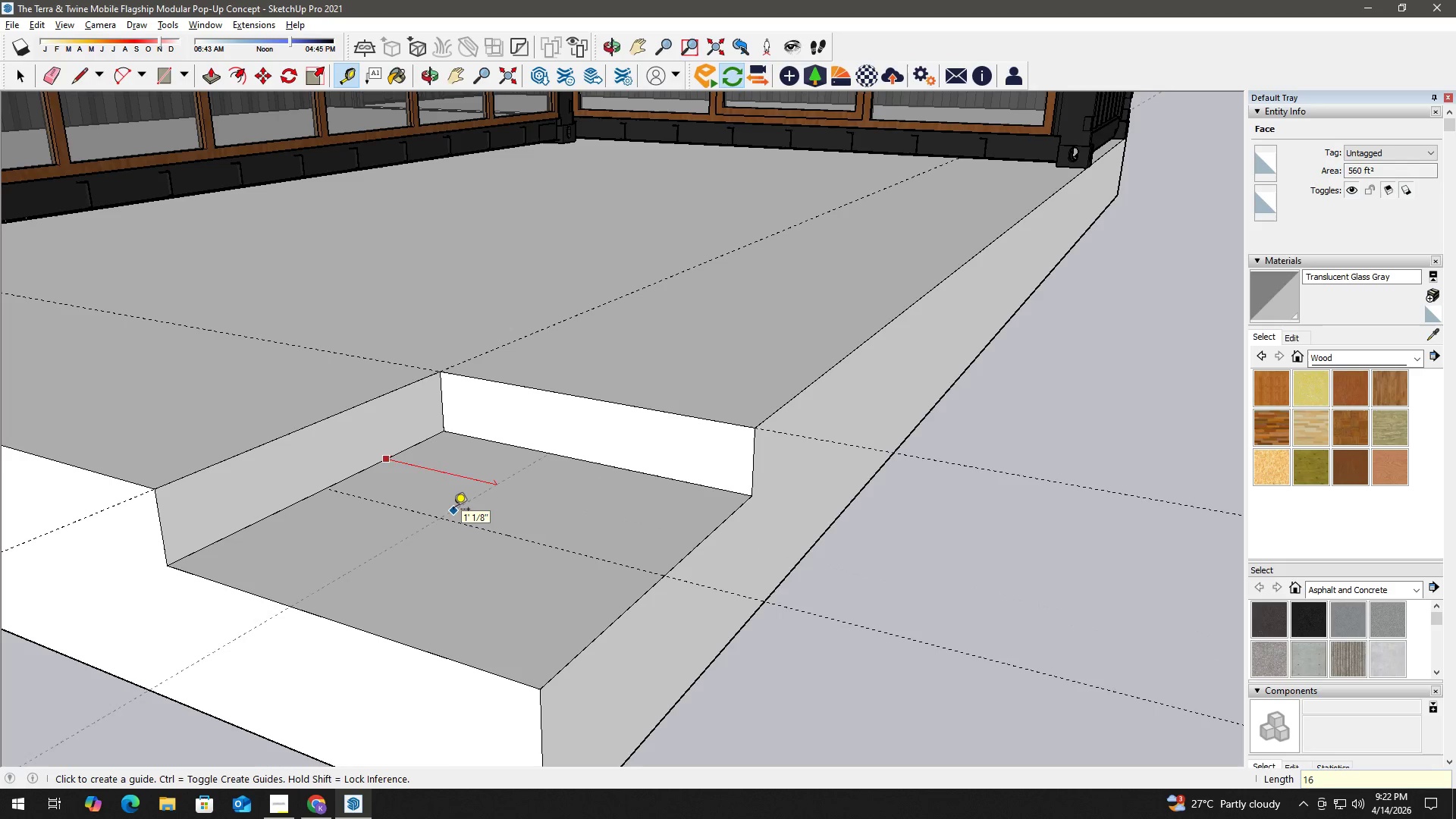 
key(NumpadEnter)
 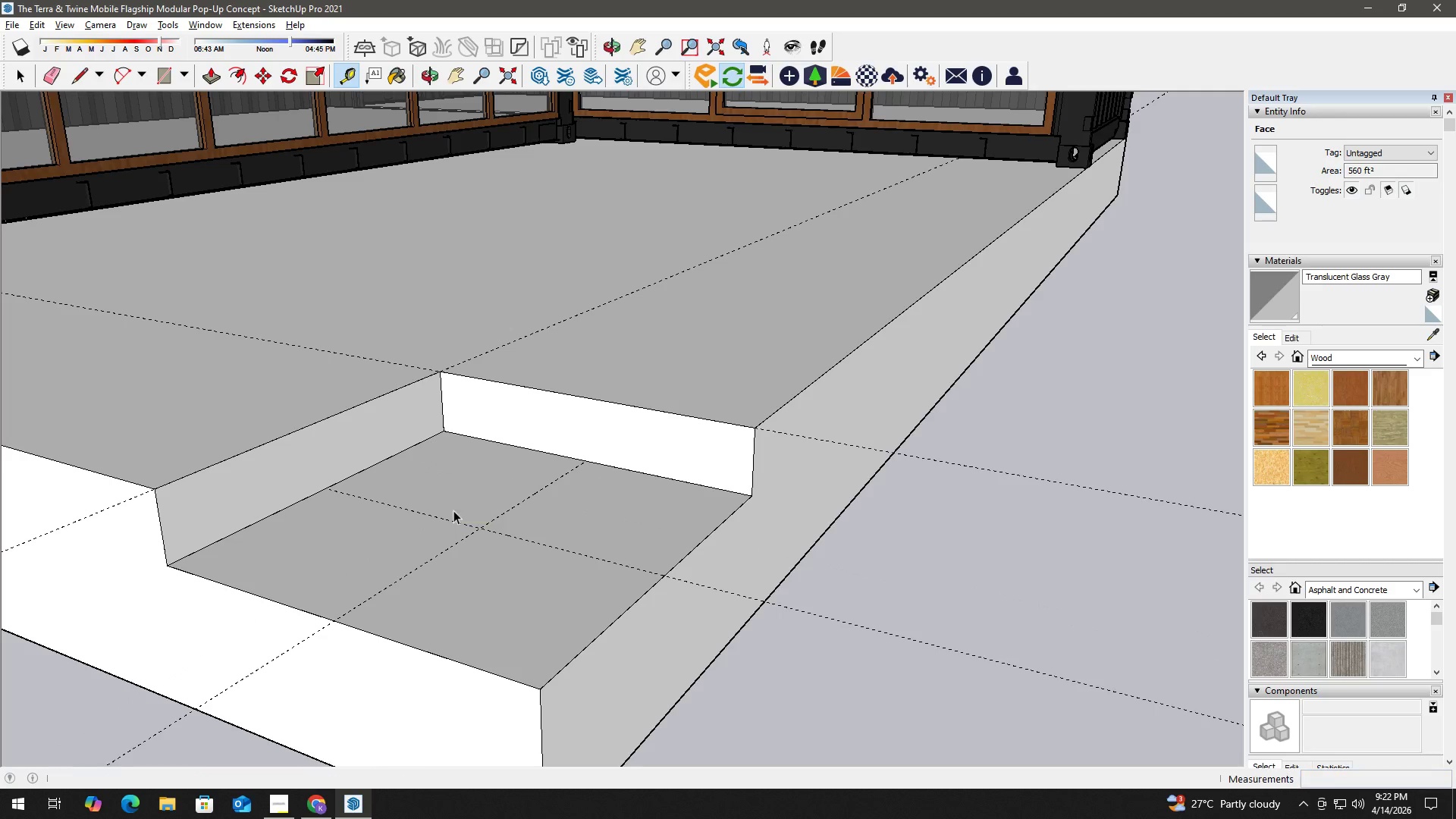 
key(Space)
 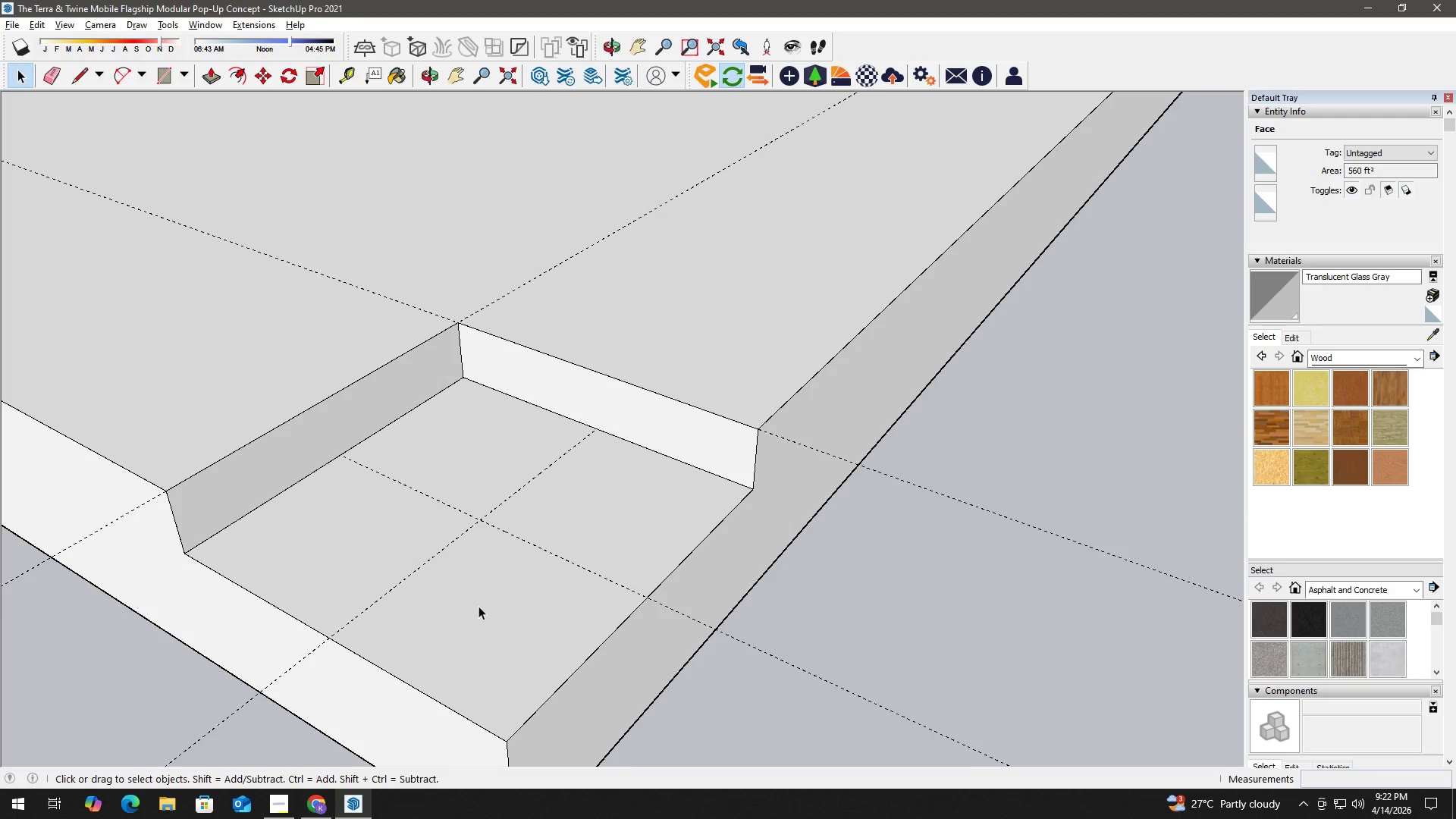 
left_click([501, 594])
 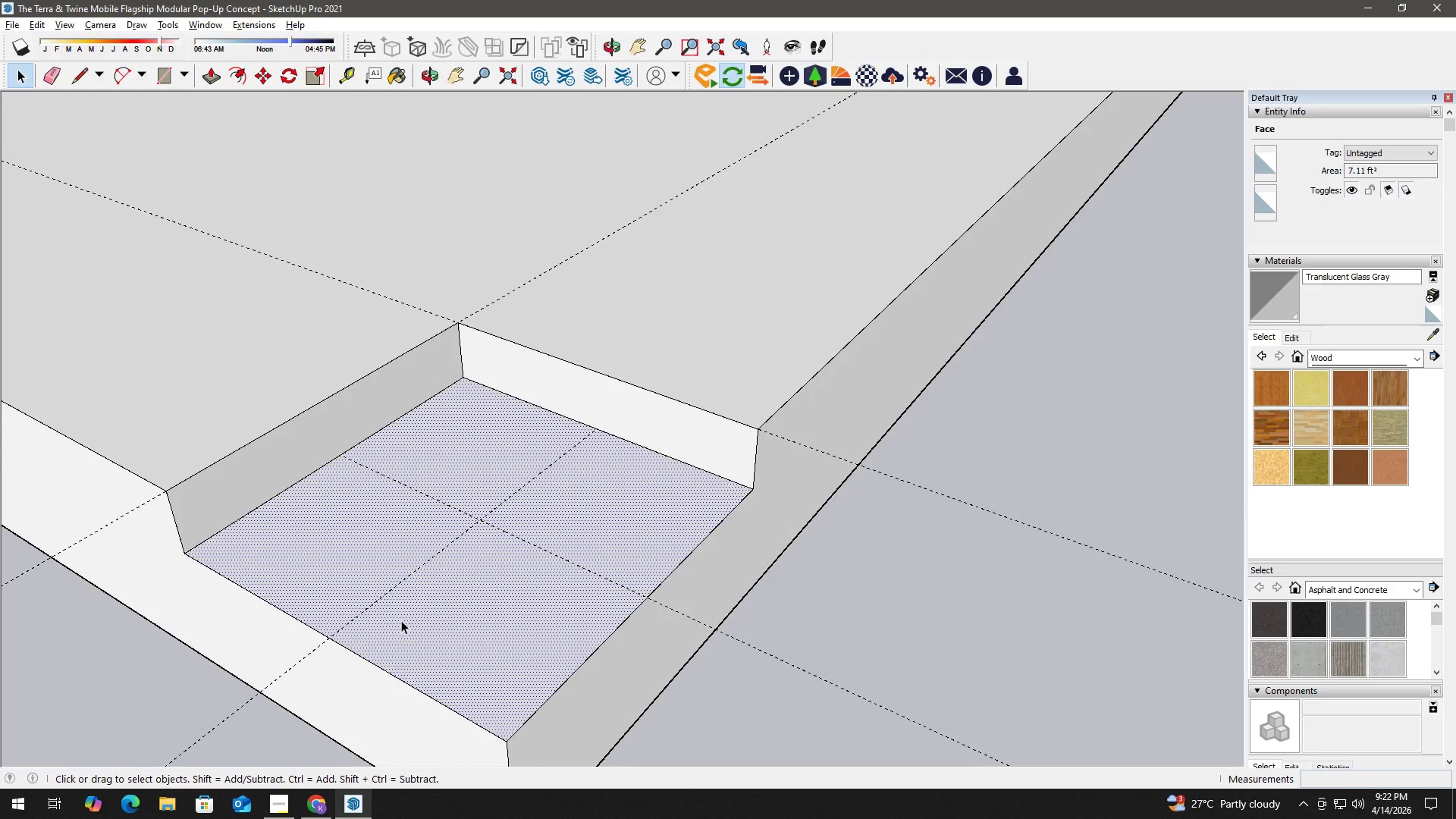 
key(R)
 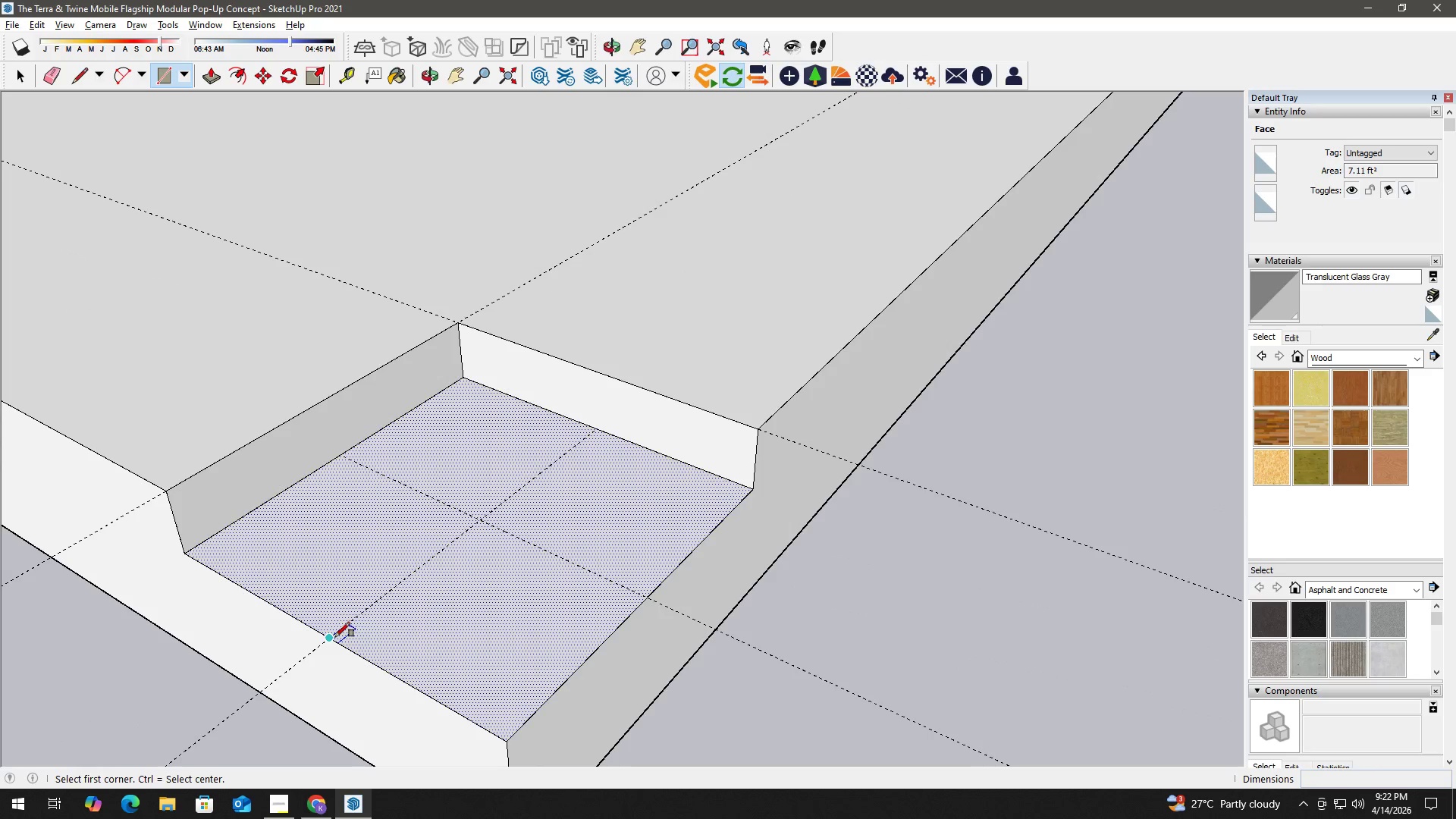 
left_click_drag(start_coordinate=[335, 637], to_coordinate=[339, 635])
 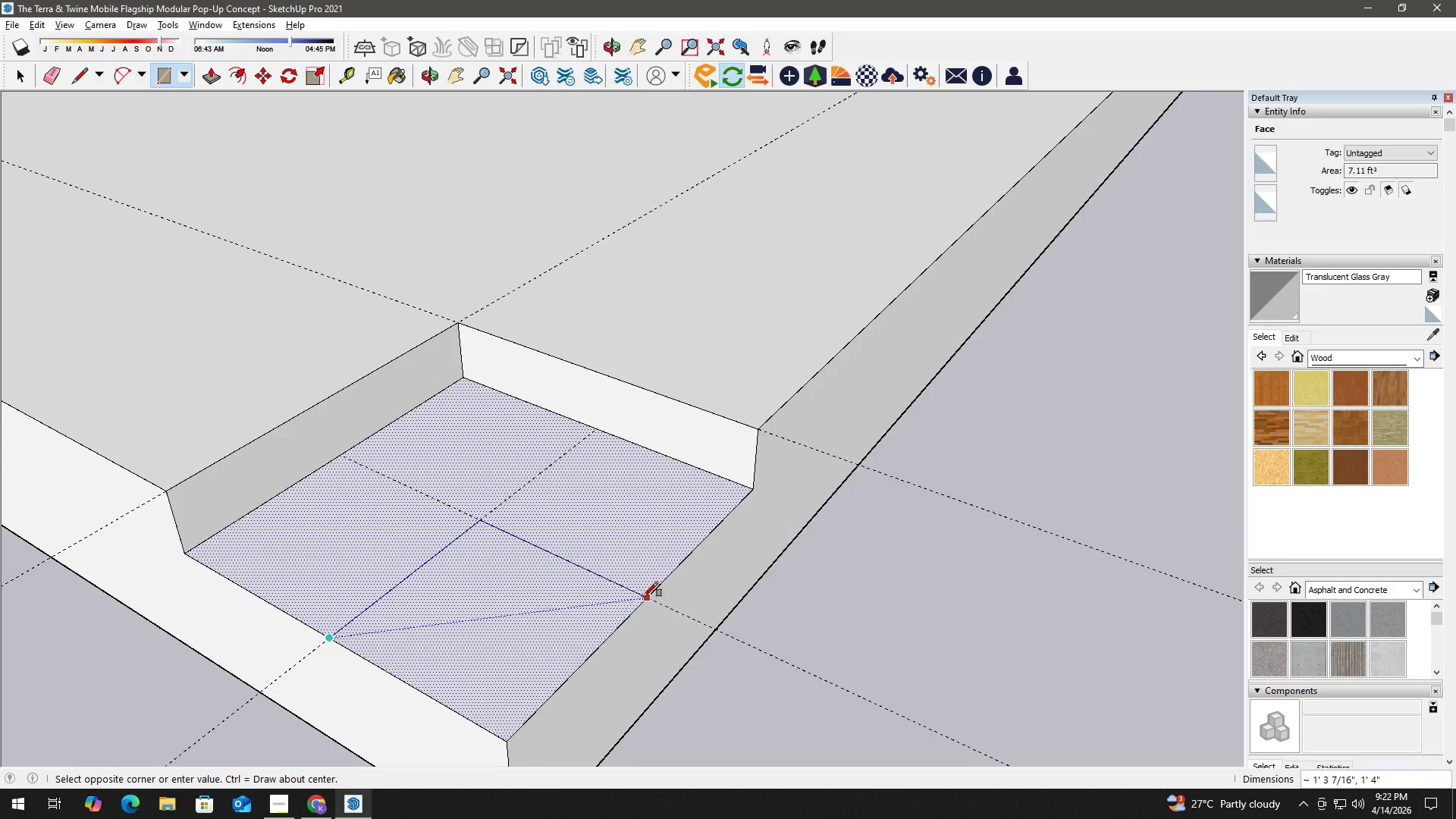 
left_click([648, 601])
 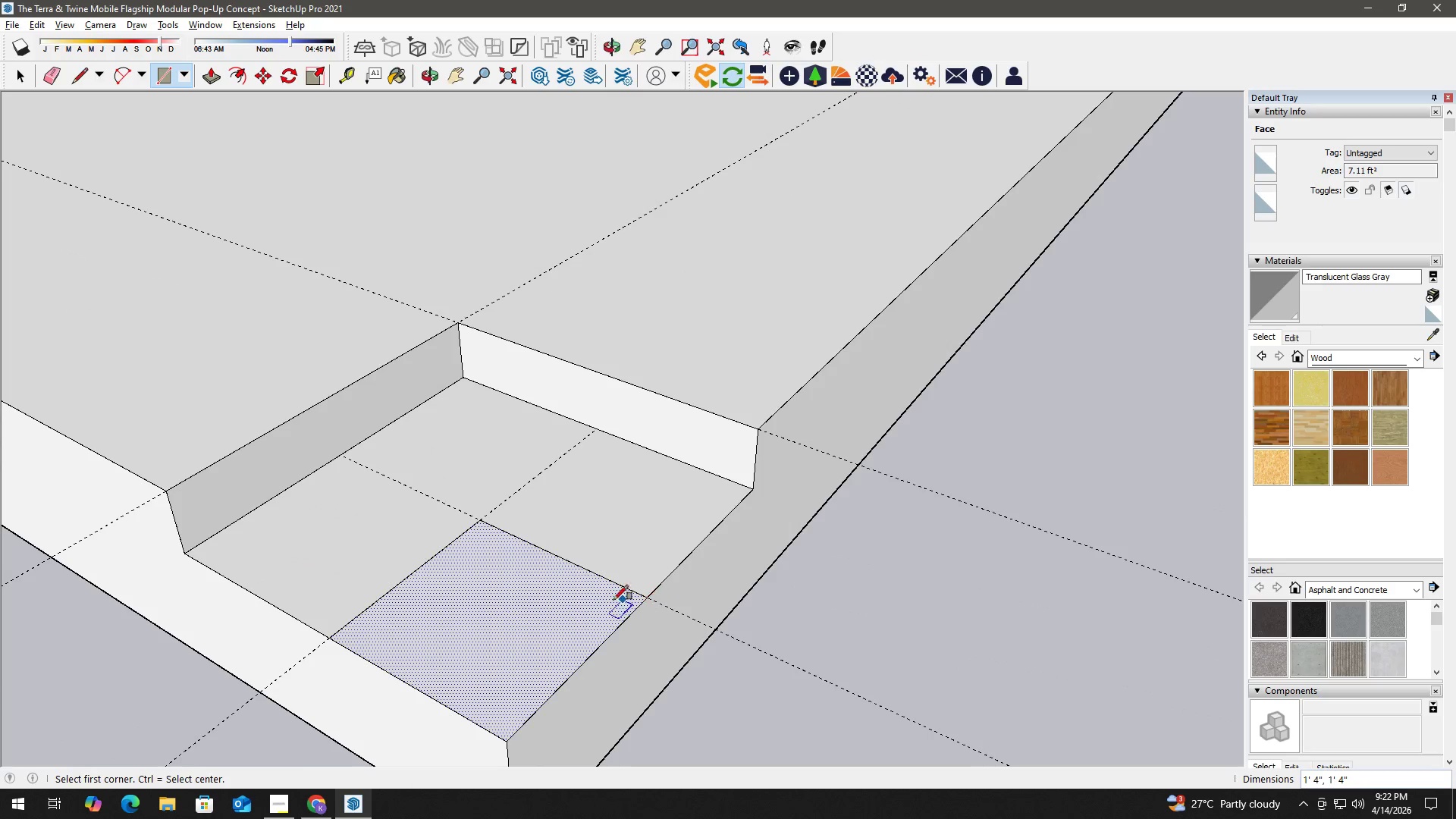 
key(Space)
 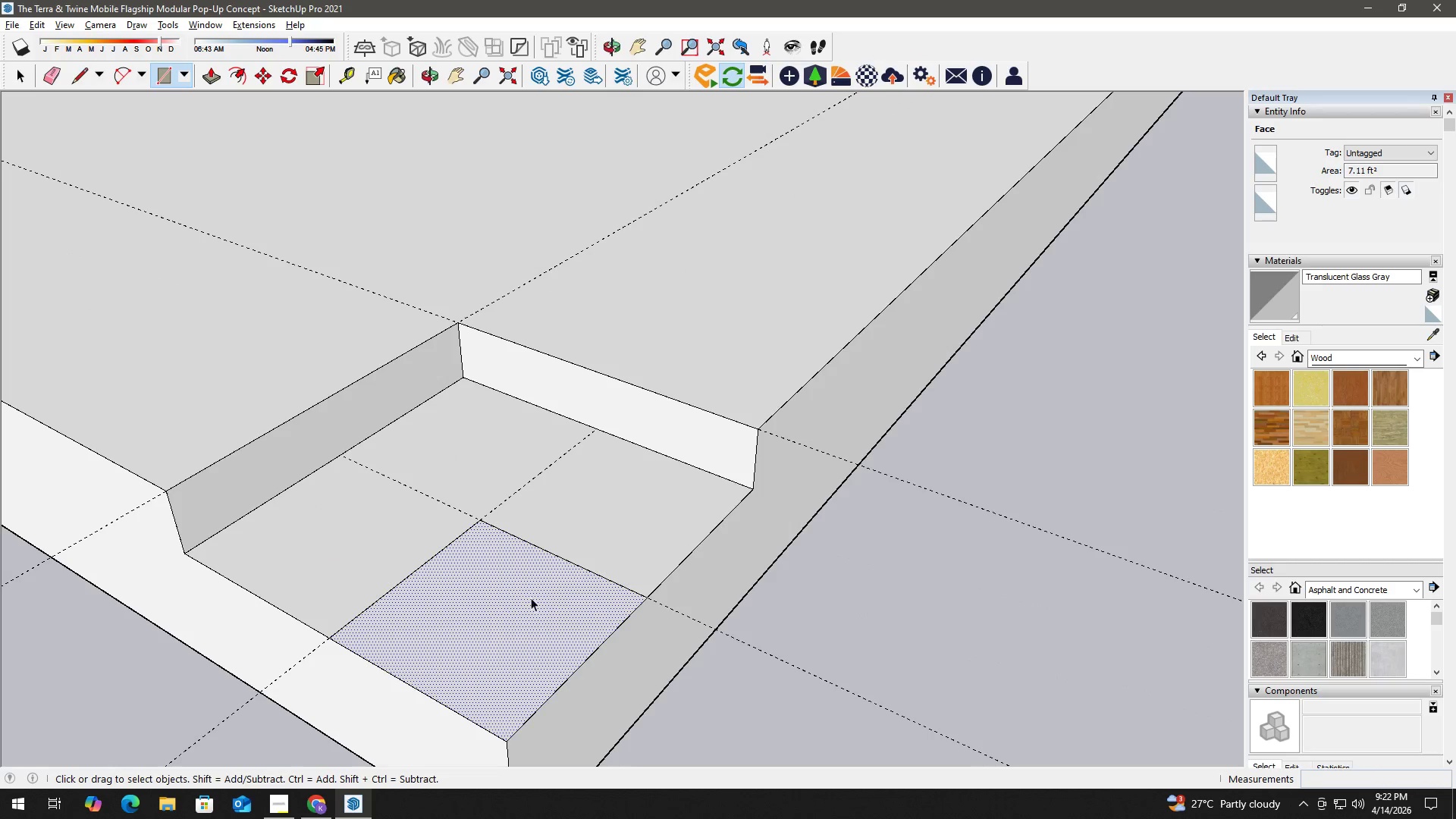 
double_click([531, 598])
 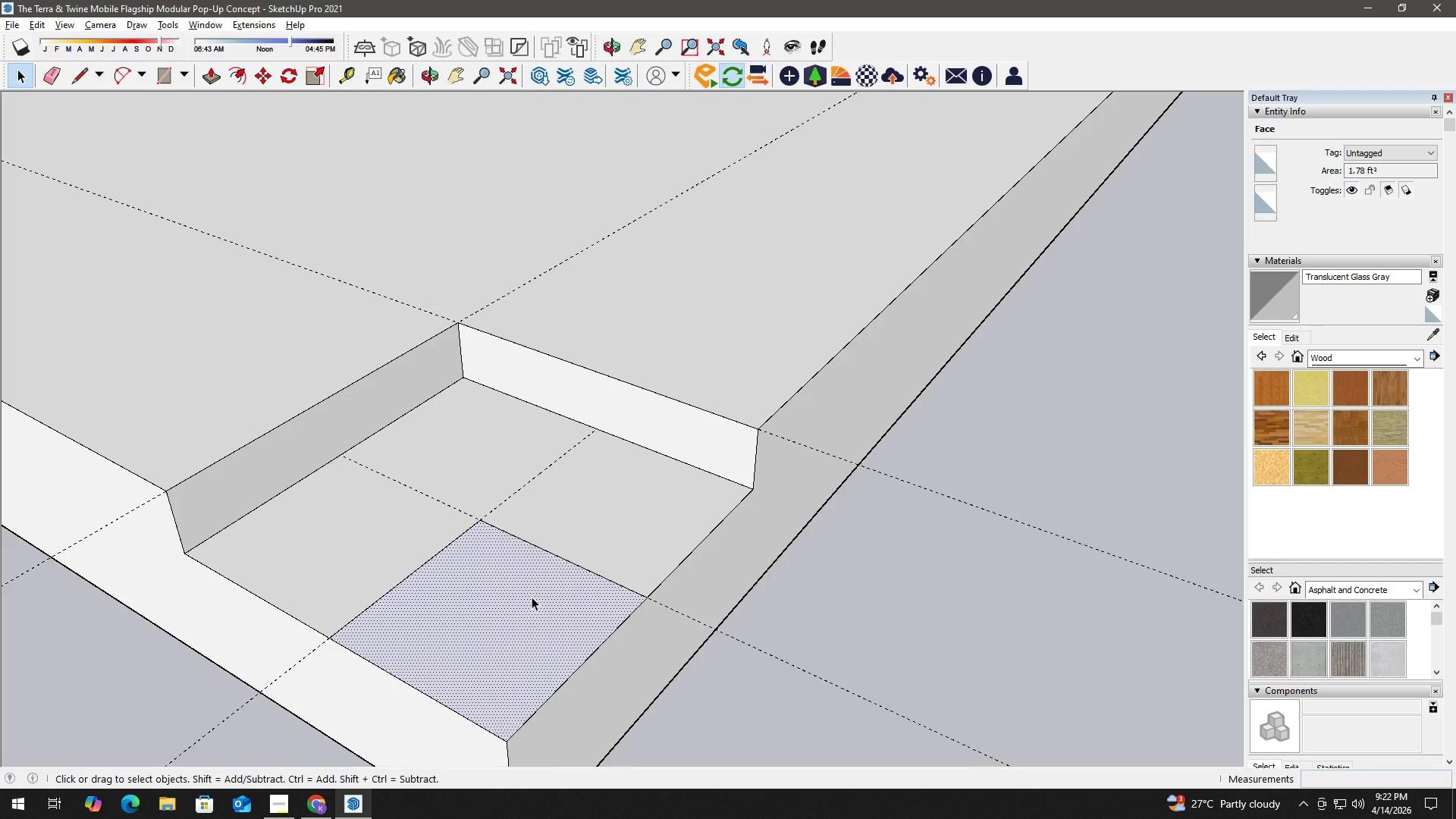 
key(P)
 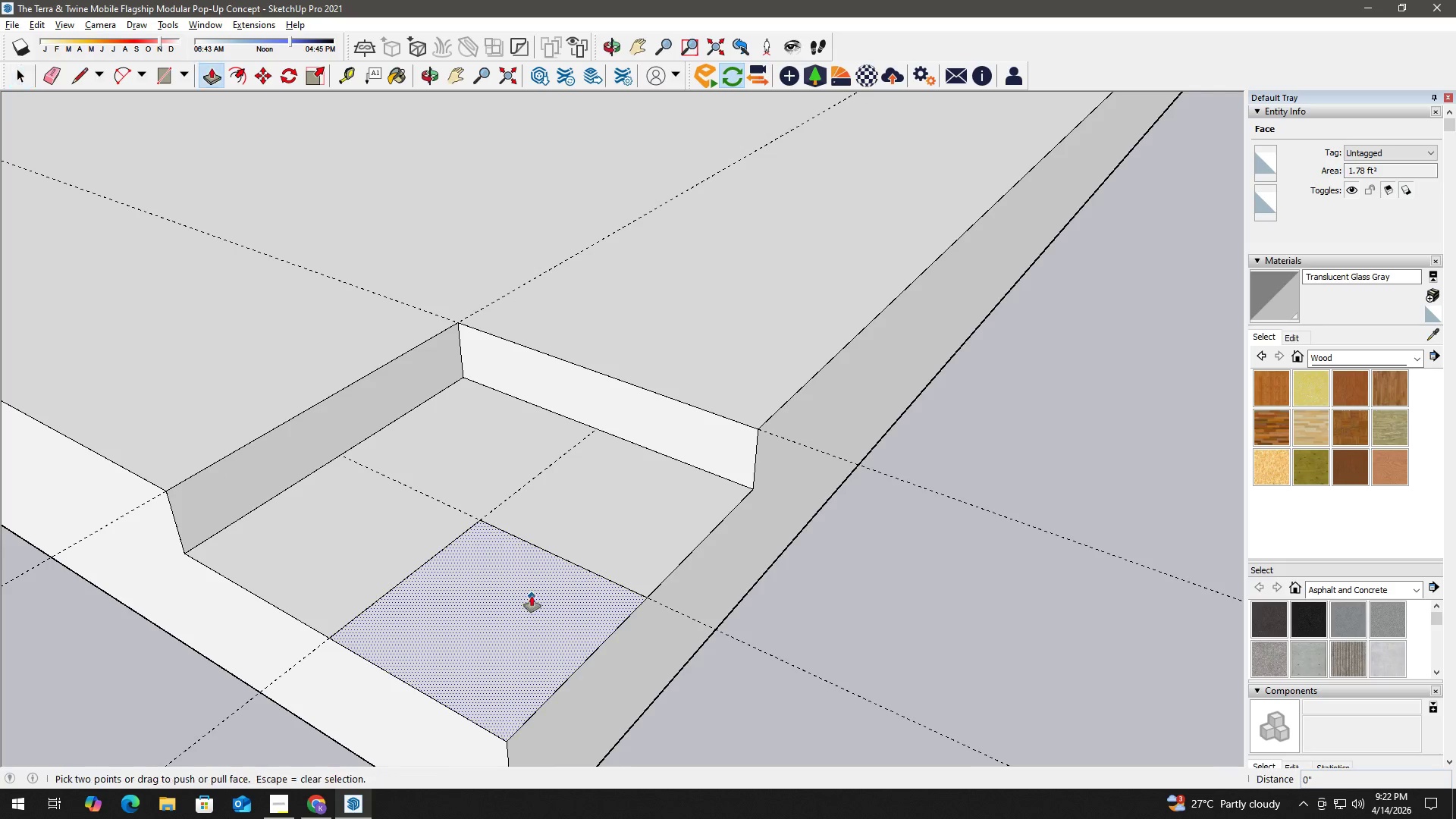 
left_click([532, 596])
 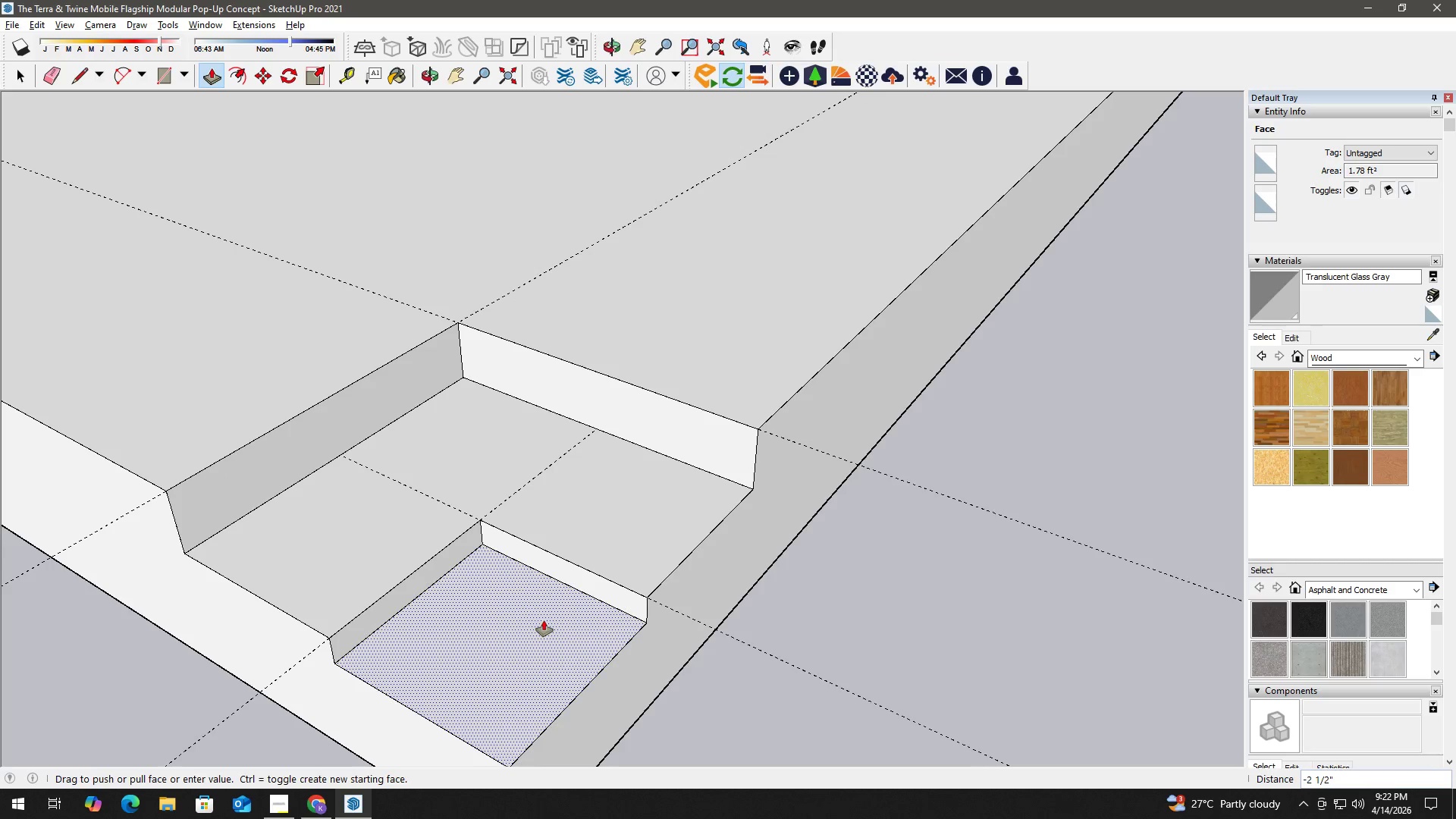 
key(Numpad6)
 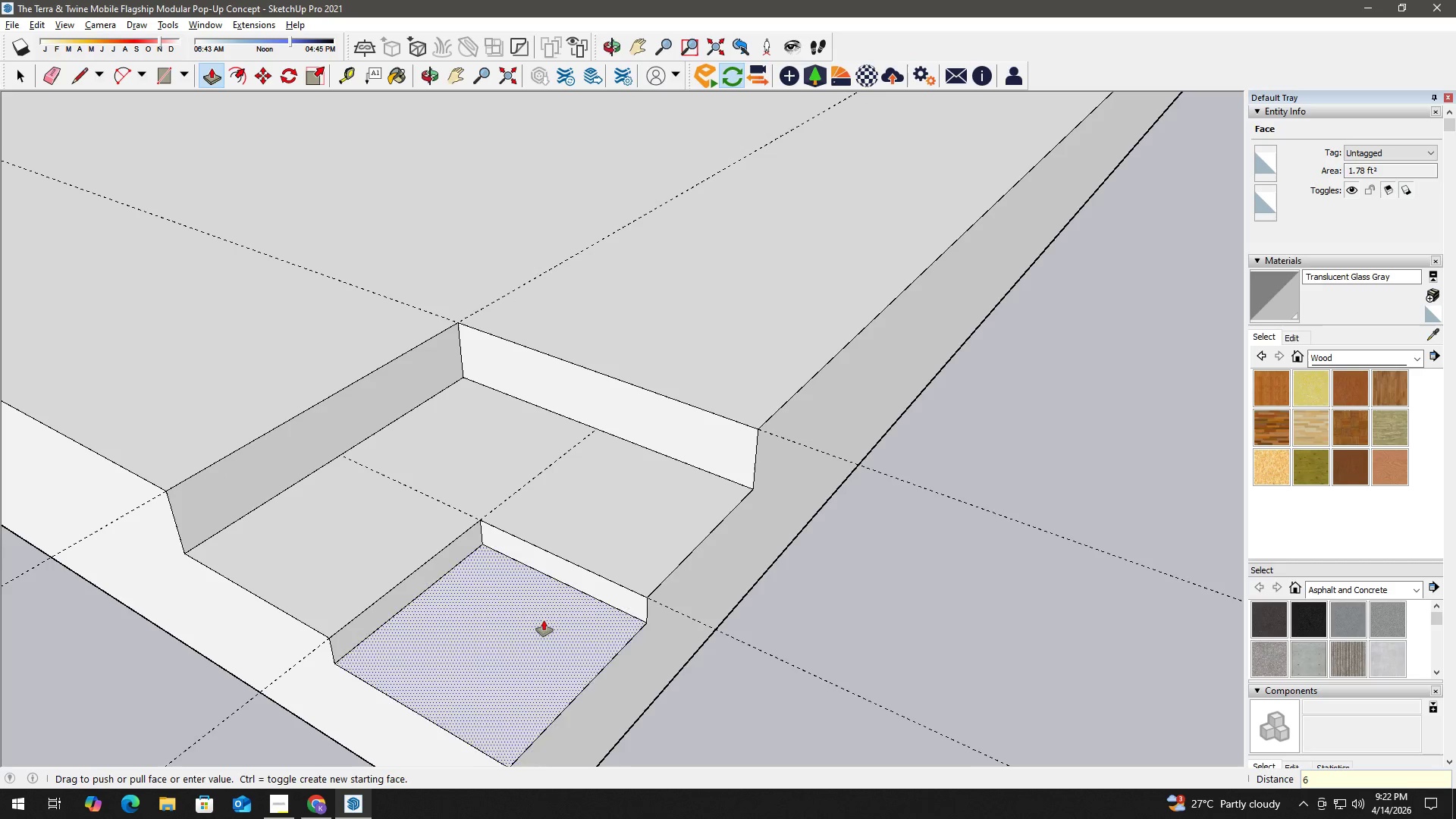 
key(NumpadEnter)
 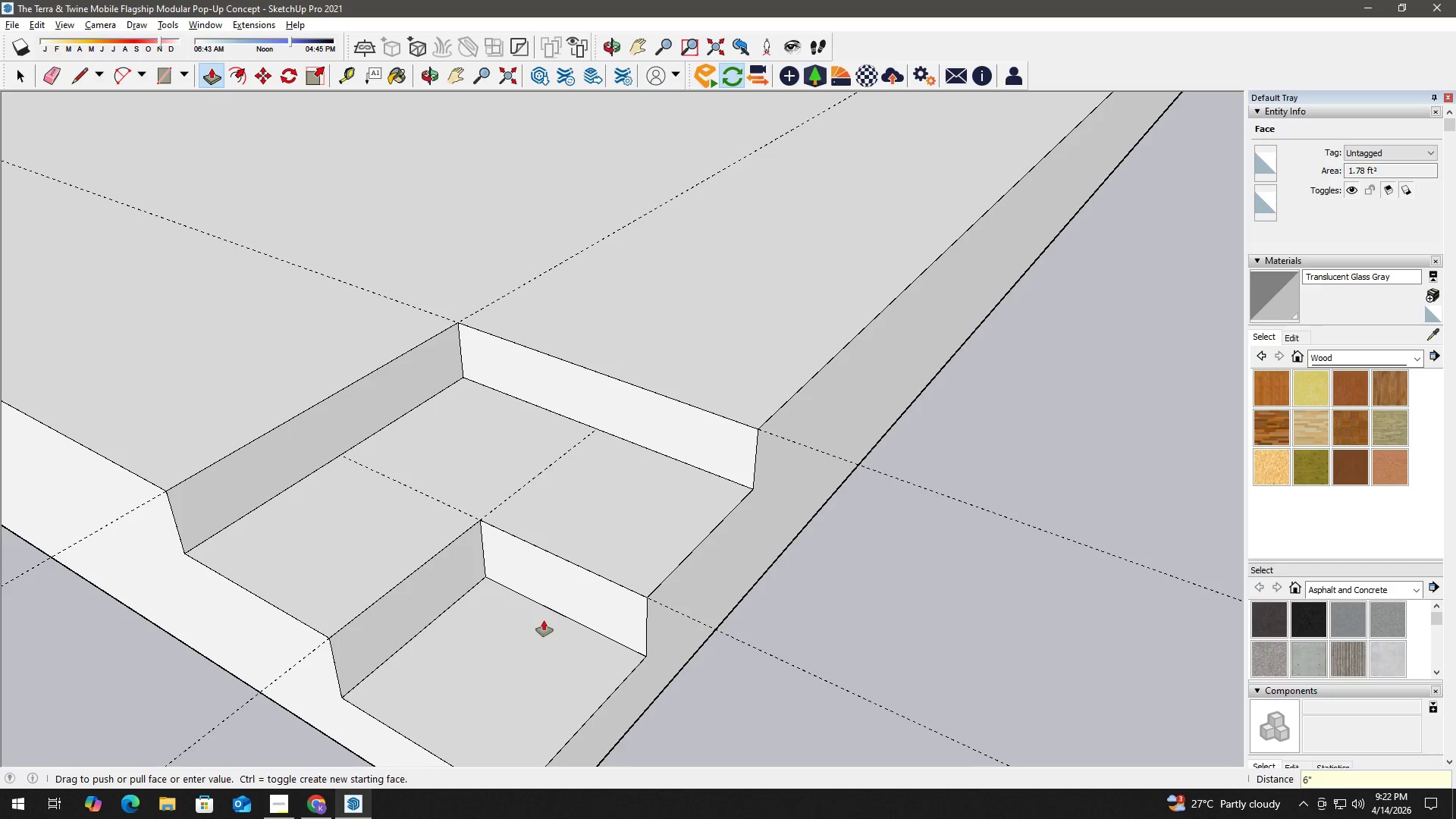 
key(Space)
 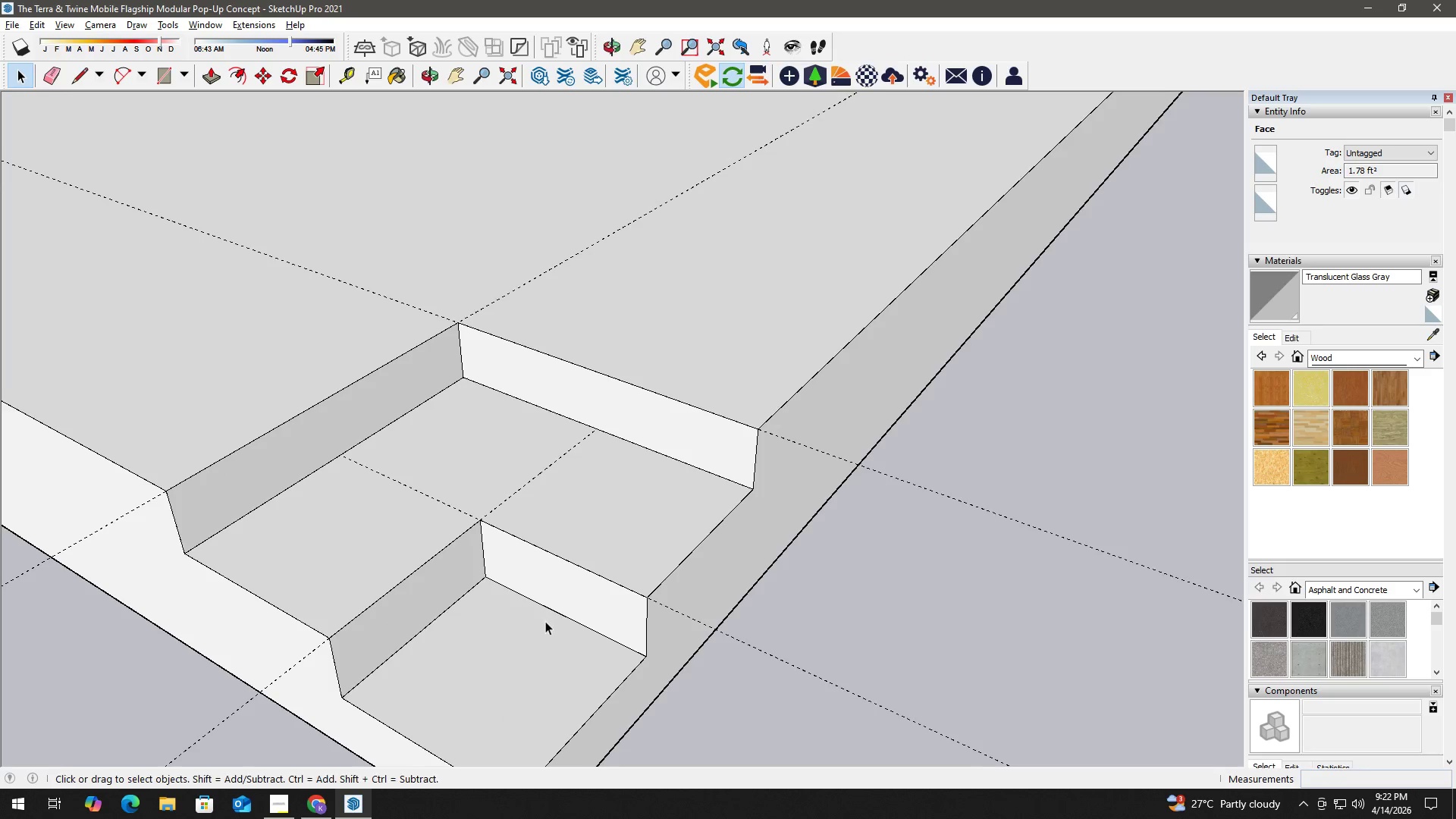 
key(E)
 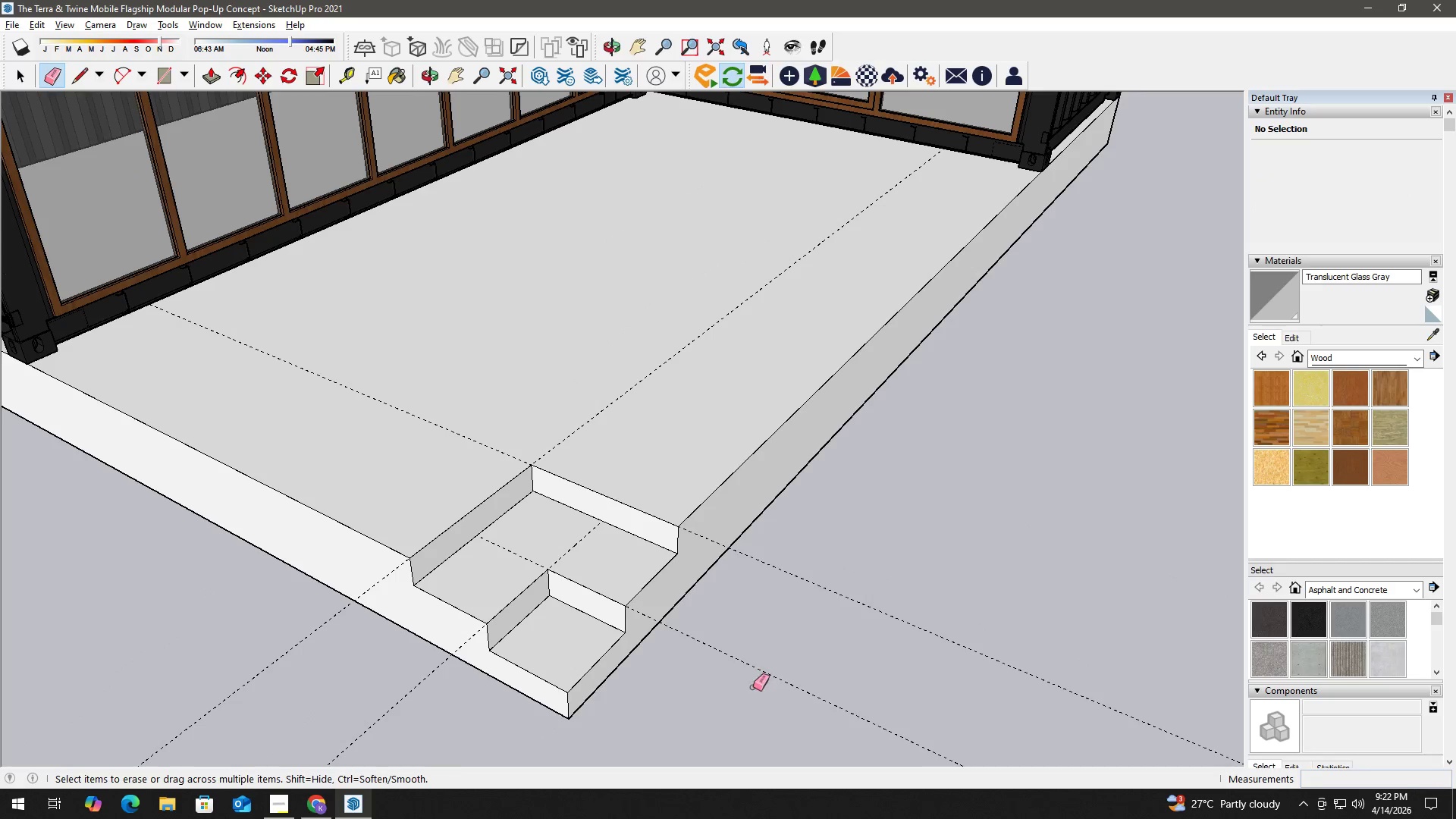 
left_click_drag(start_coordinate=[753, 686], to_coordinate=[842, 552])
 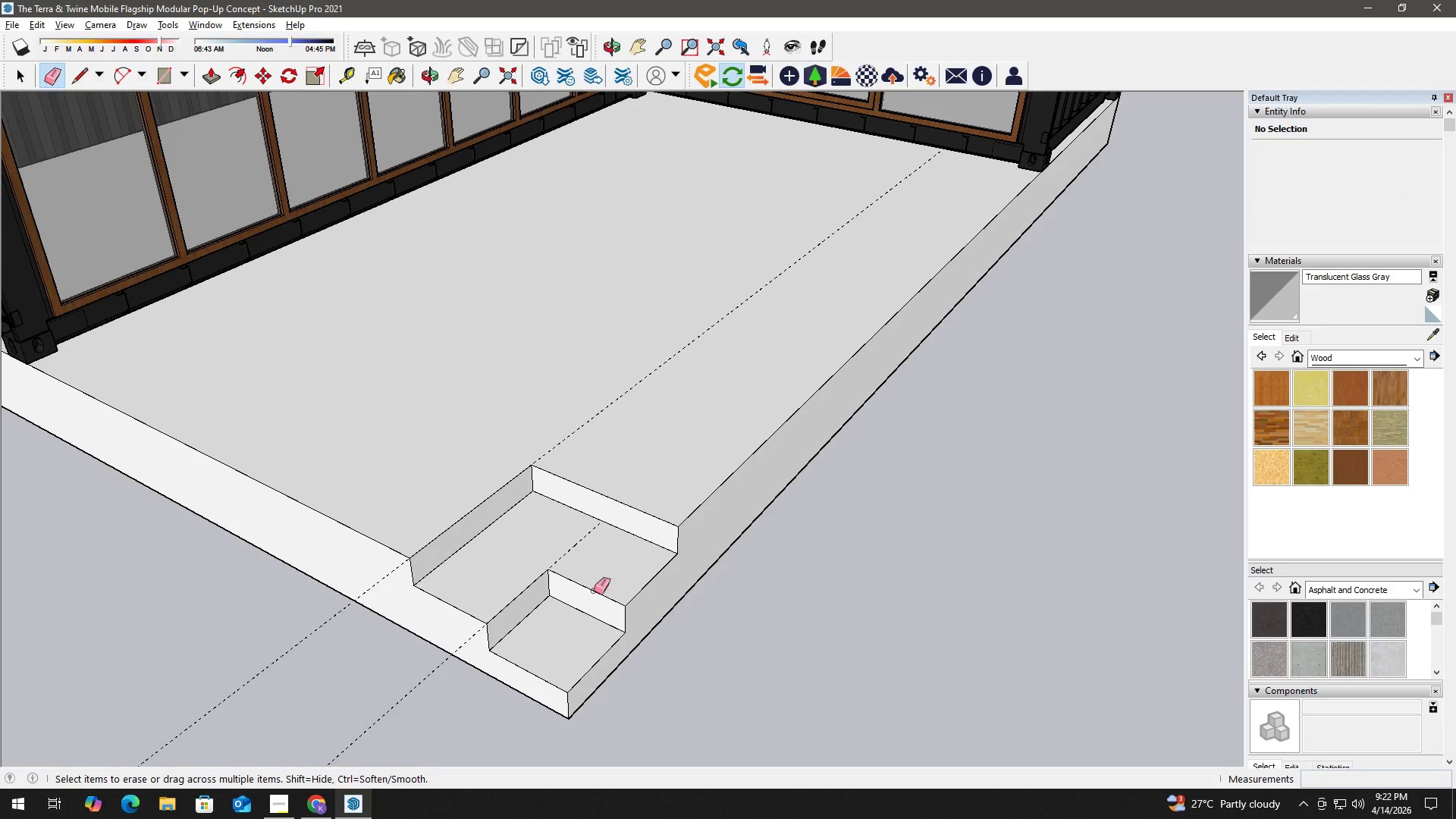 
scroll: coordinate [664, 617], scroll_direction: down, amount: 8.0
 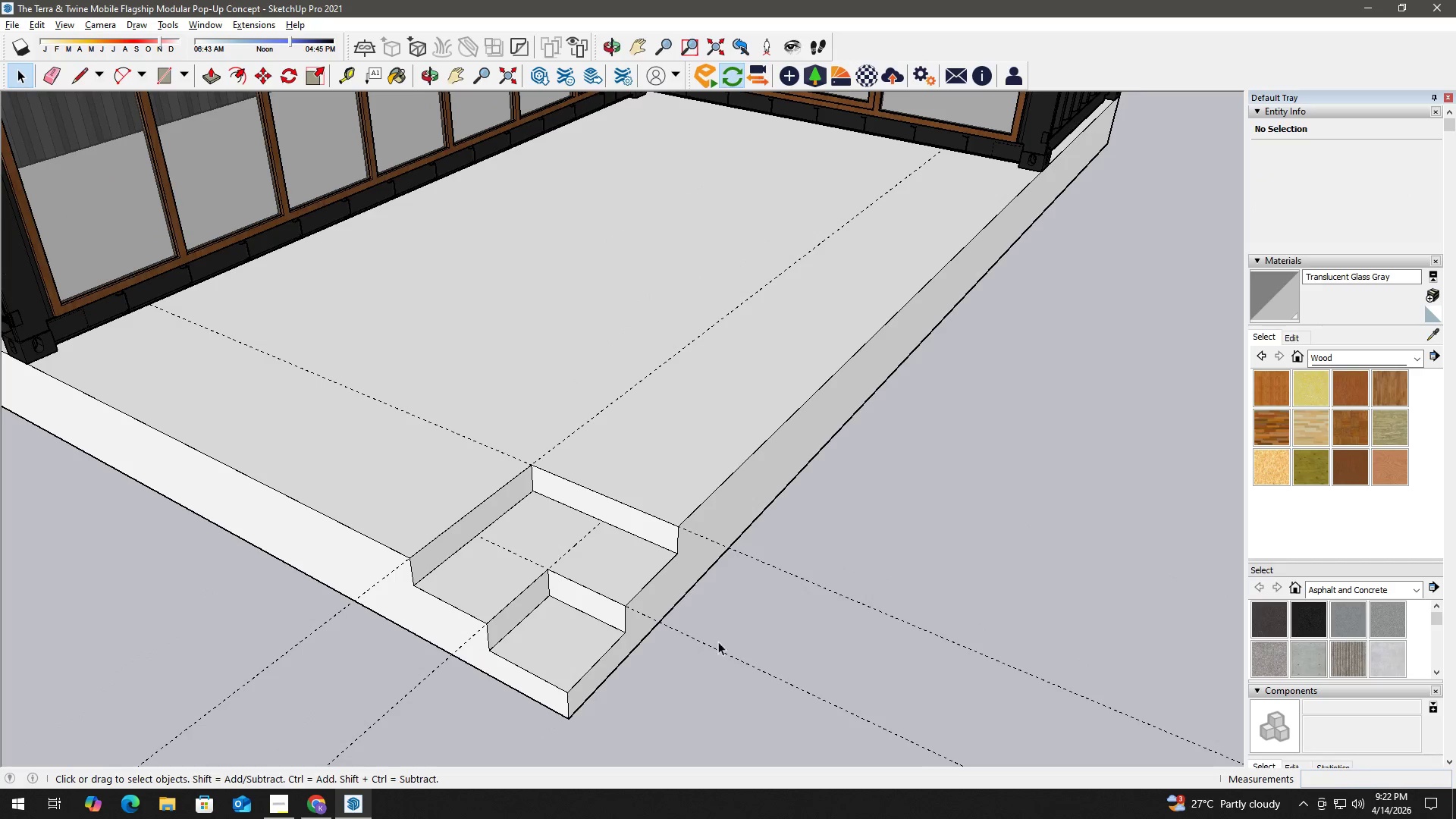 
key(Space)
 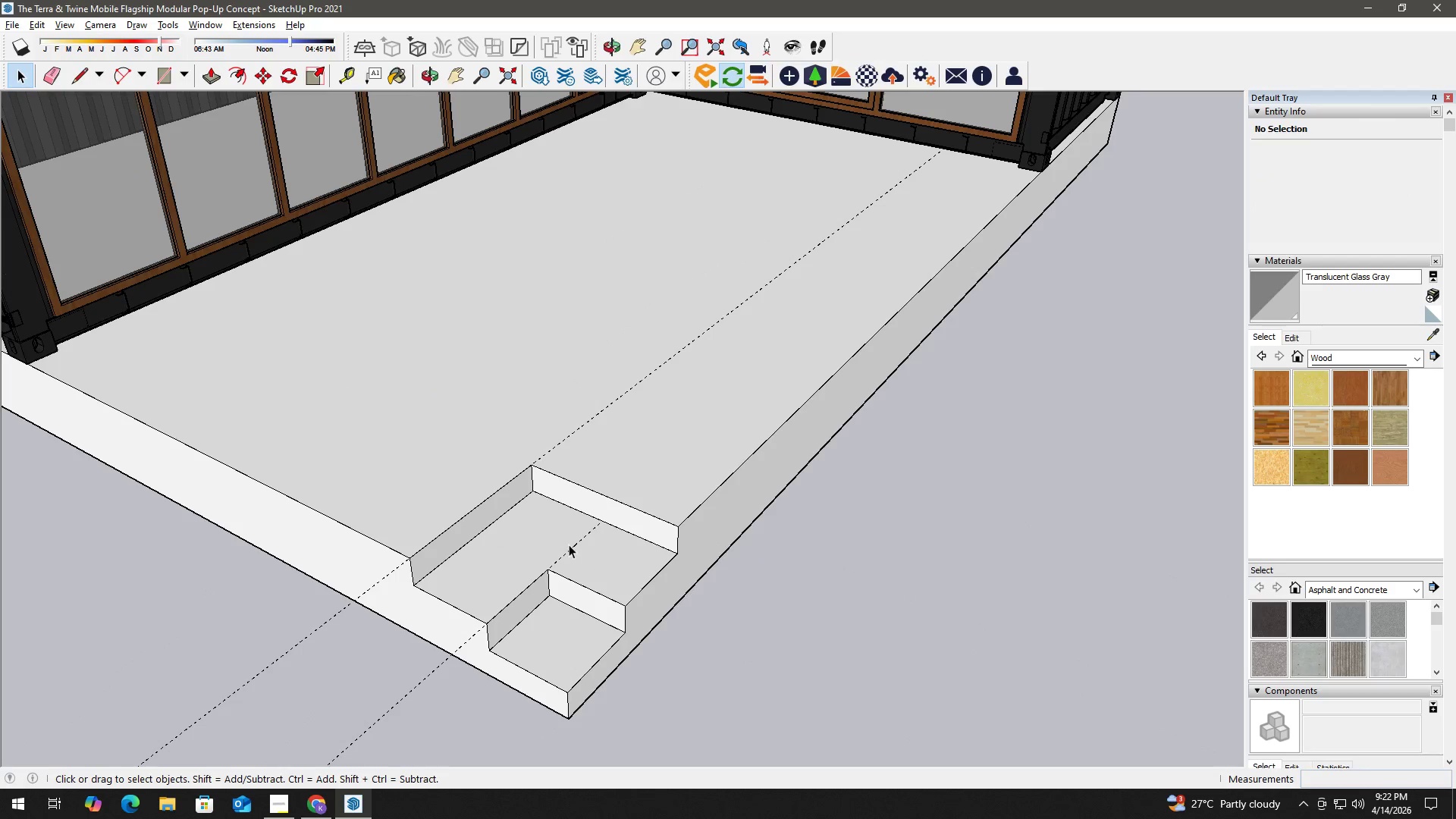 
key(E)
 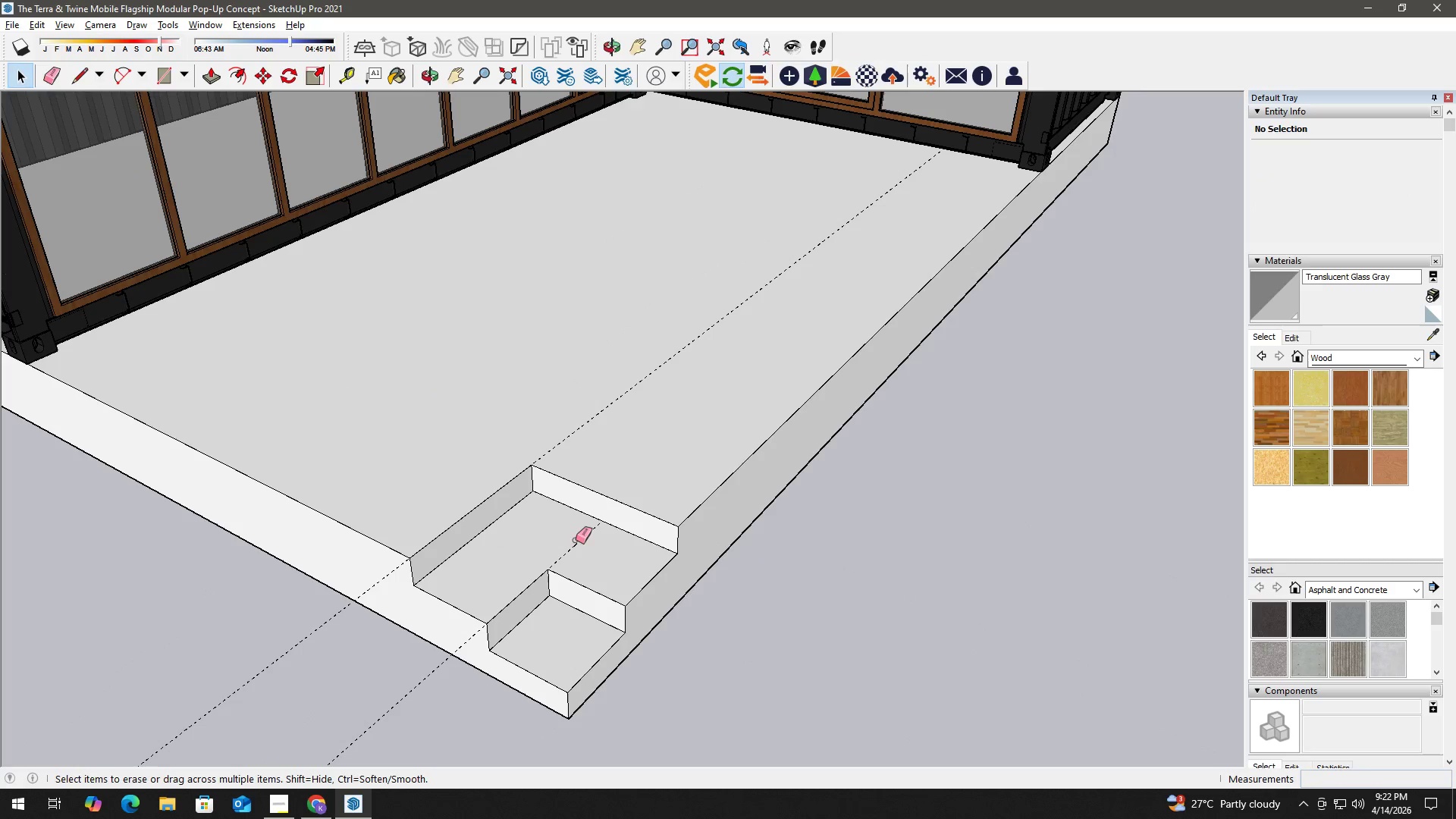 
left_click_drag(start_coordinate=[576, 540], to_coordinate=[556, 529])
 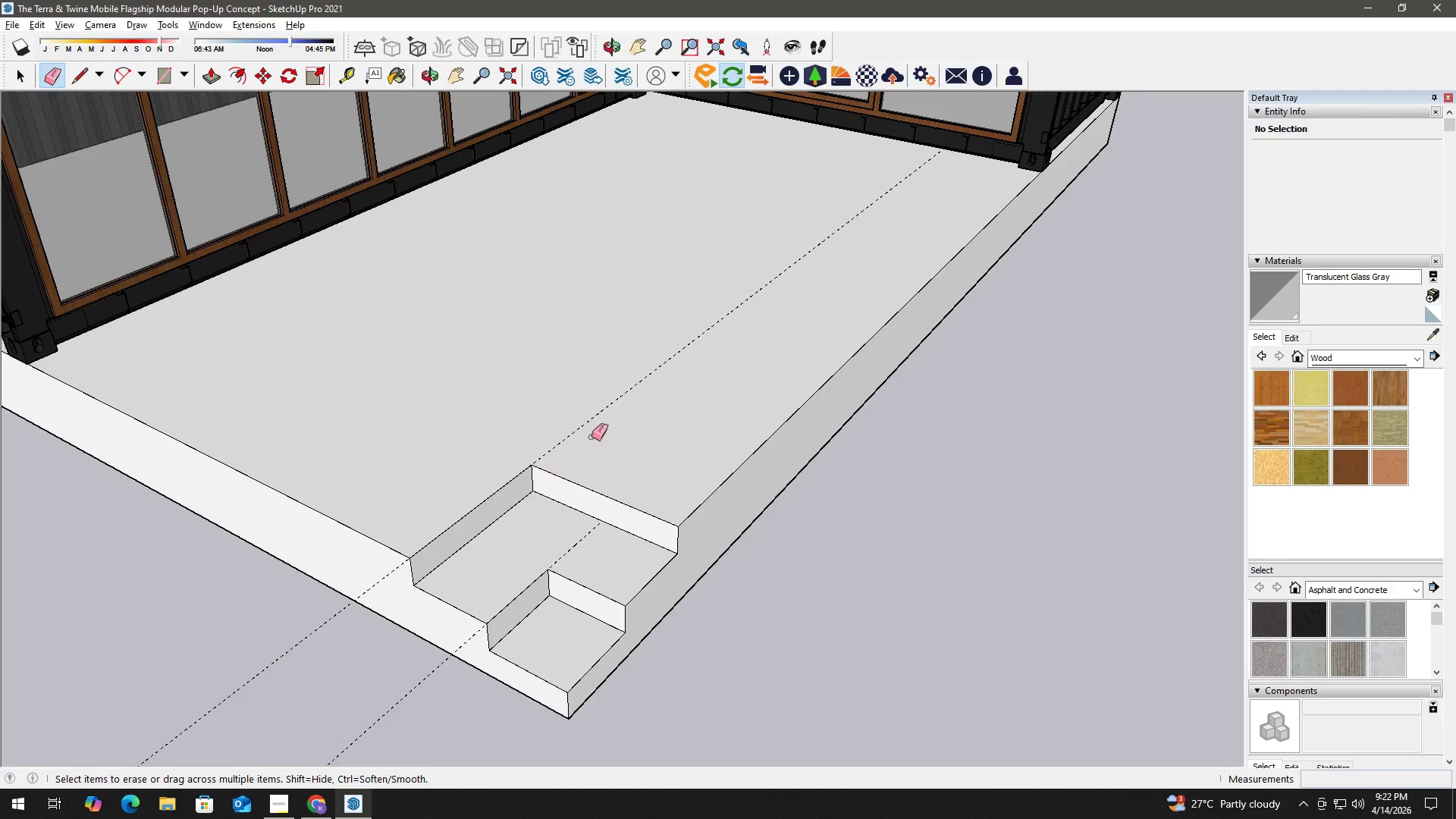 
left_click_drag(start_coordinate=[595, 434], to_coordinate=[575, 410])
 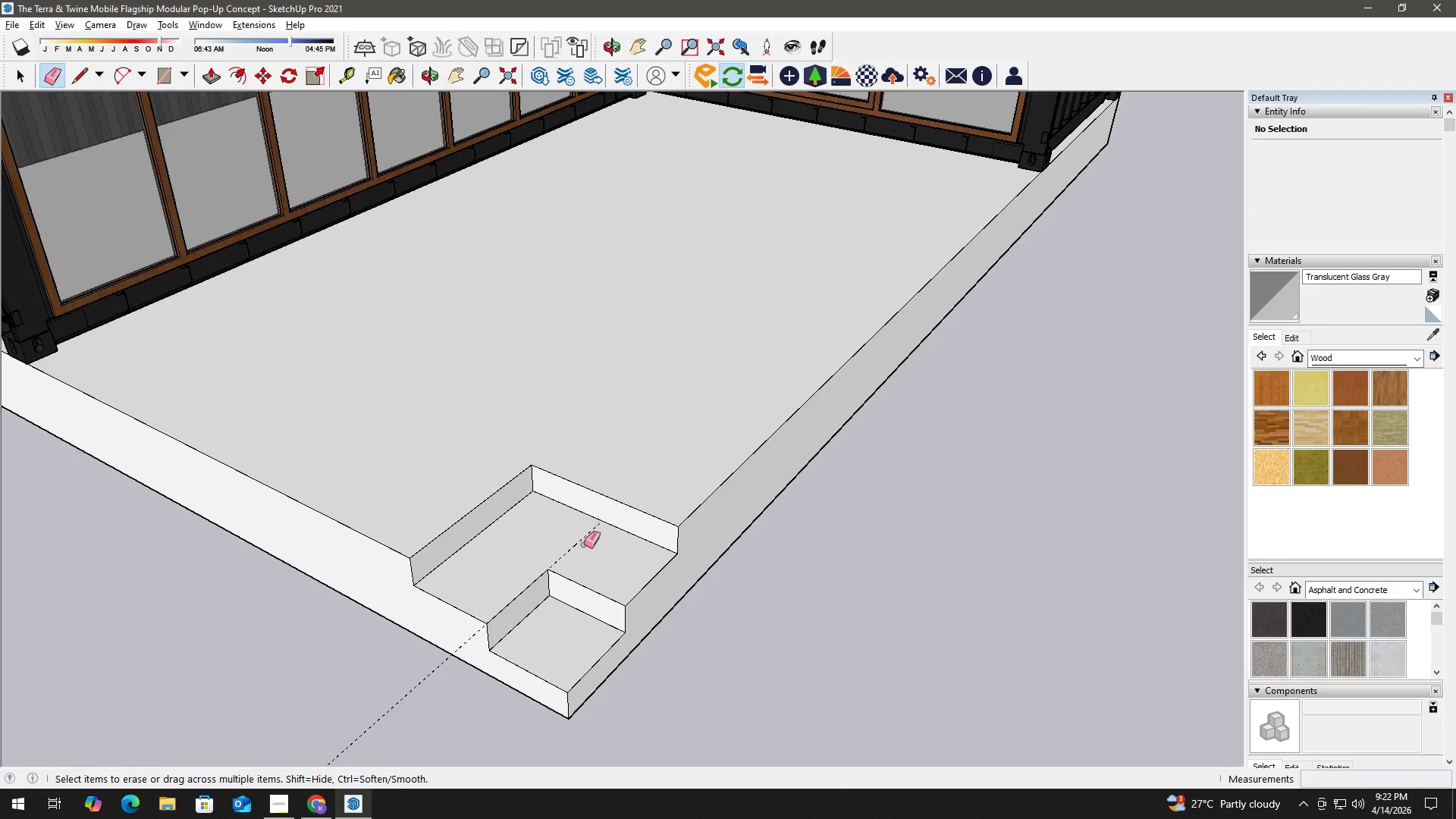 
left_click_drag(start_coordinate=[584, 544], to_coordinate=[561, 514])
 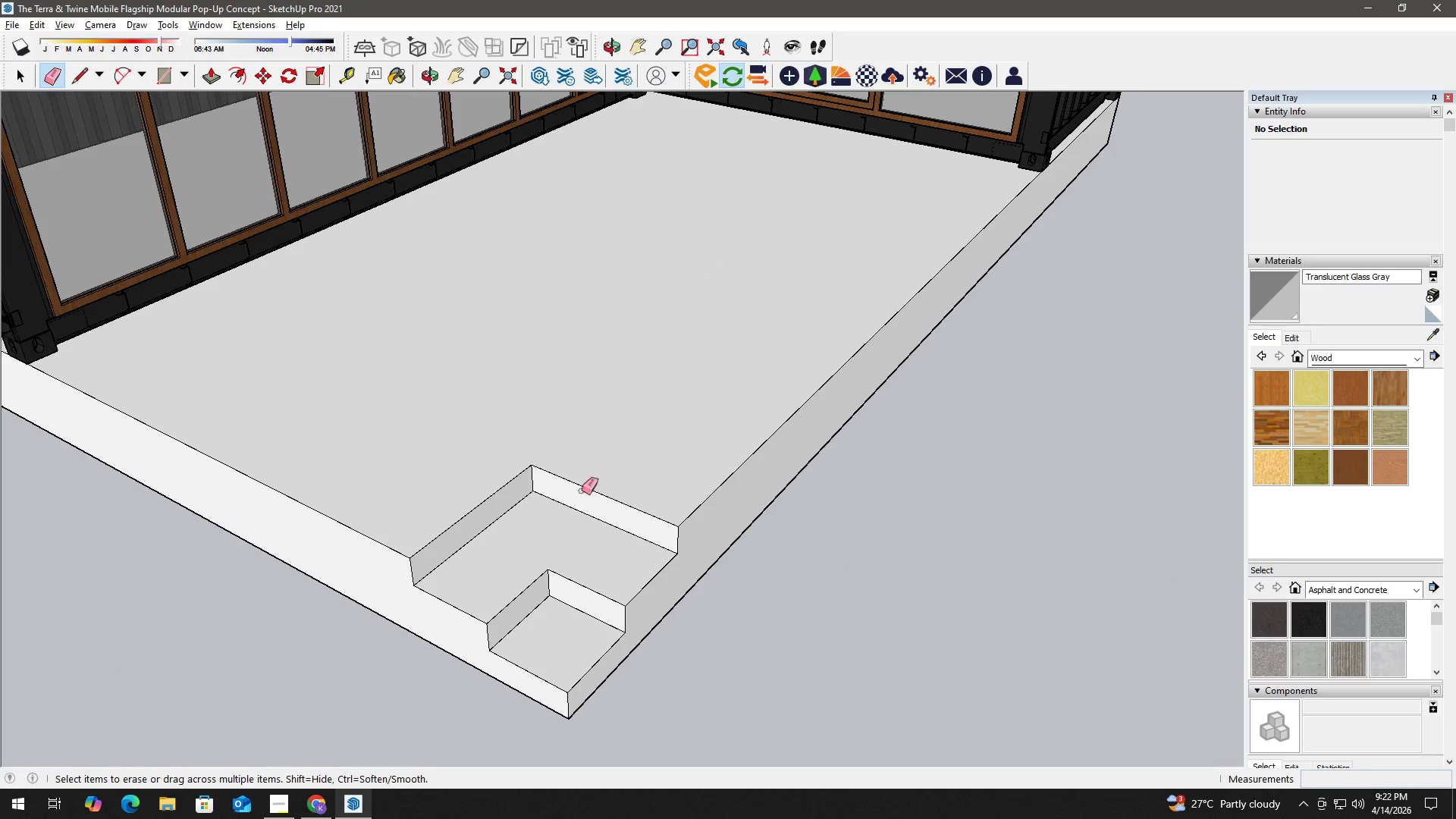 
hold_key(key=Space, duration=5.34)
 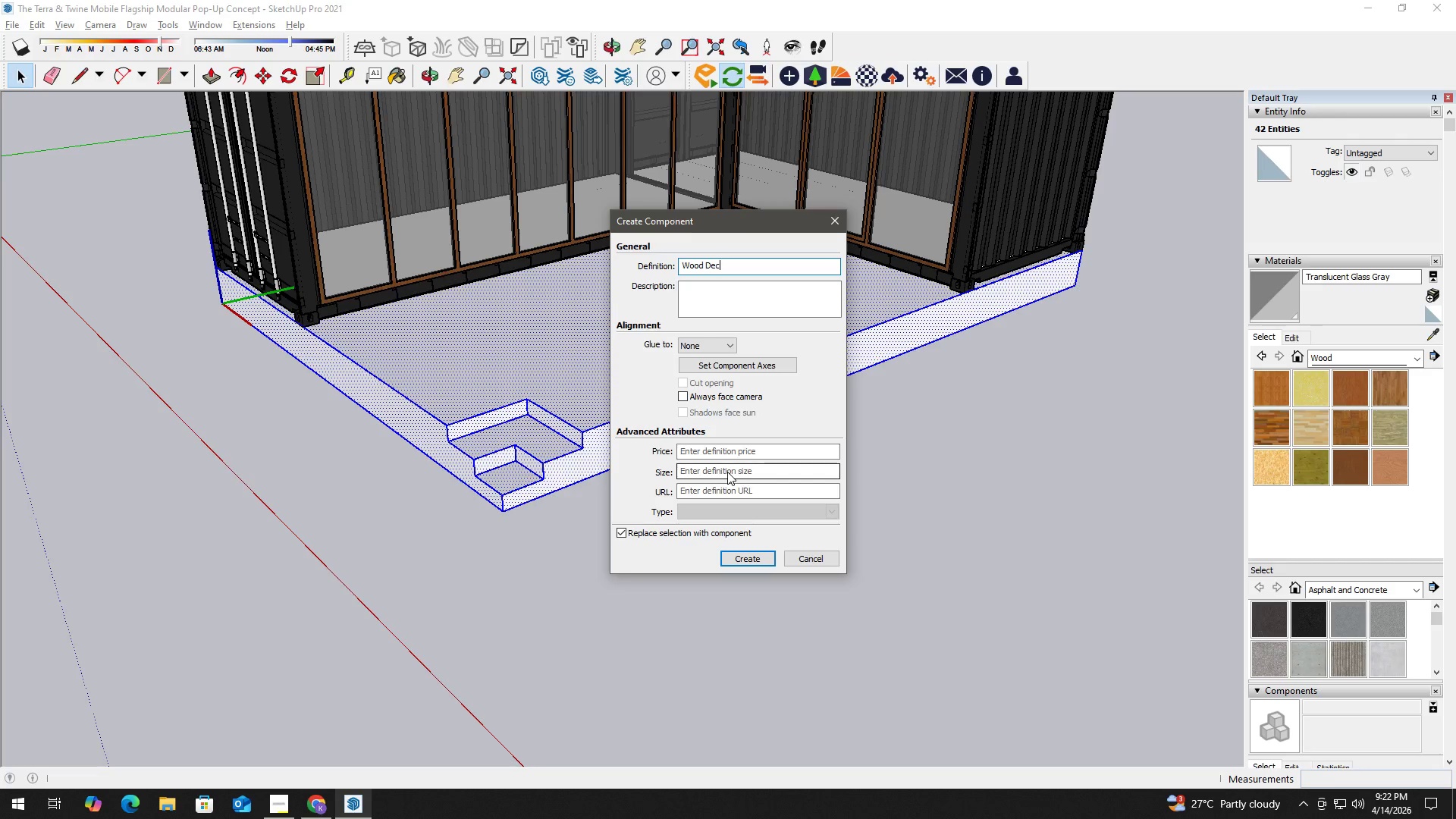 
scroll: coordinate [641, 397], scroll_direction: down, amount: 6.0
 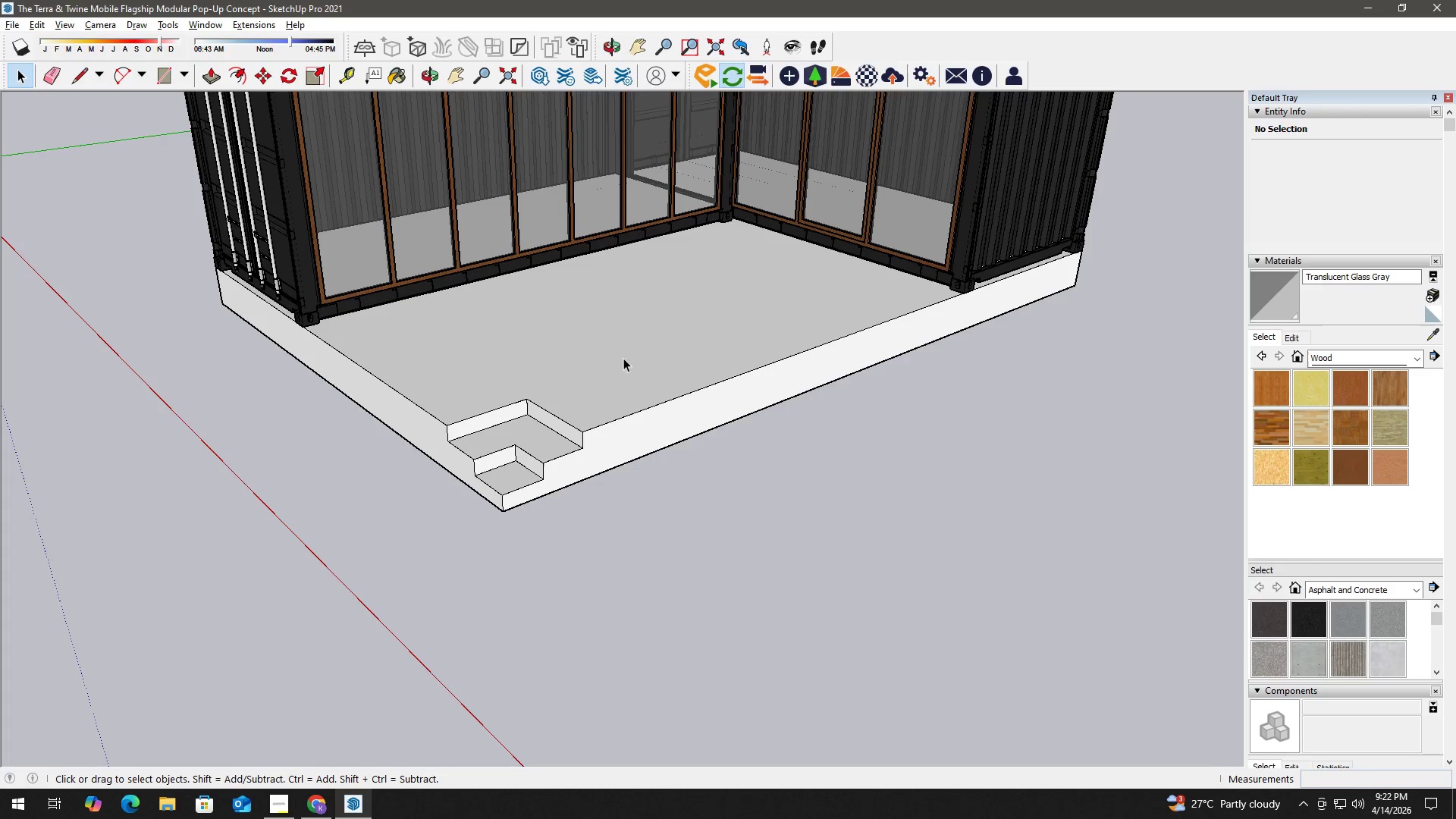 
double_click([632, 359])
 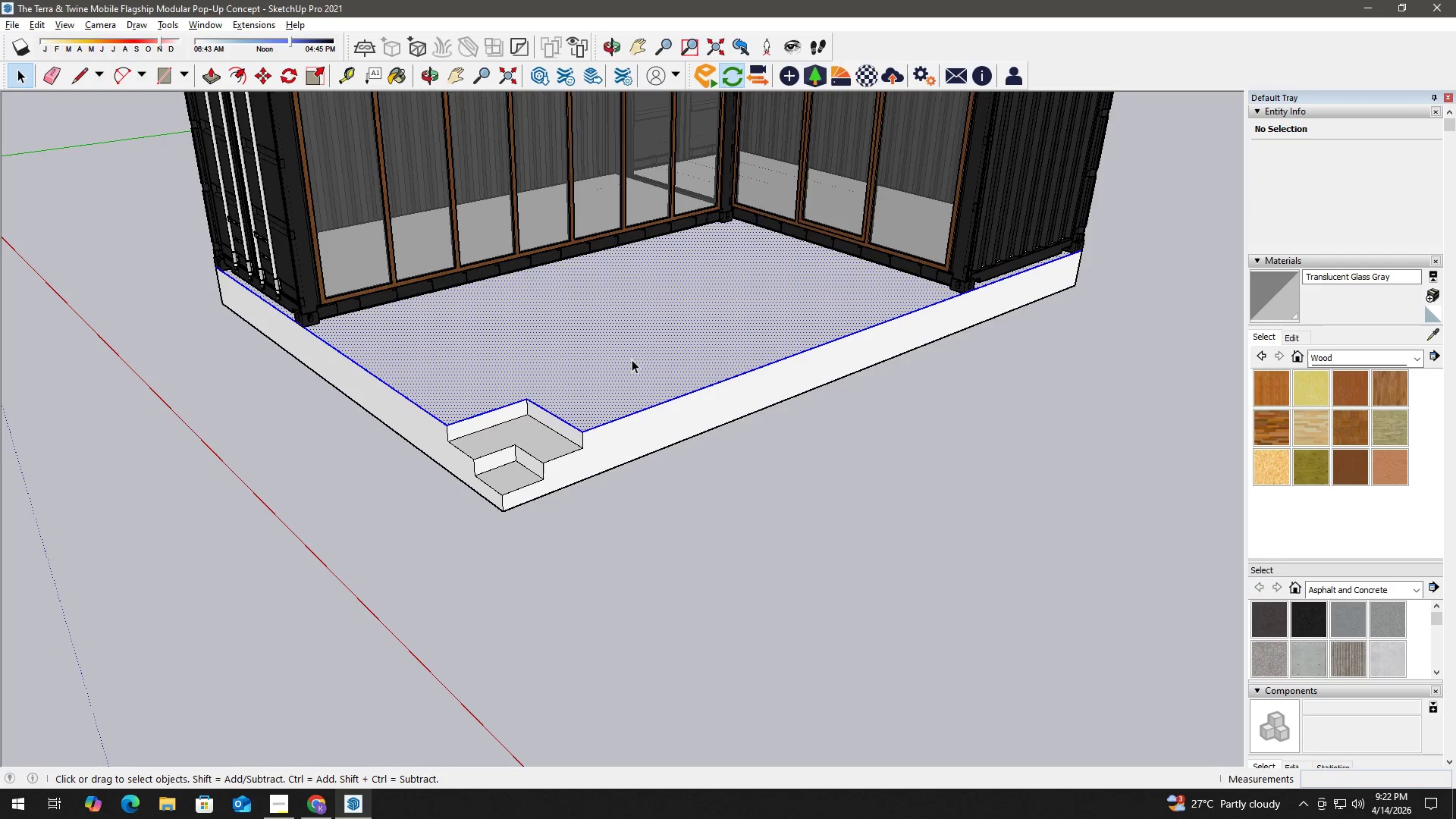 
triple_click([632, 359])
 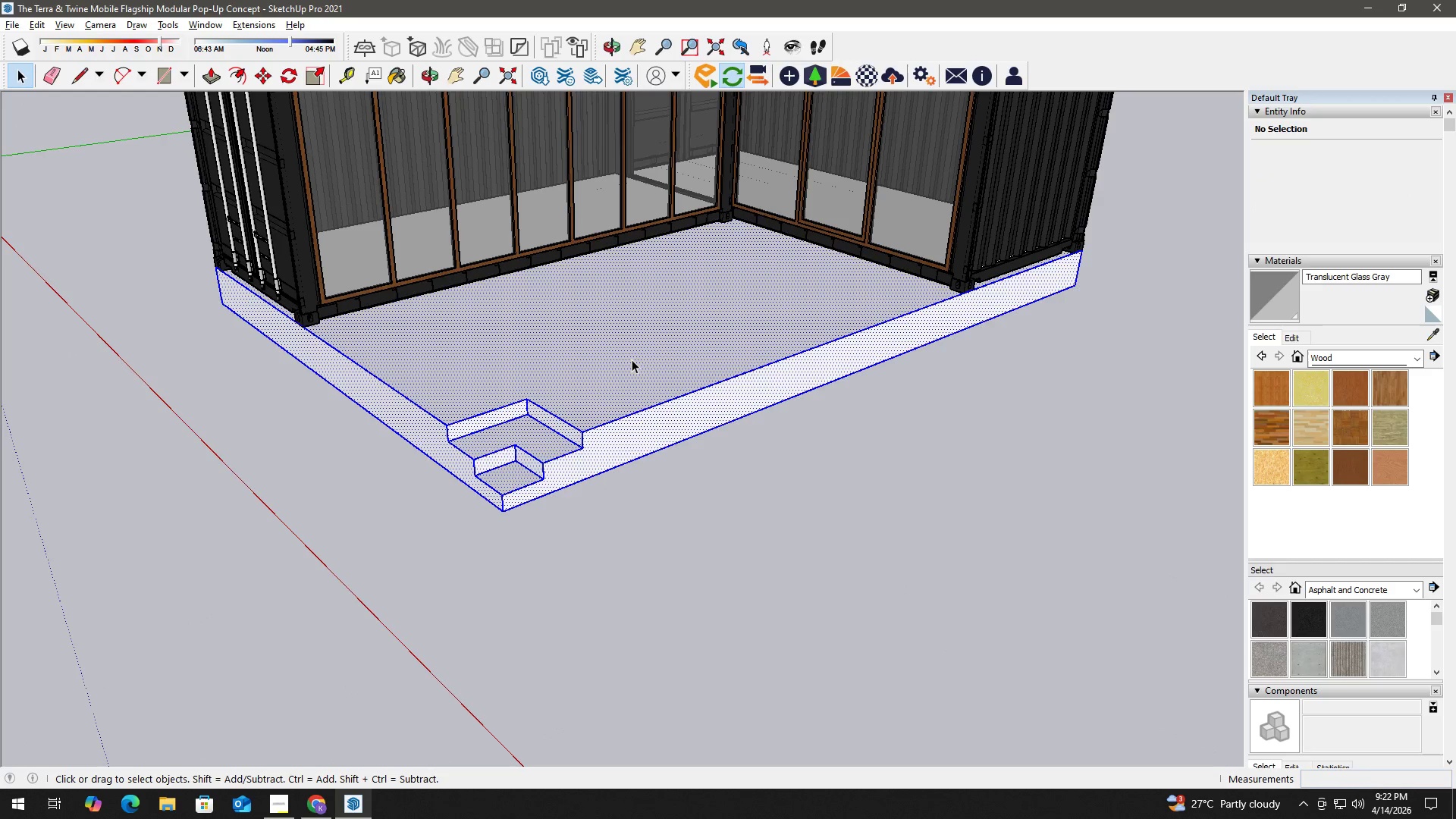 
triple_click([632, 359])
 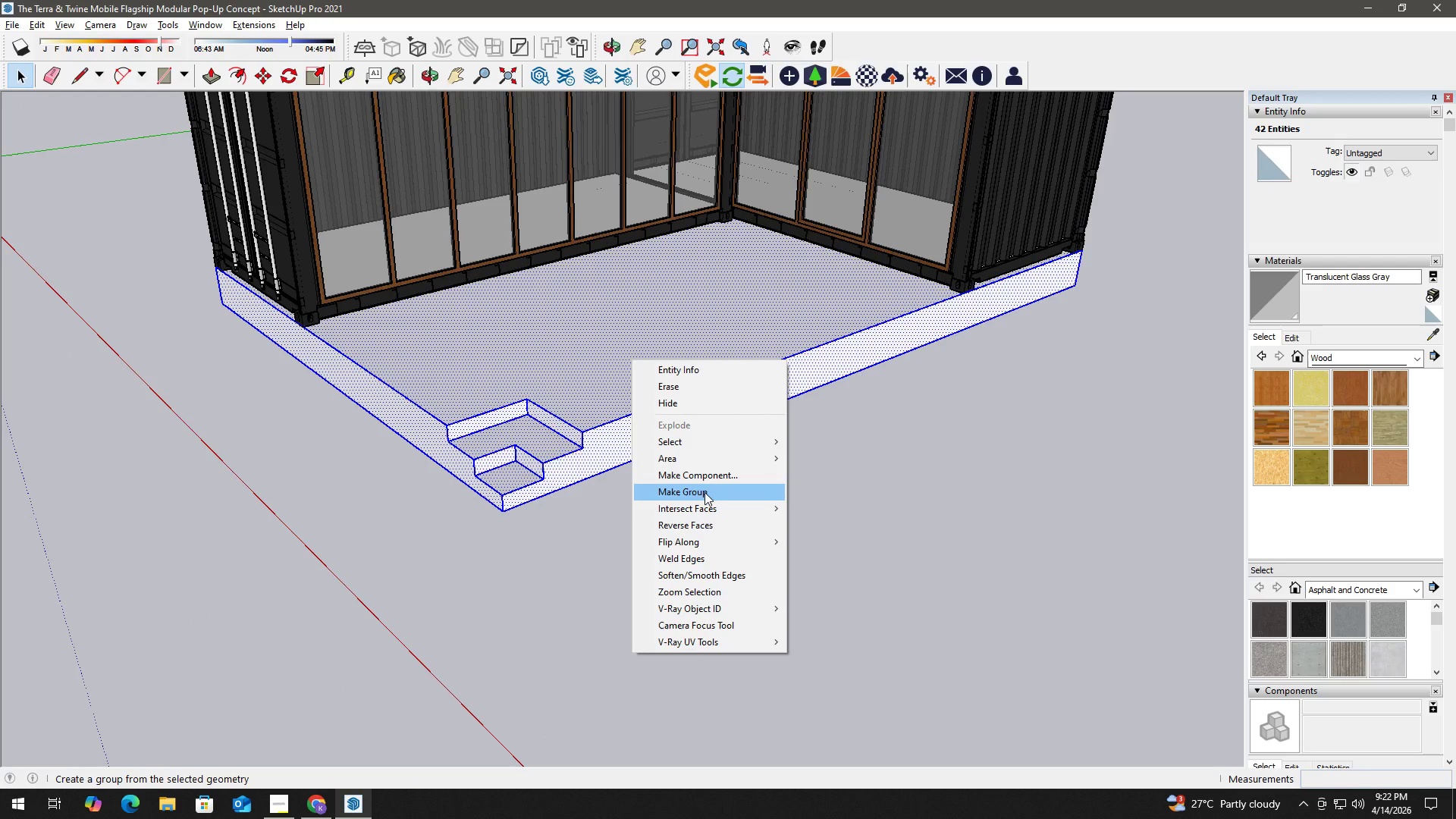 
left_click([723, 473])
 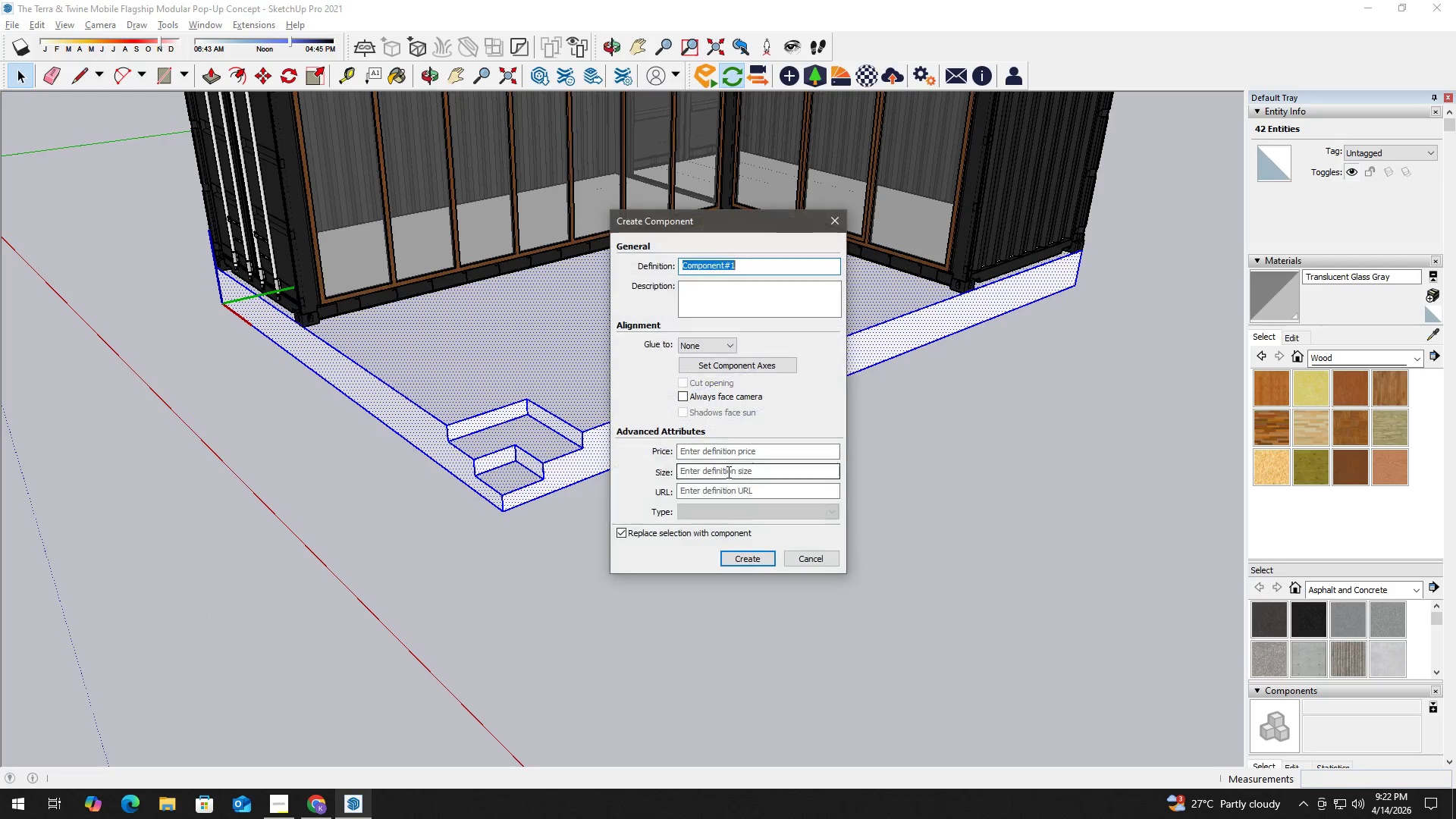 
type(WoodDeck)
 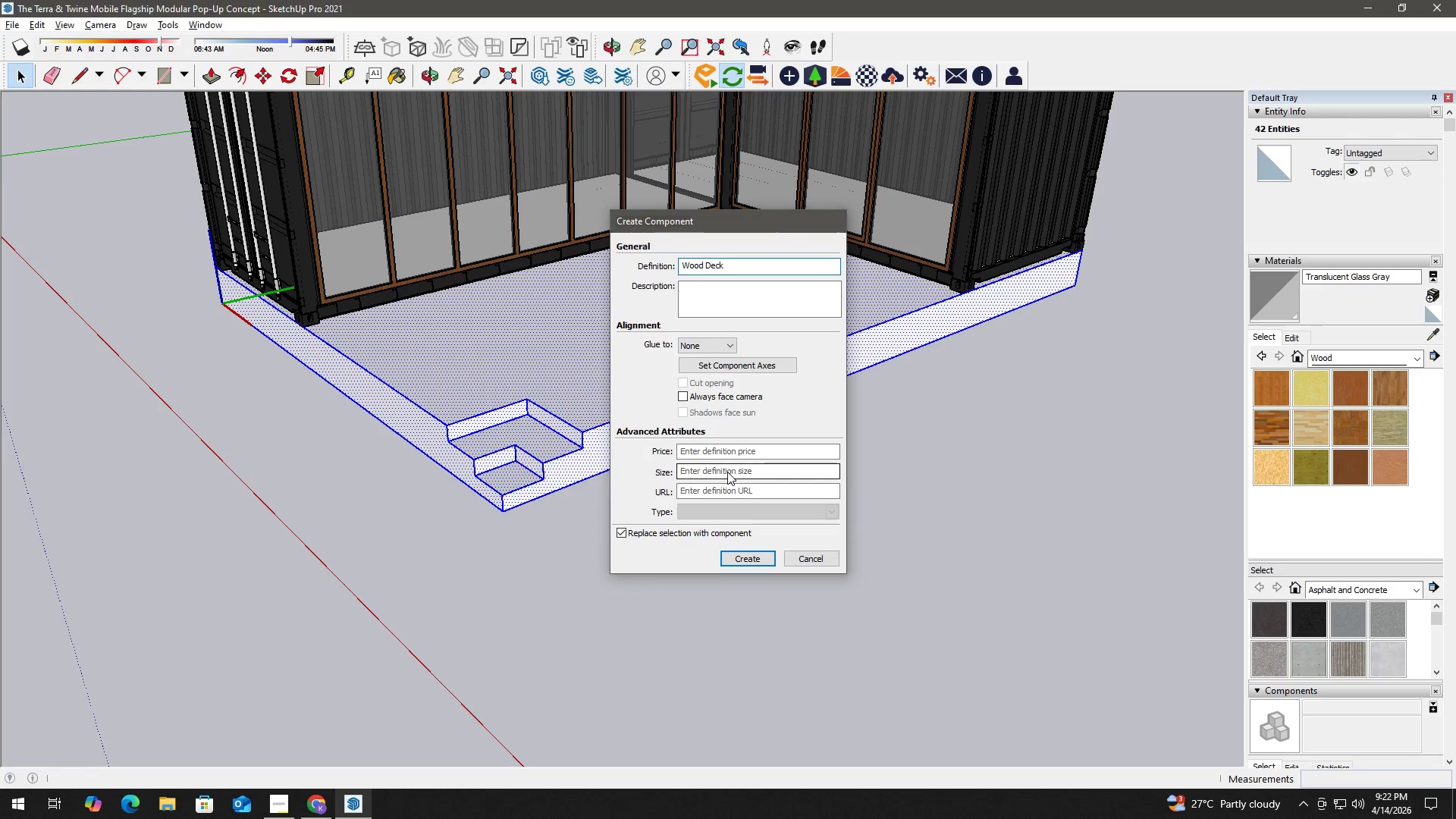 
key(Enter)
 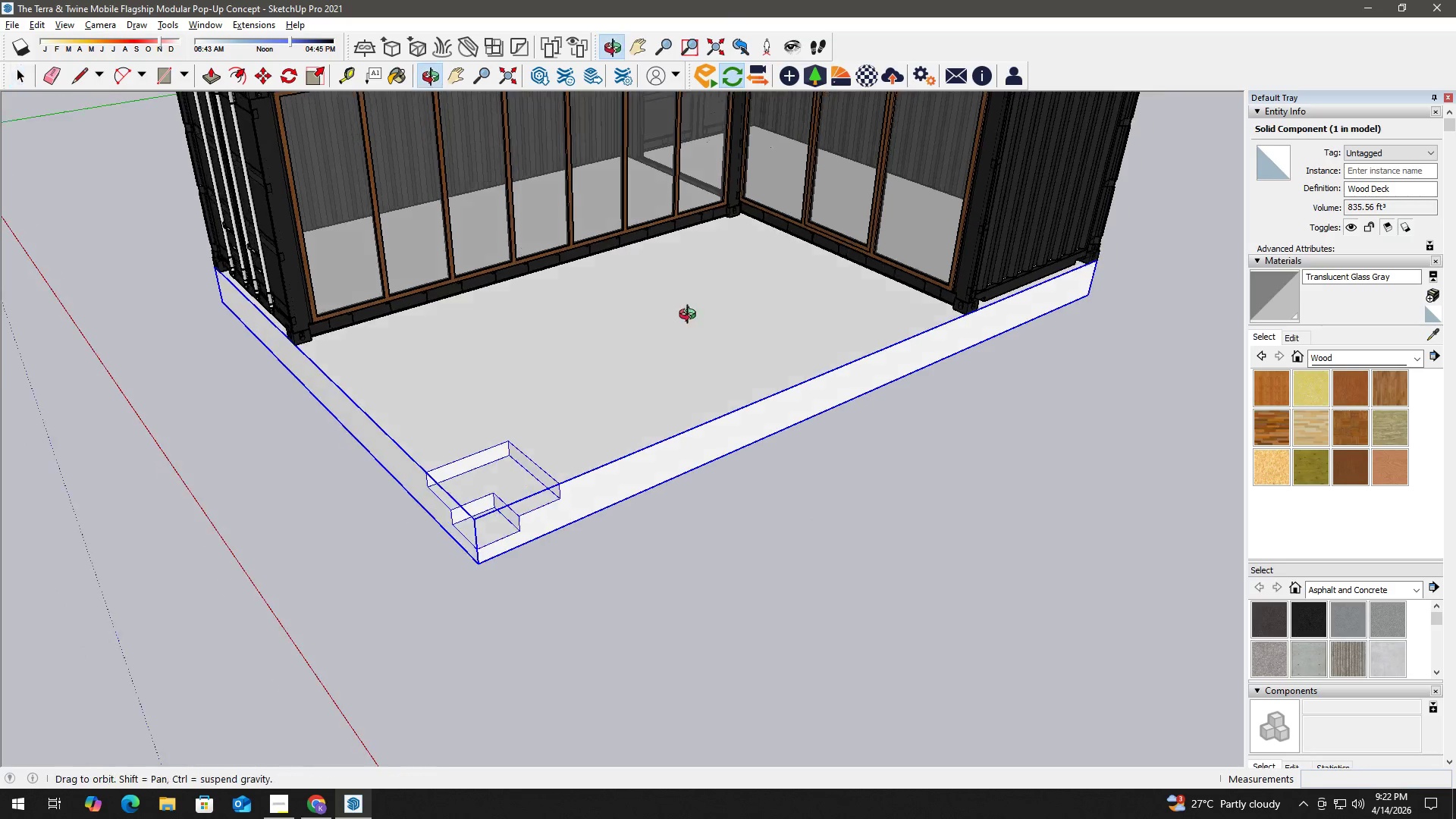 
key(H)
 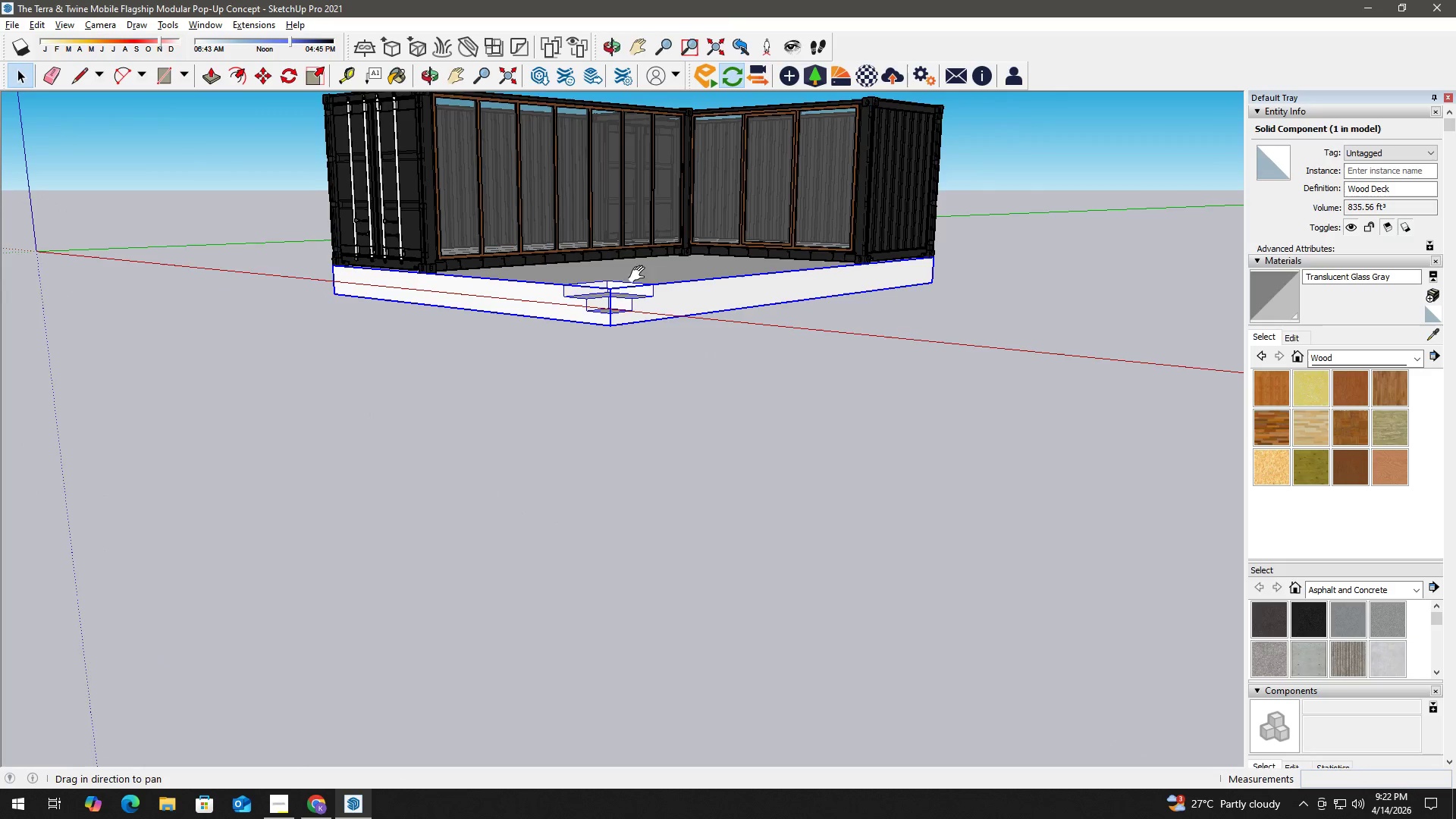 
left_click_drag(start_coordinate=[638, 279], to_coordinate=[634, 444])
 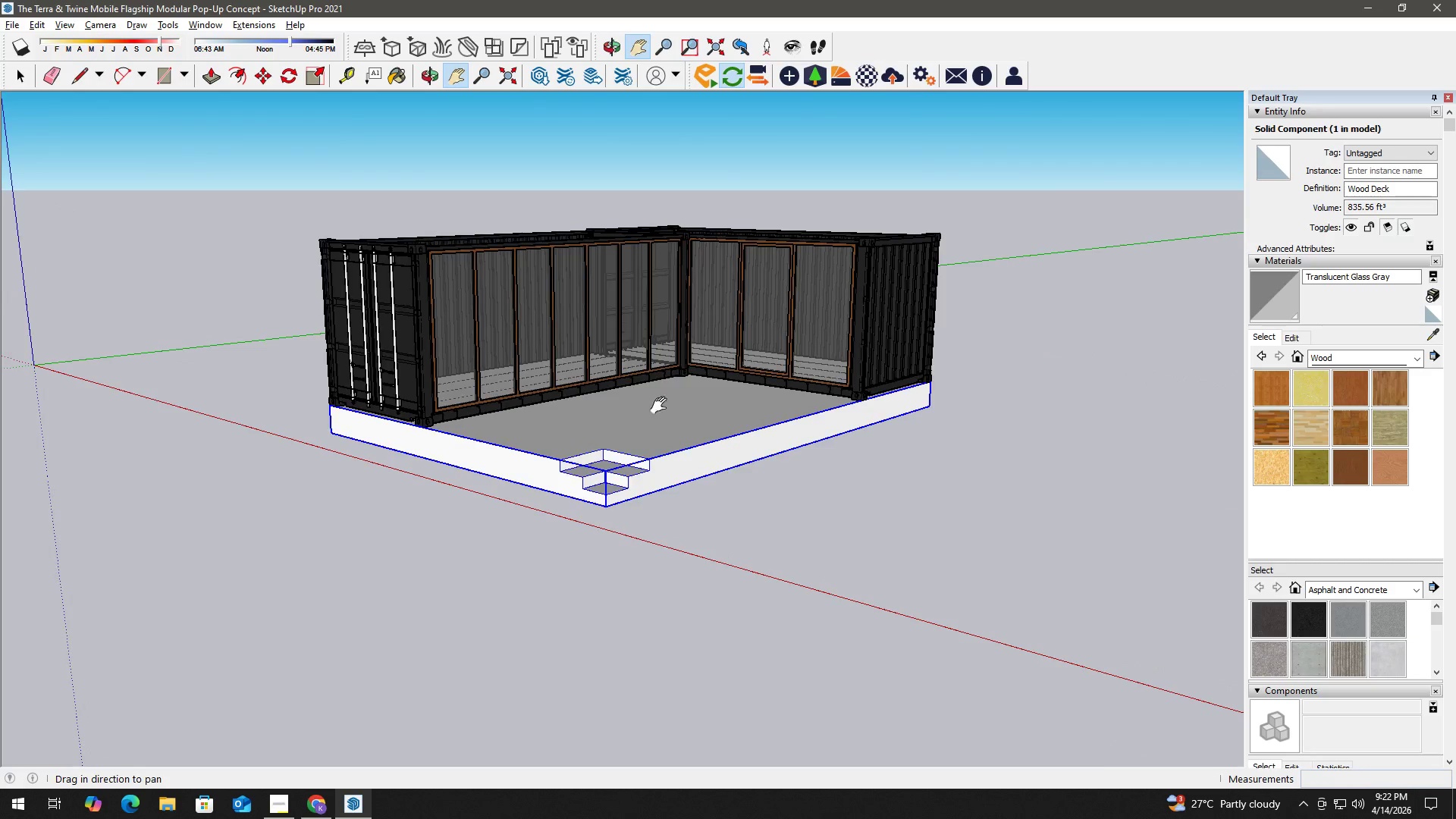 
scroll: coordinate [668, 233], scroll_direction: down, amount: 2.0
 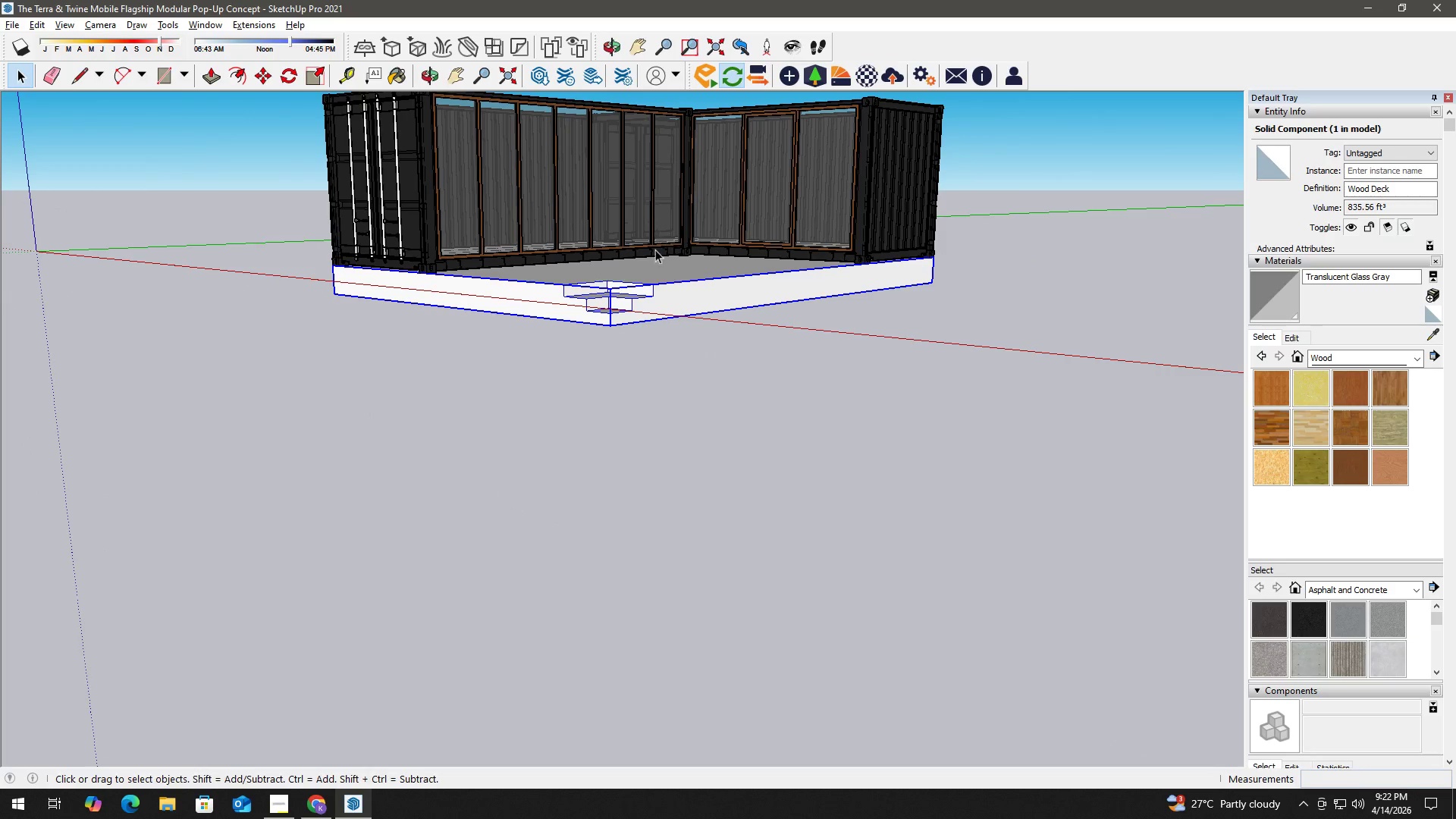 
key(Space)
 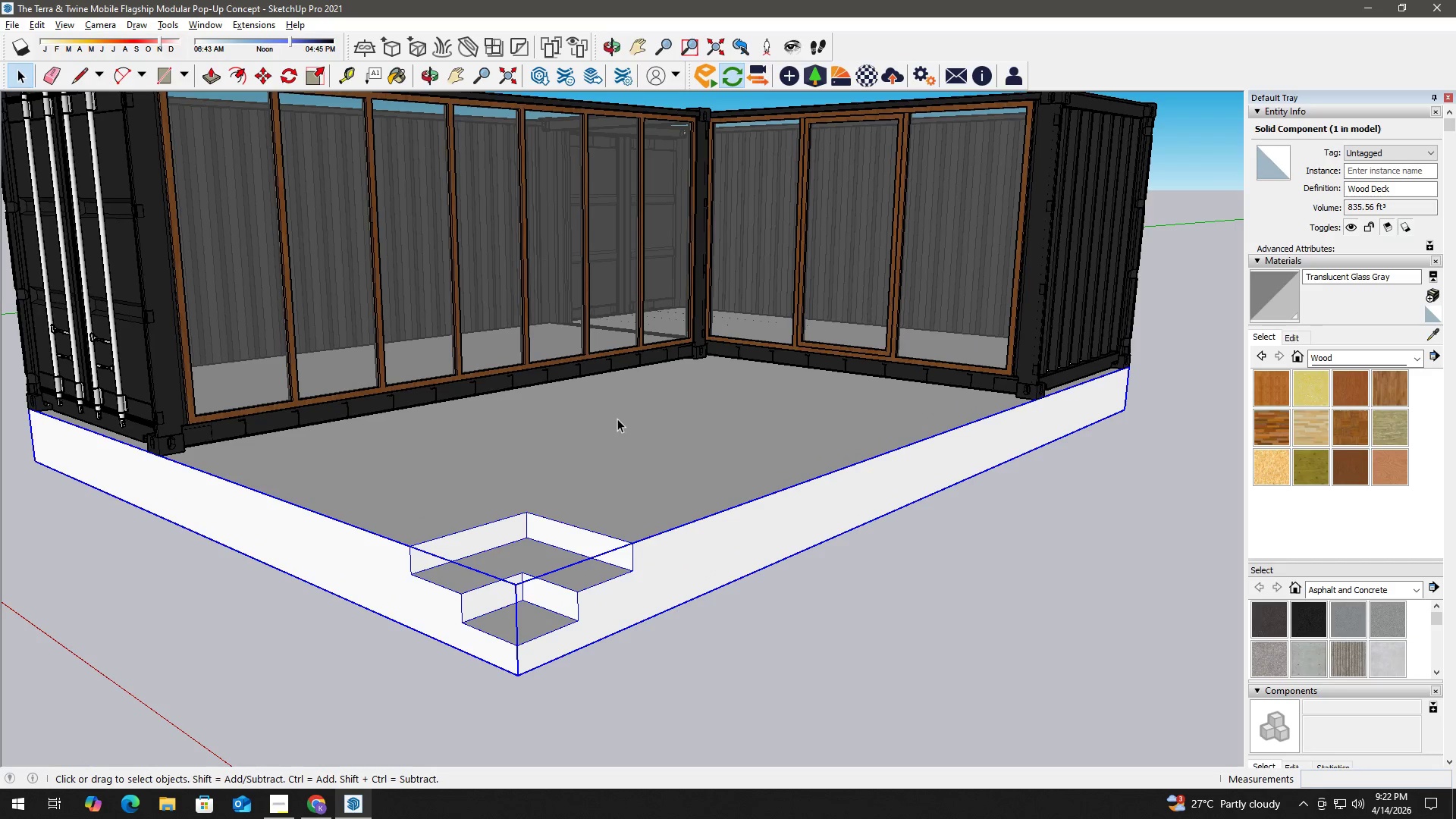 
right_click([617, 419])
 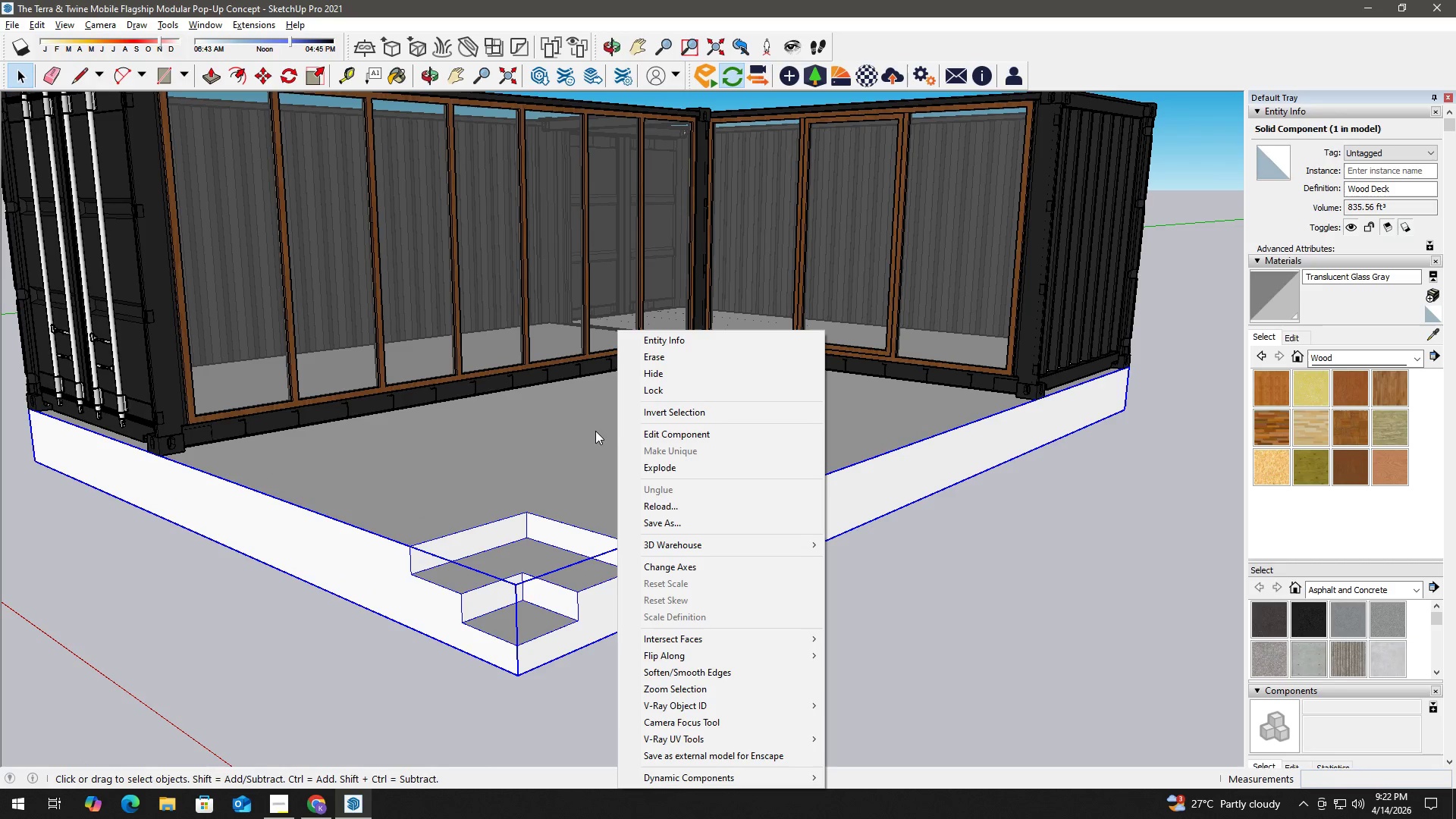 
scroll: coordinate [638, 412], scroll_direction: up, amount: 6.0
 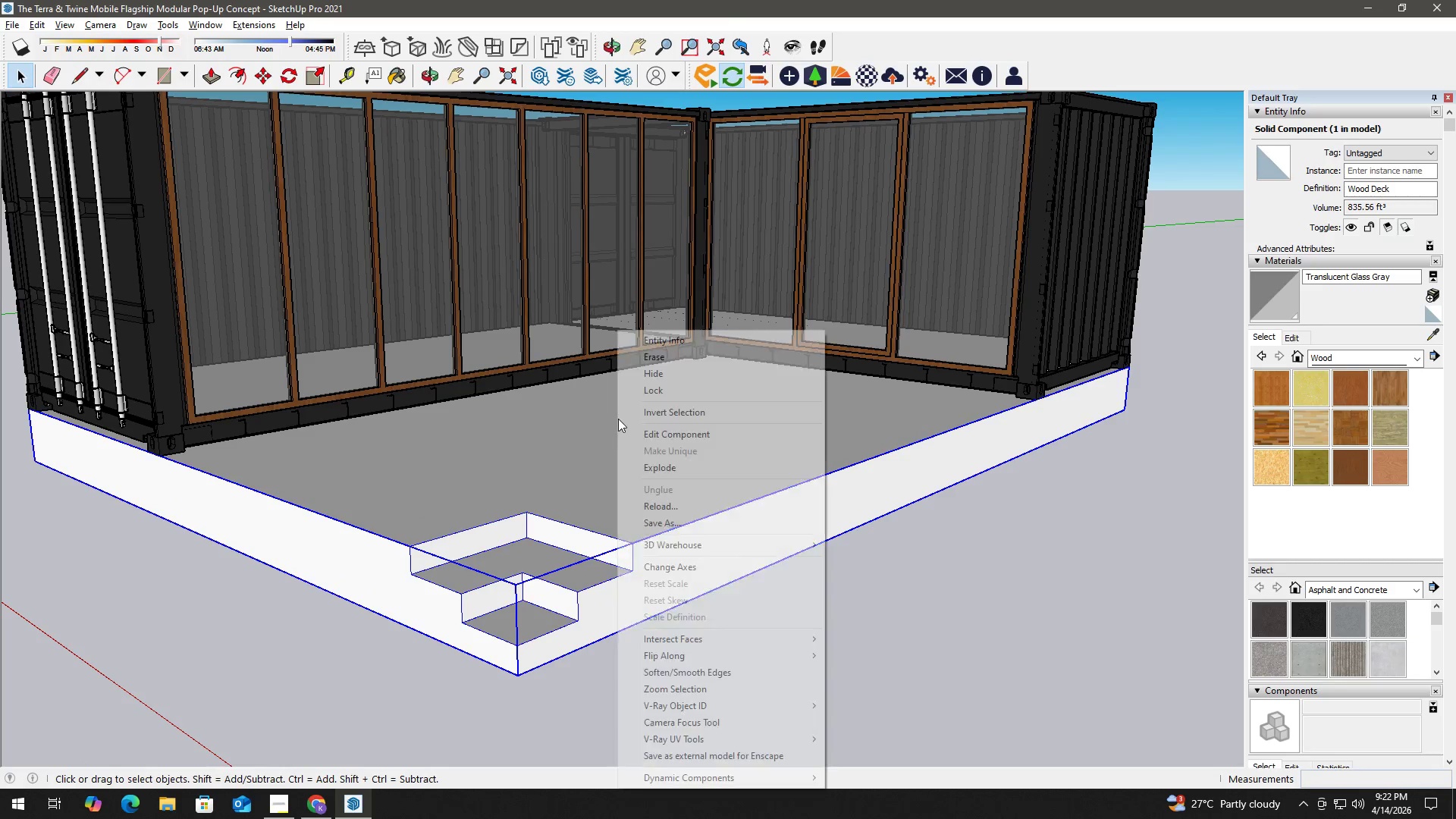 
double_click([568, 426])
 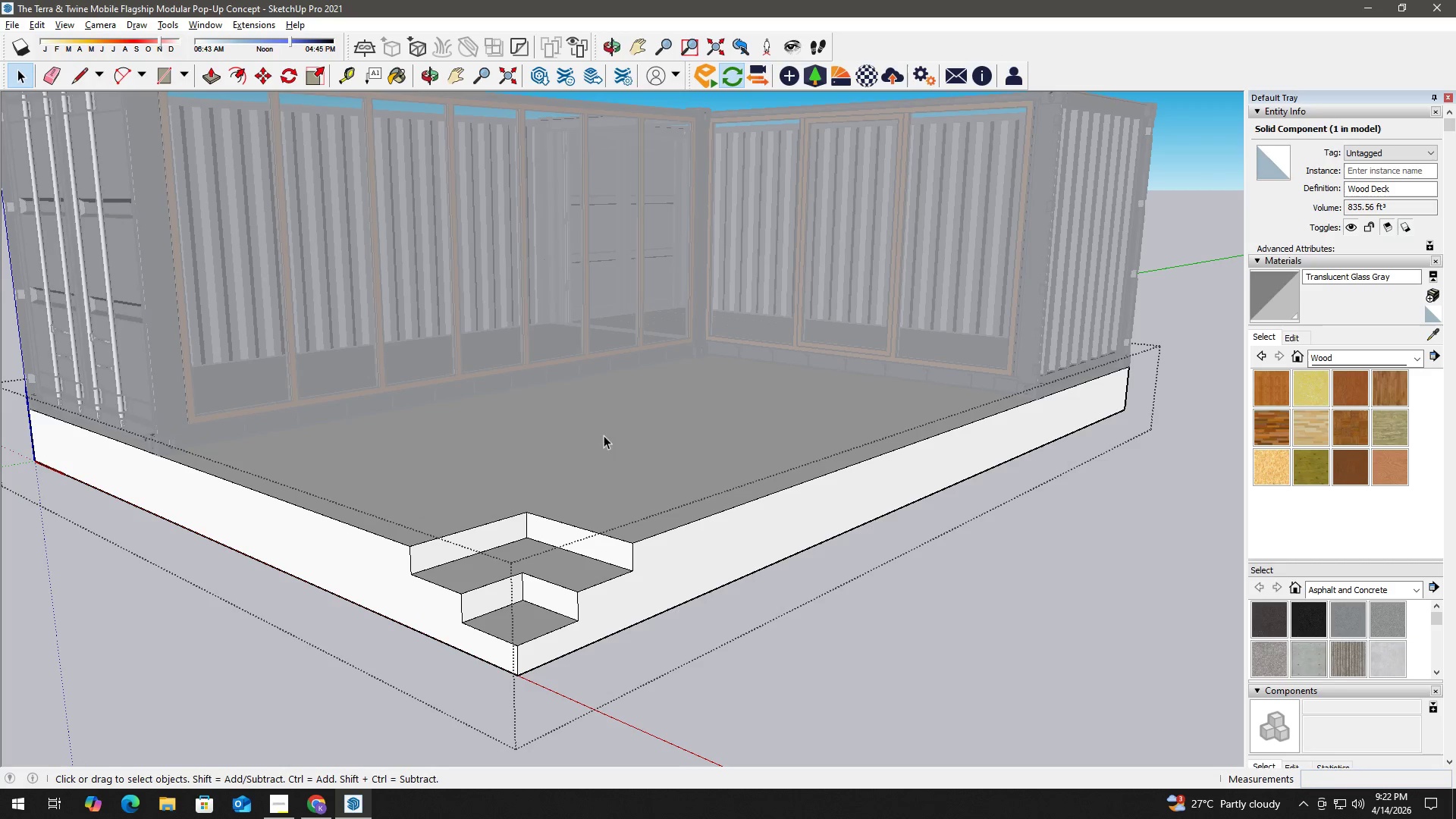 
triple_click([609, 437])
 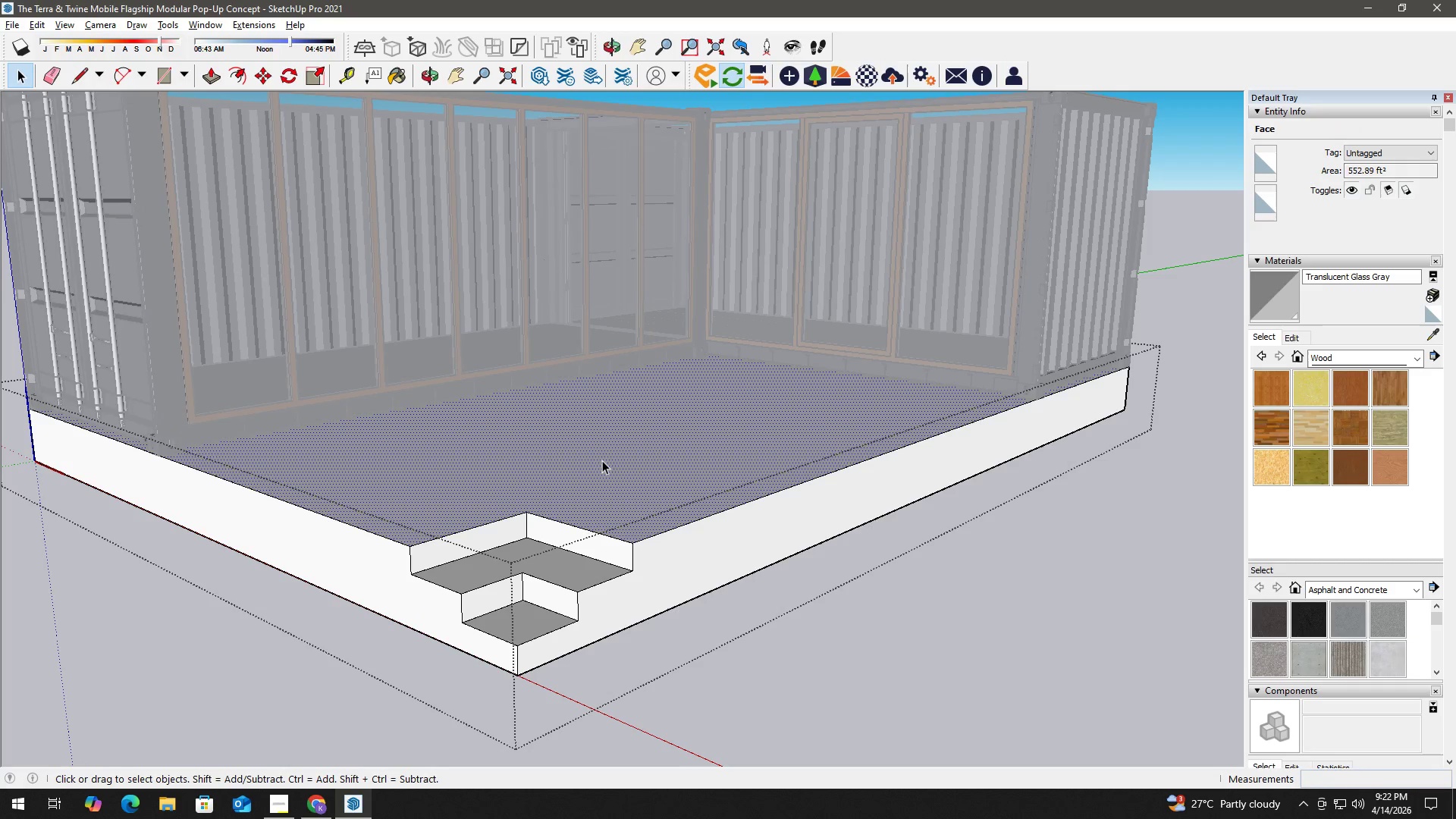 
double_click([602, 460])
 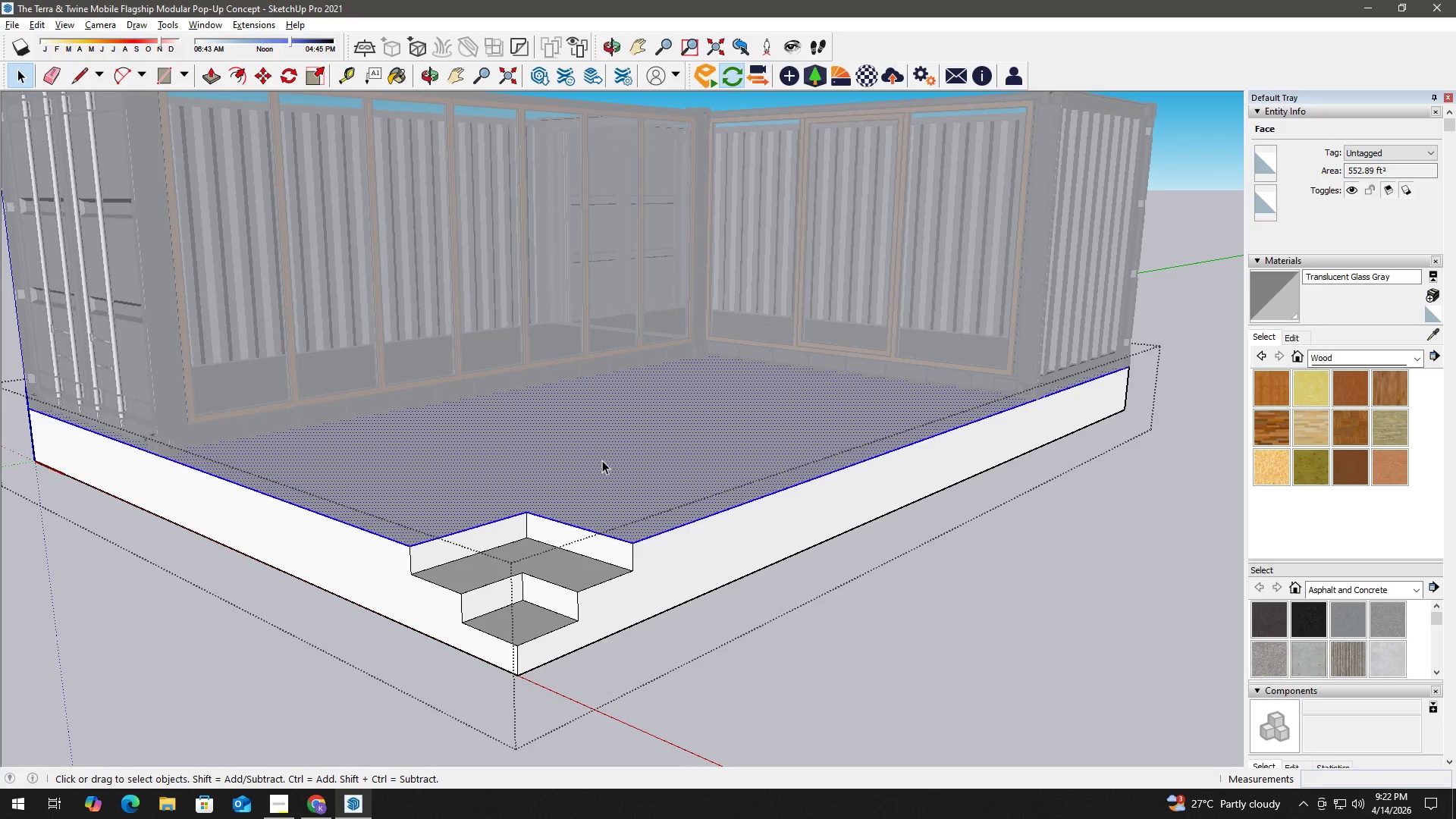 
triple_click([602, 460])
 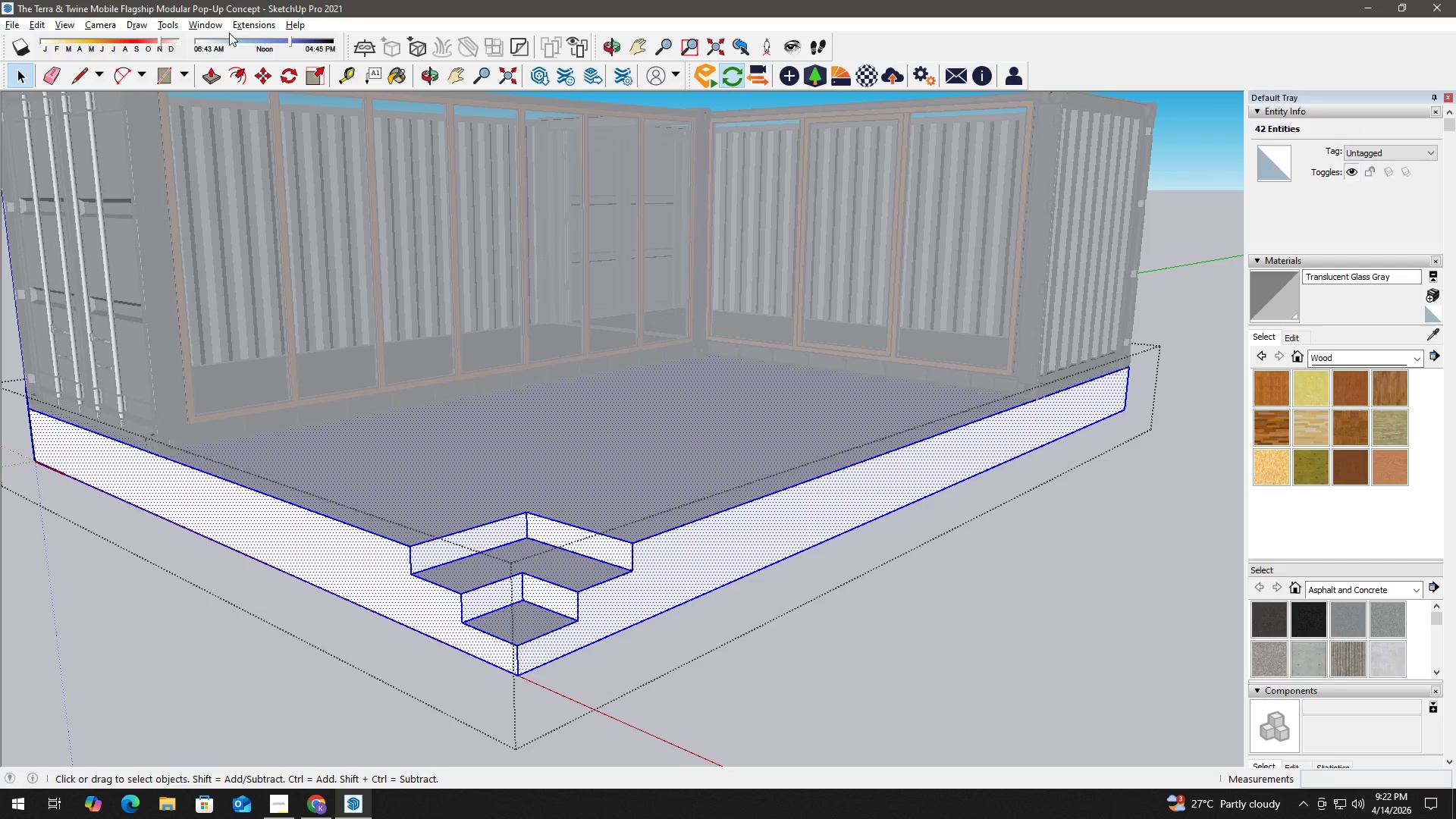 
left_click([256, 25])
 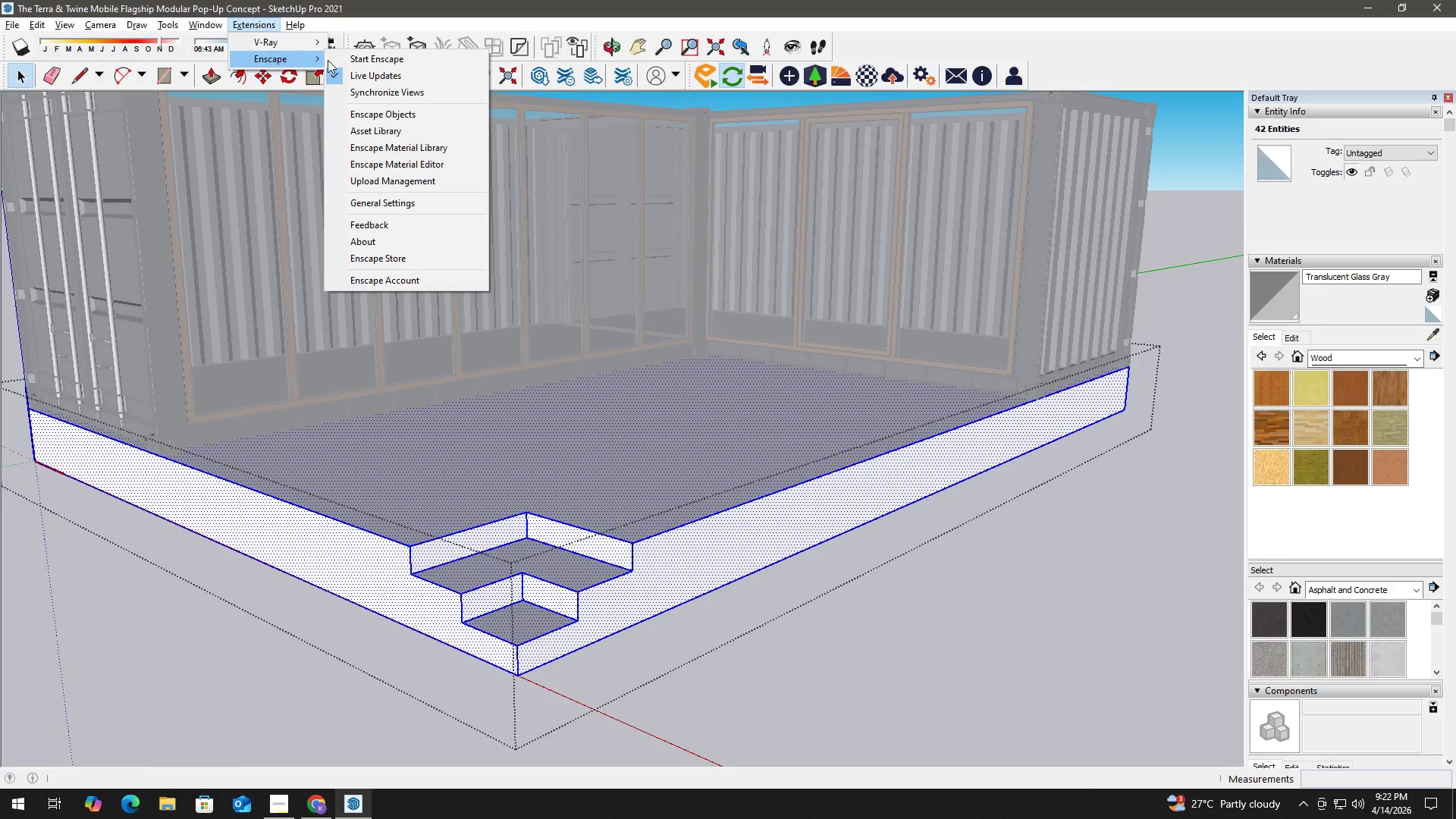 
left_click([427, 149])
 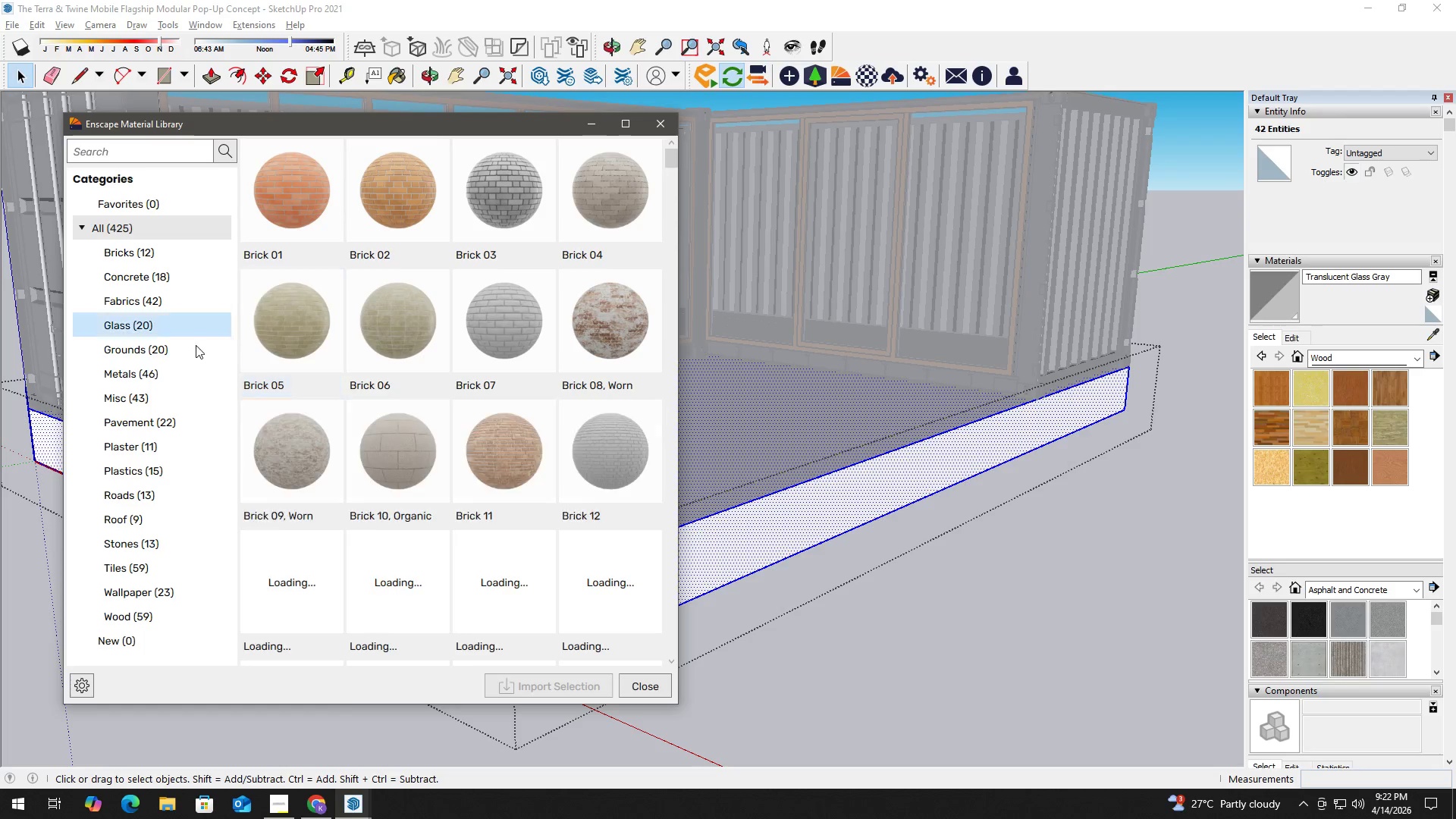 
scroll: coordinate [537, 403], scroll_direction: down, amount: 26.0
 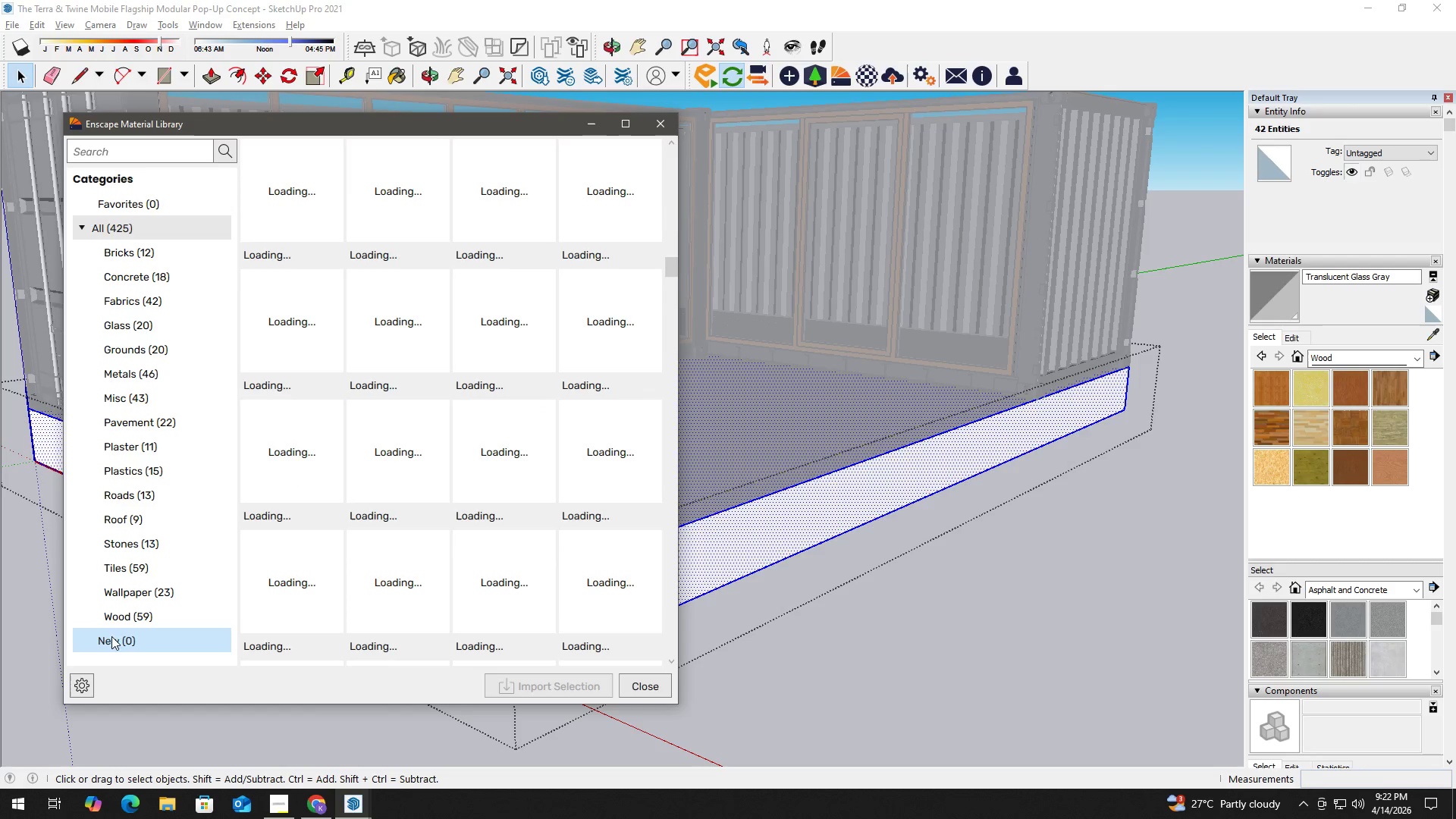 
left_click([133, 624])
 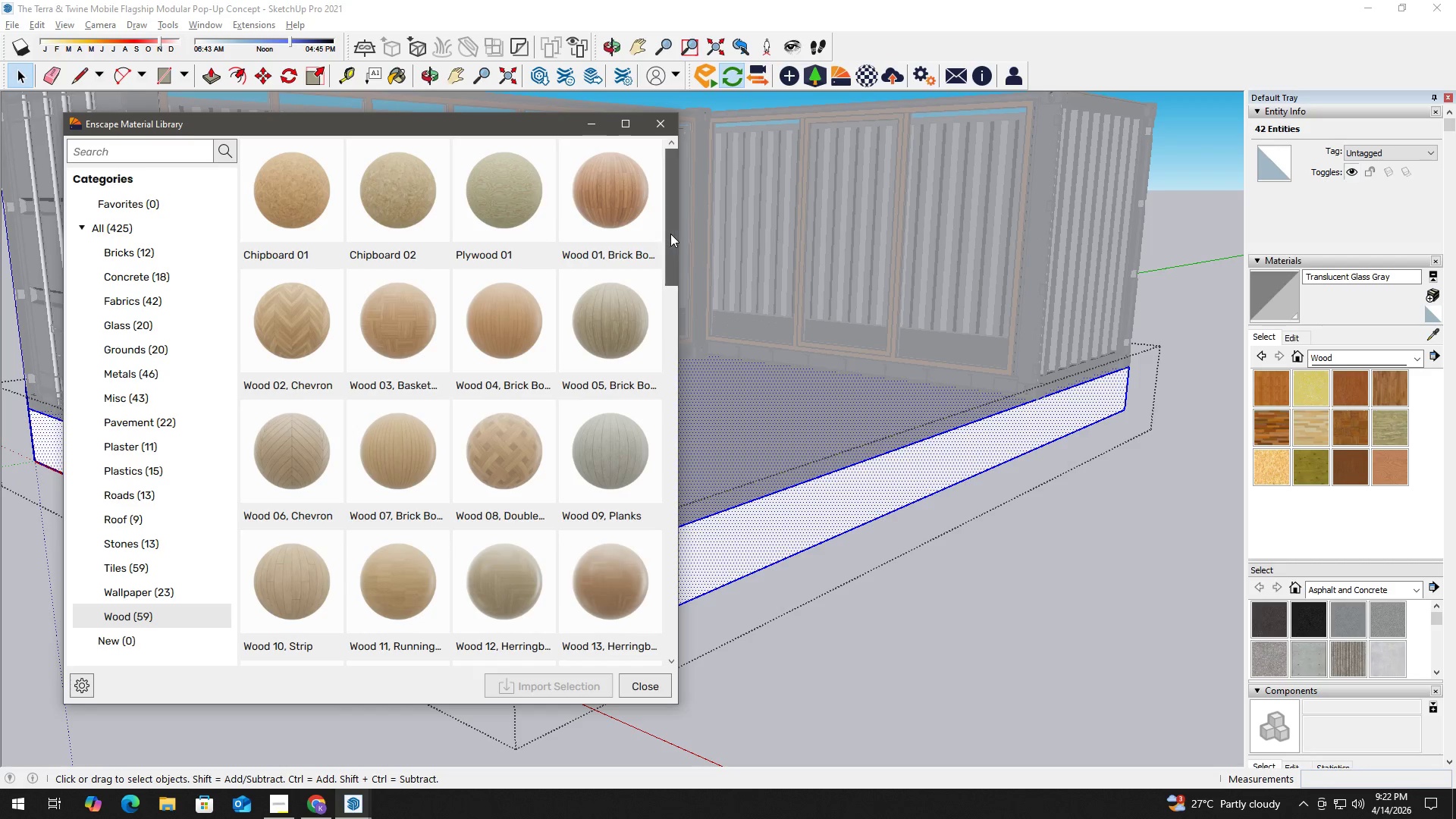 
double_click([603, 210])
 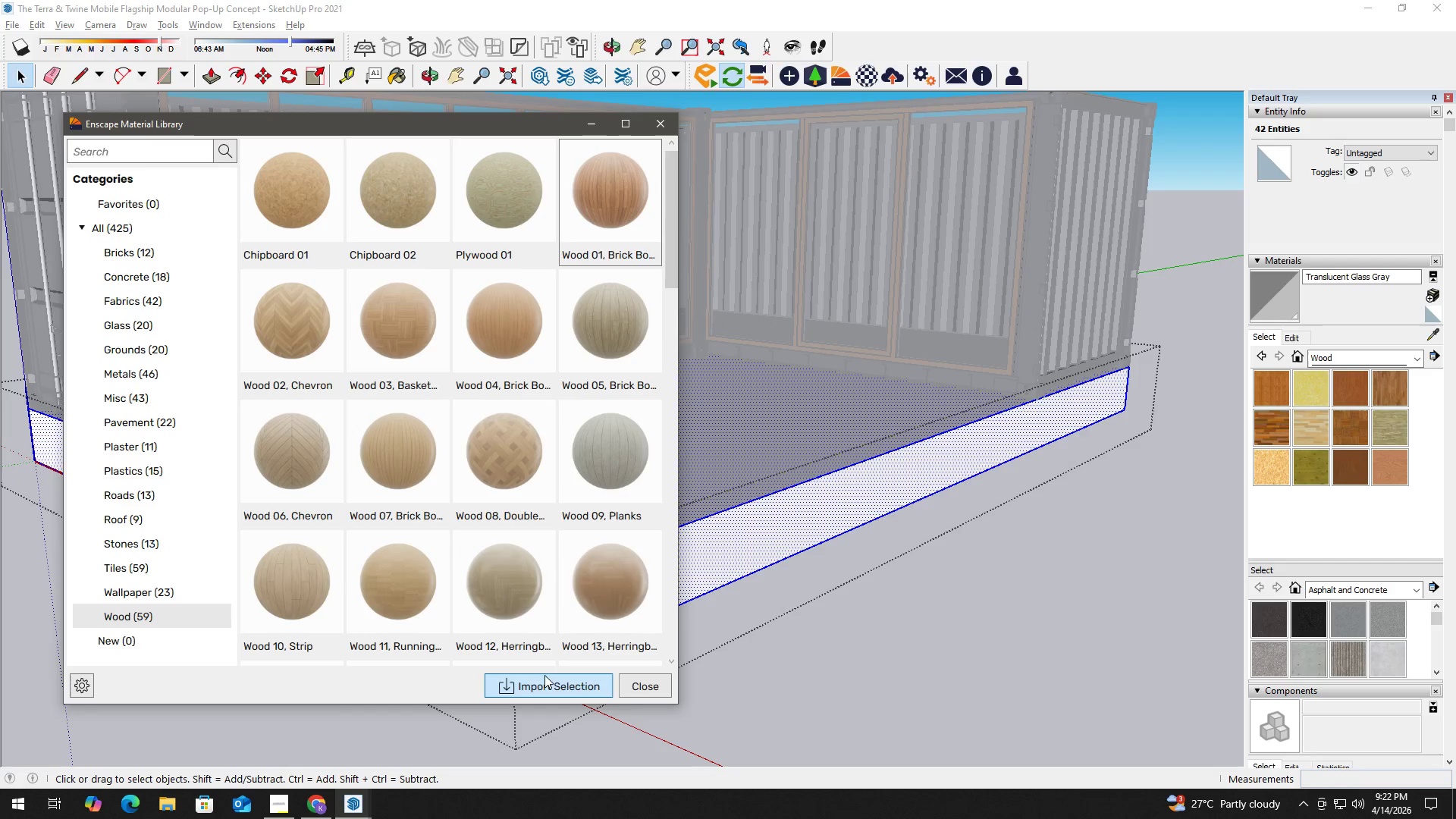 
left_click([555, 678])
 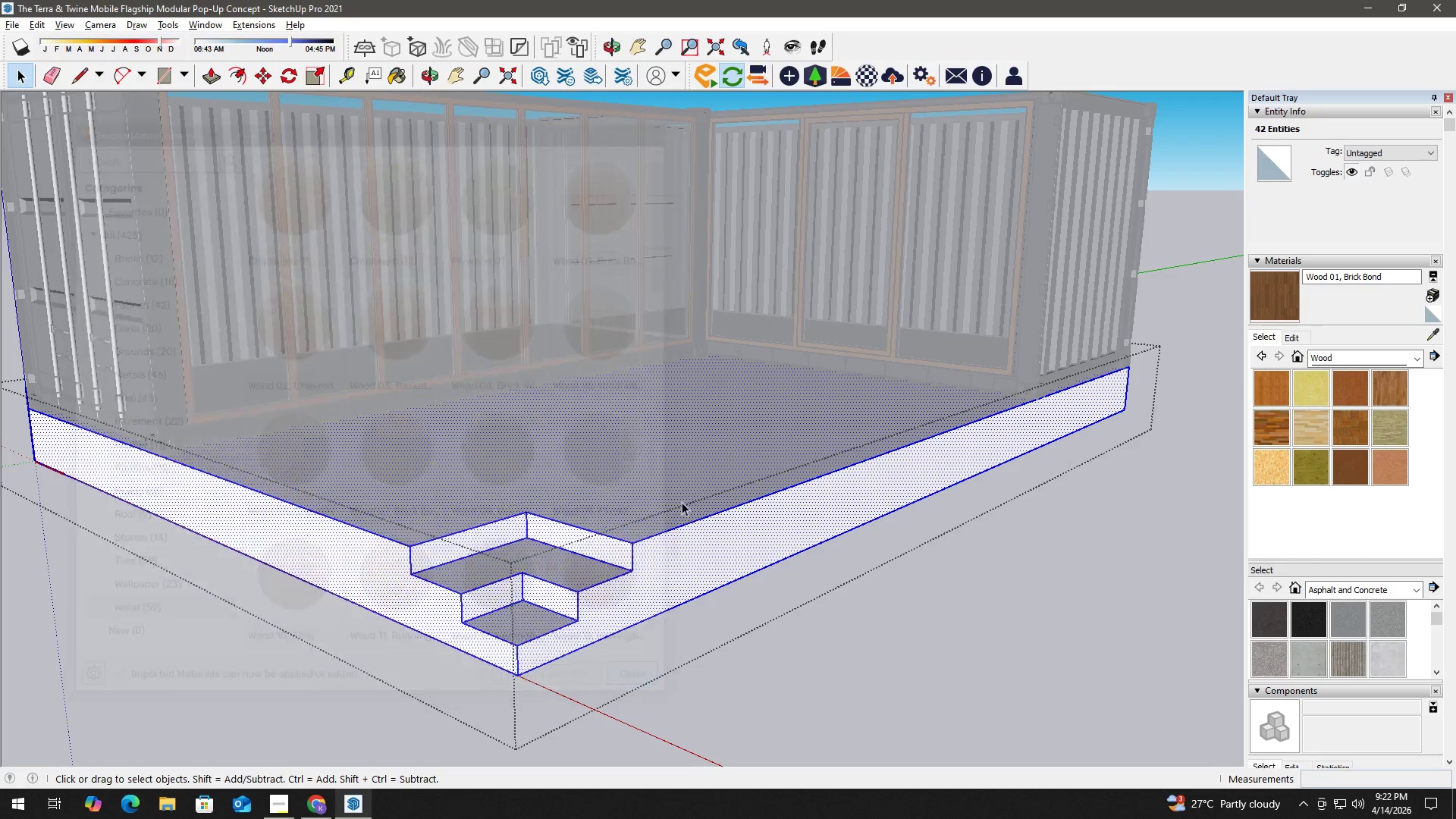 
left_click([667, 473])
 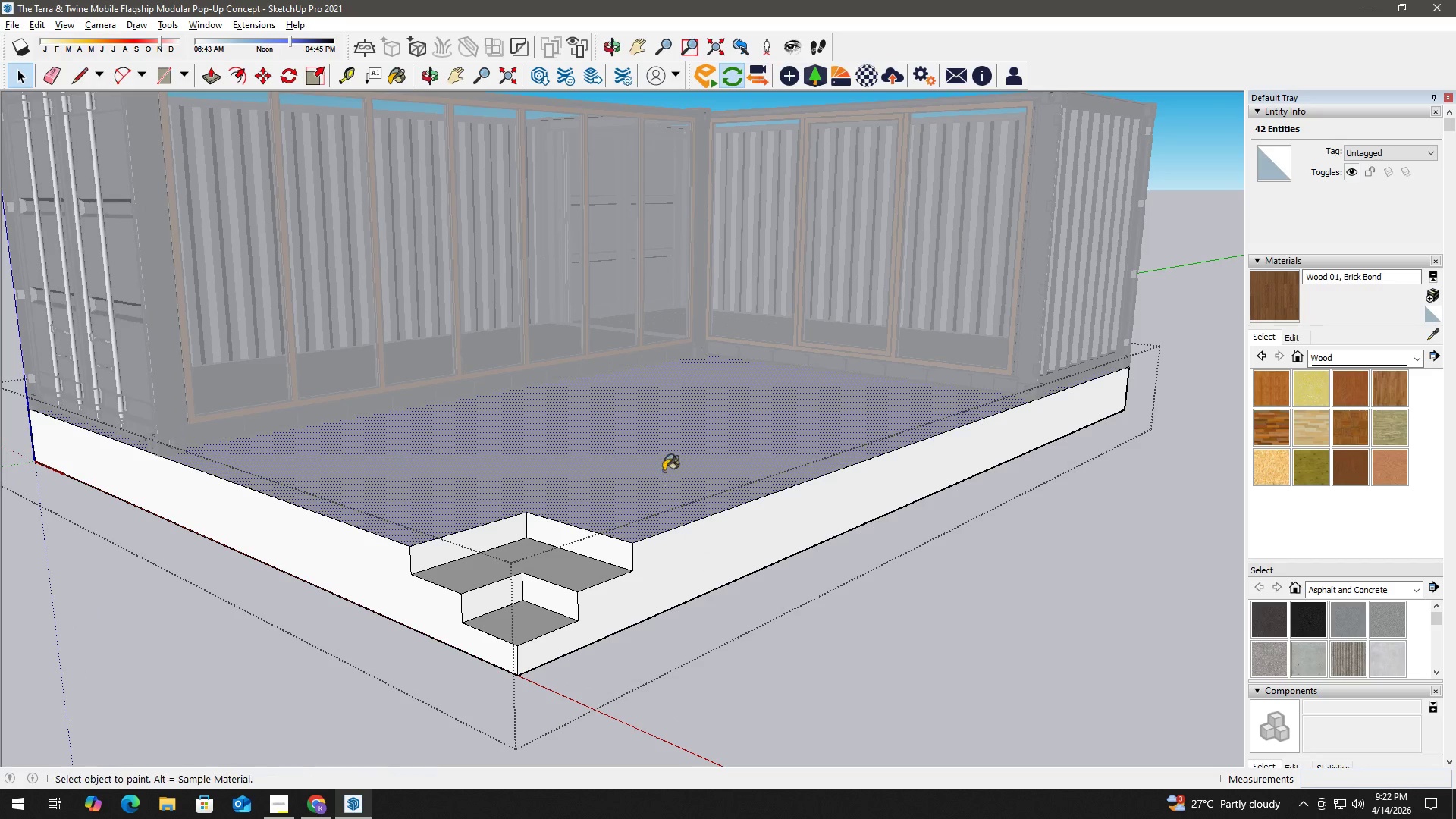 
key(B)
 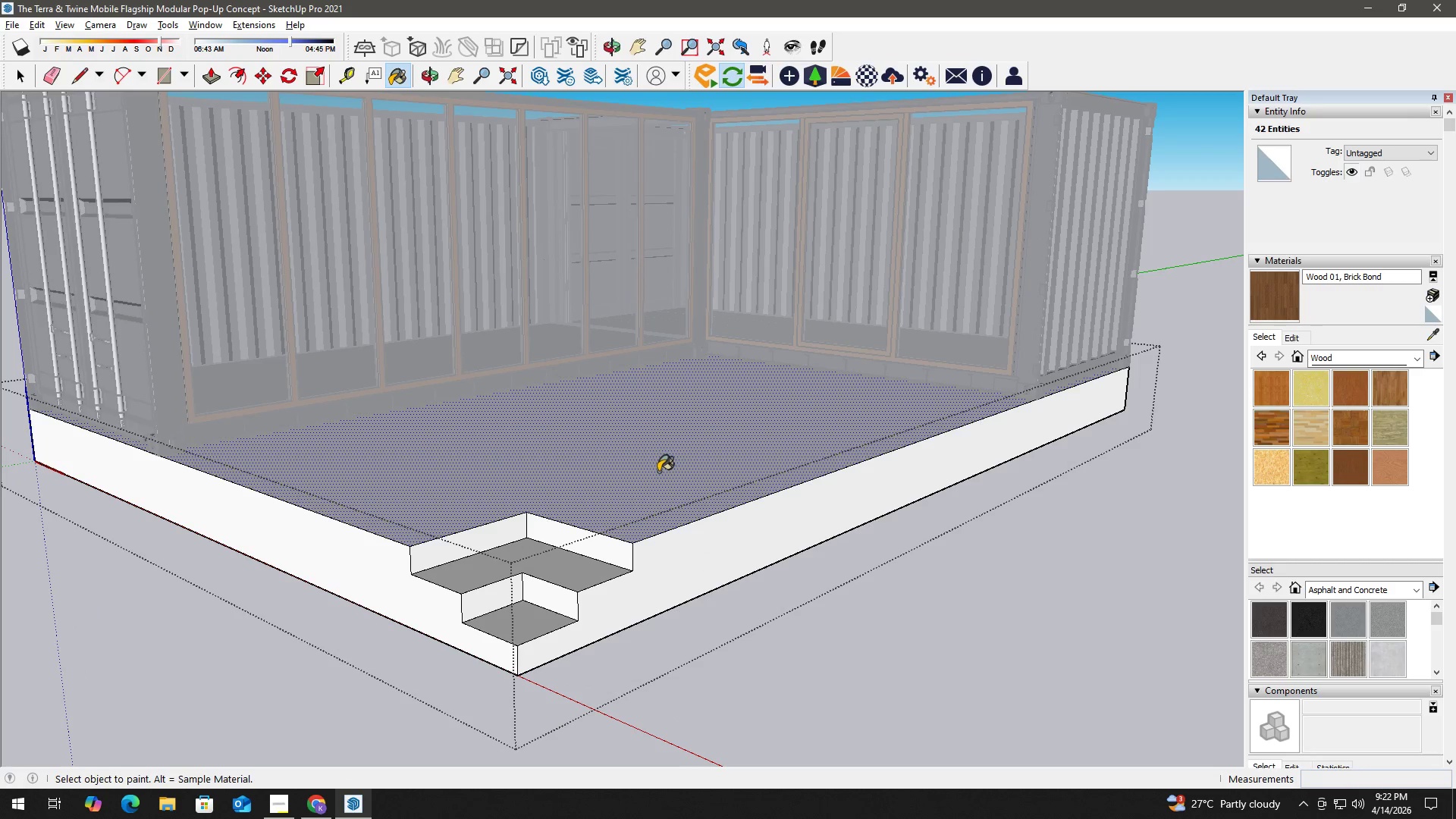 
key(Space)
 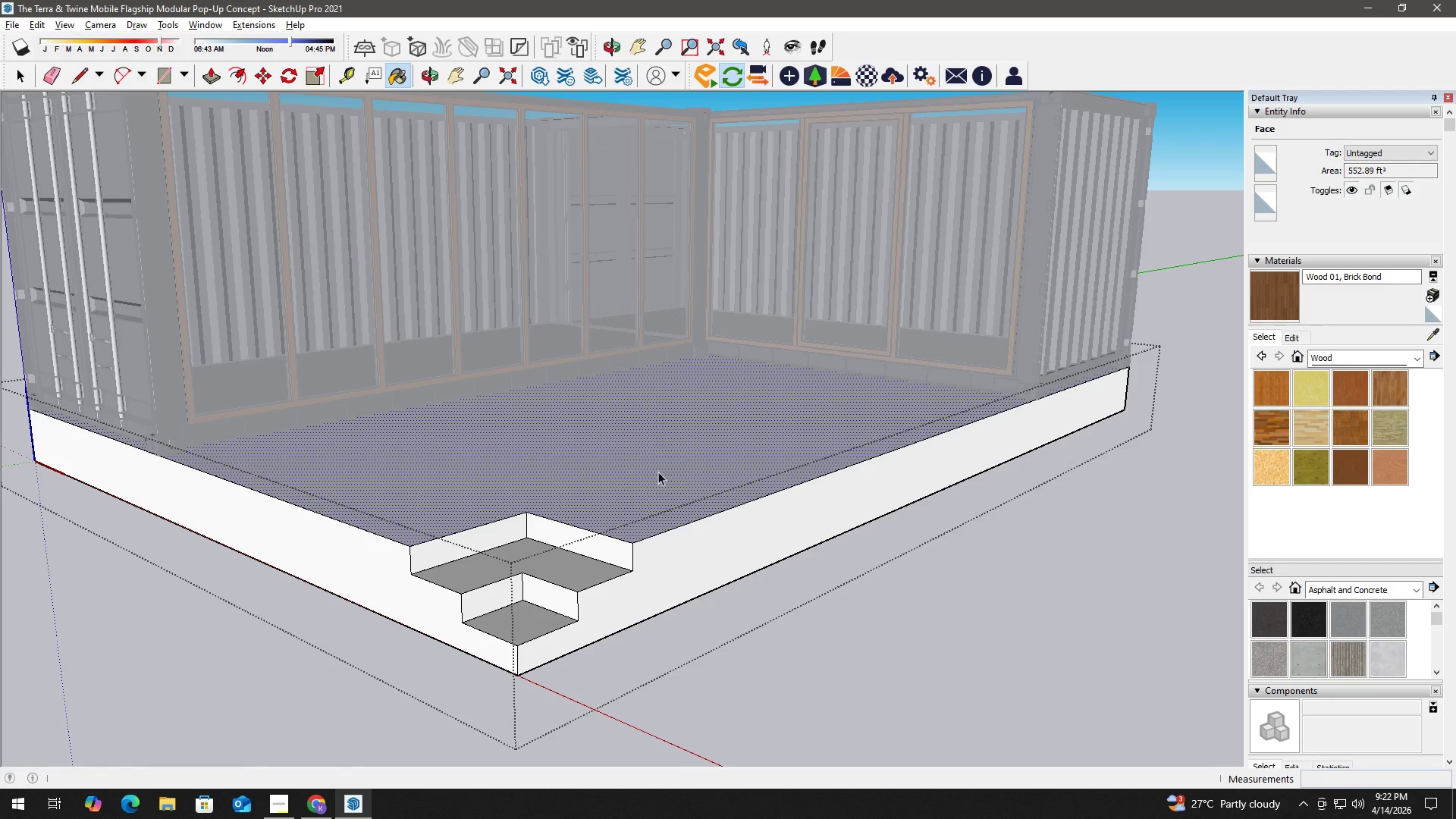 
left_click([658, 472])
 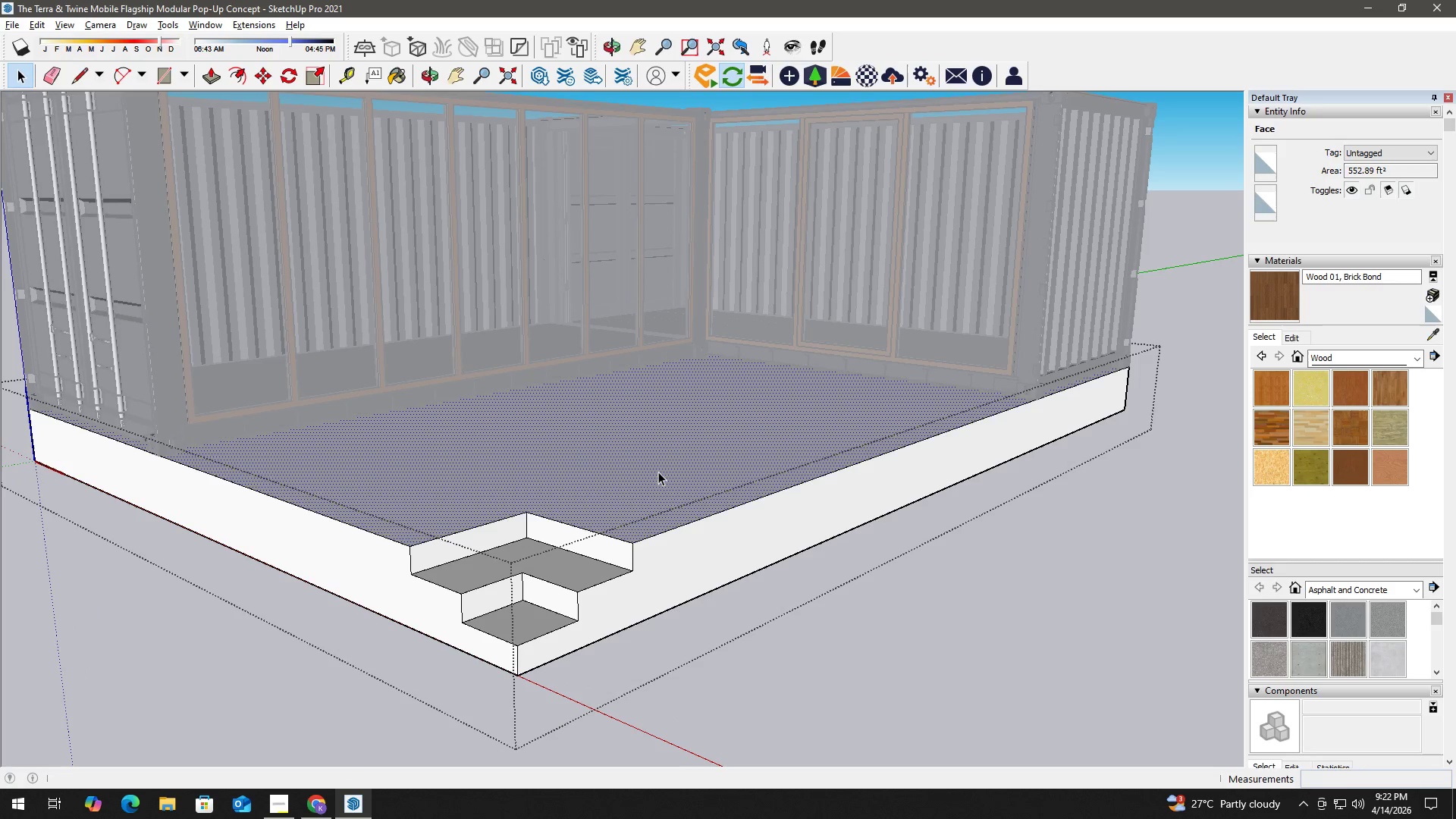 
double_click([658, 472])
 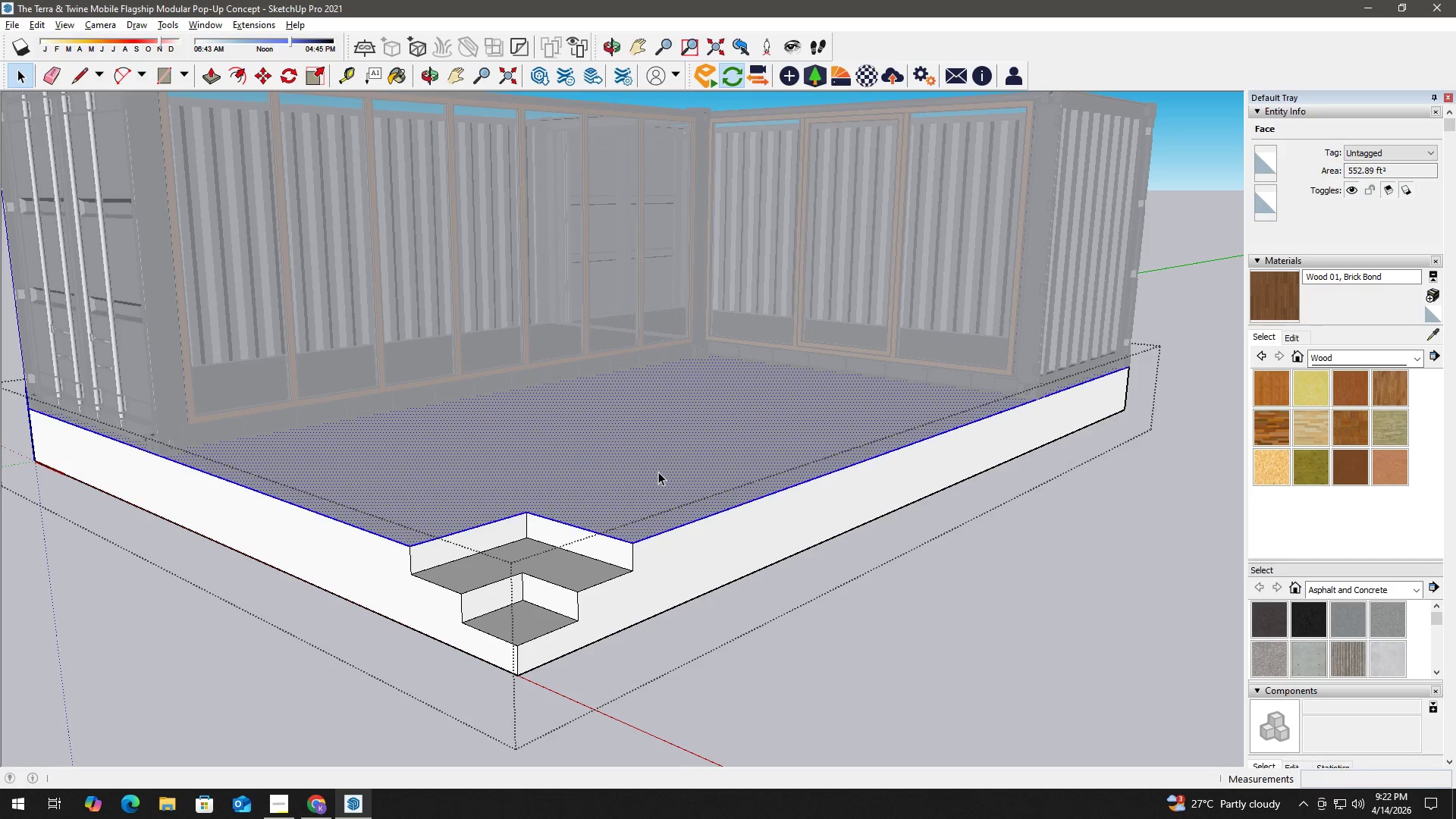 
triple_click([658, 472])
 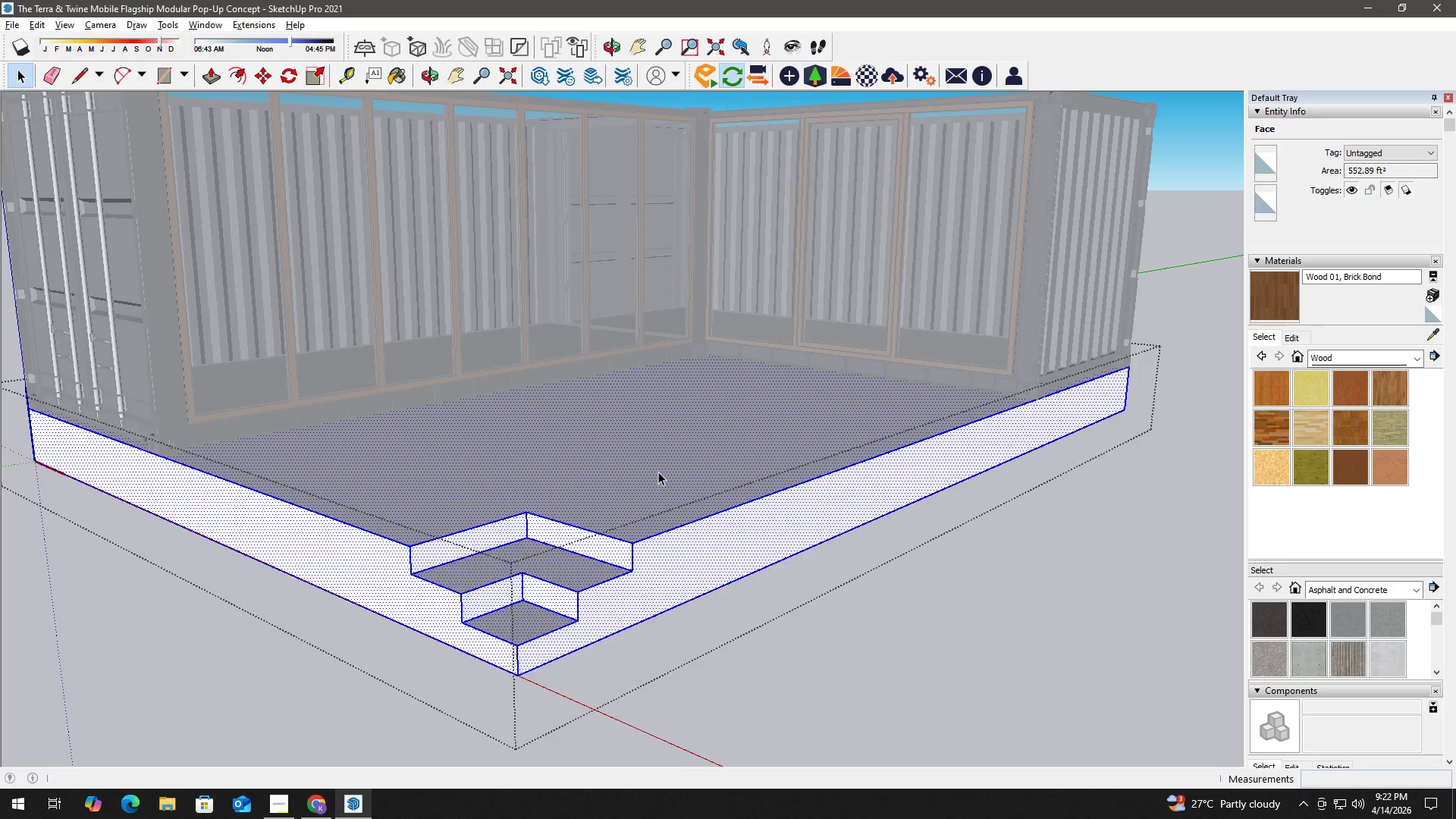 
triple_click([658, 472])
 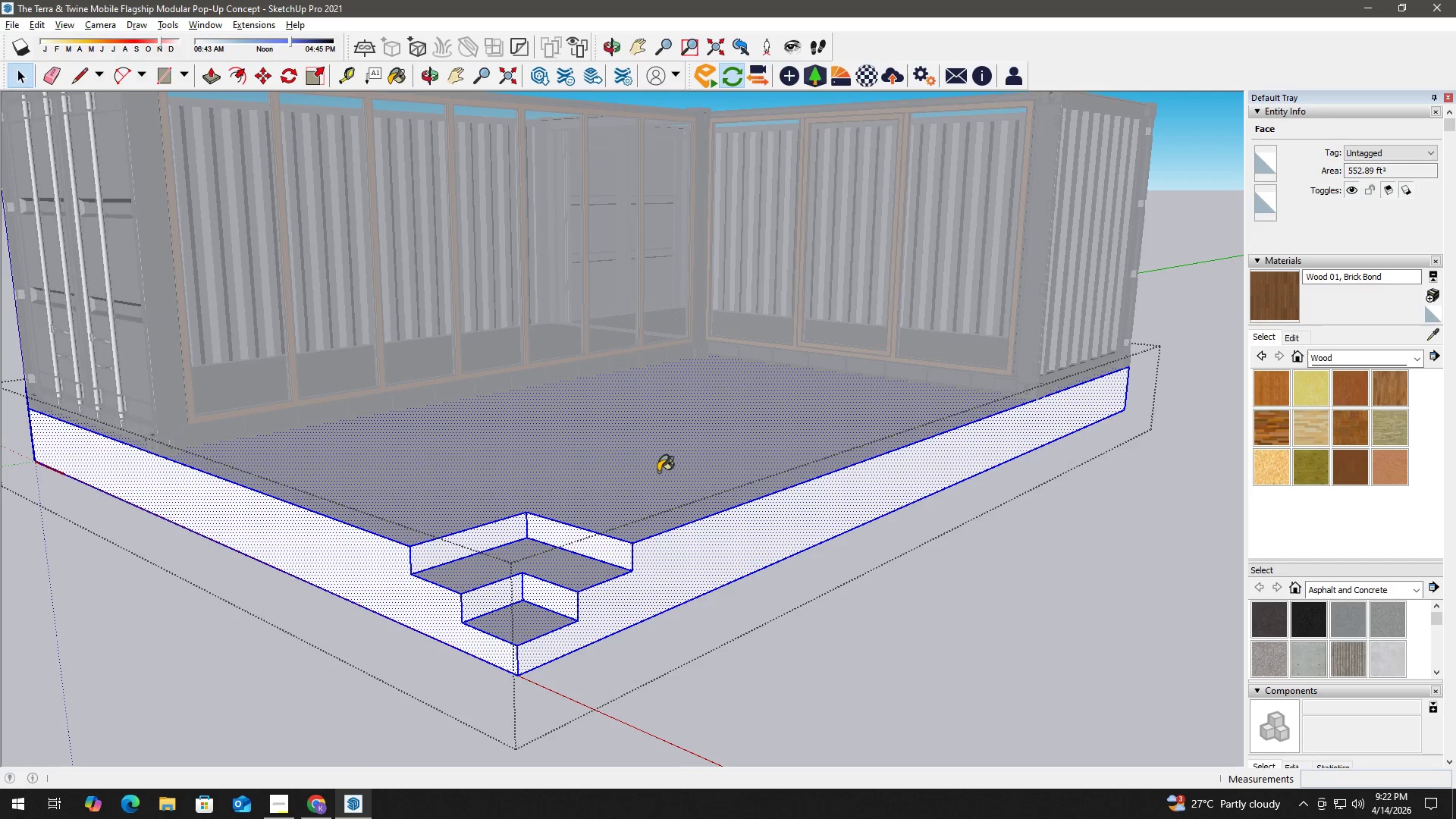 
key(B)
 